 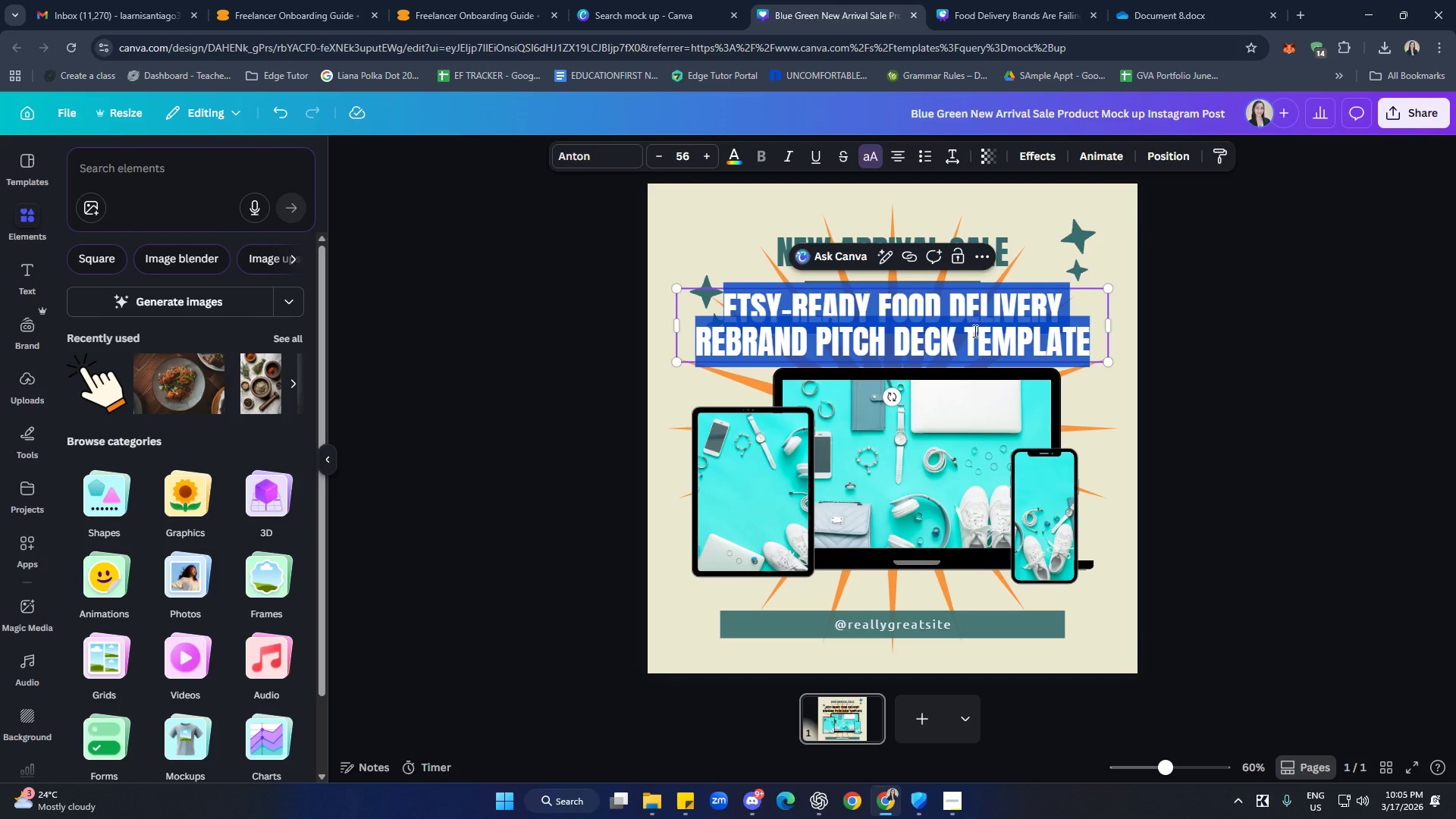 
left_click([586, 157])
 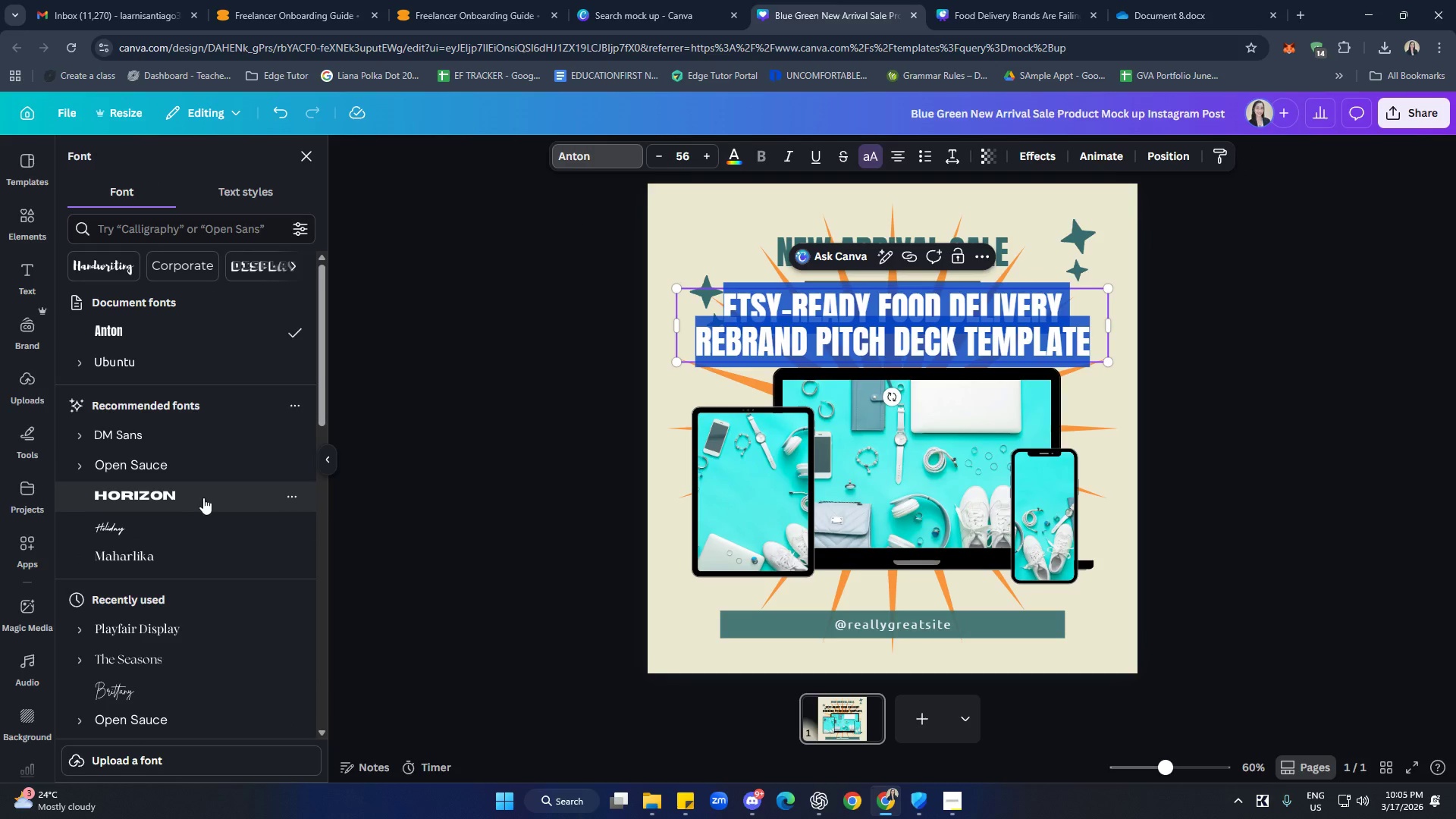 
scroll: coordinate [218, 508], scroll_direction: down, amount: 6.0
 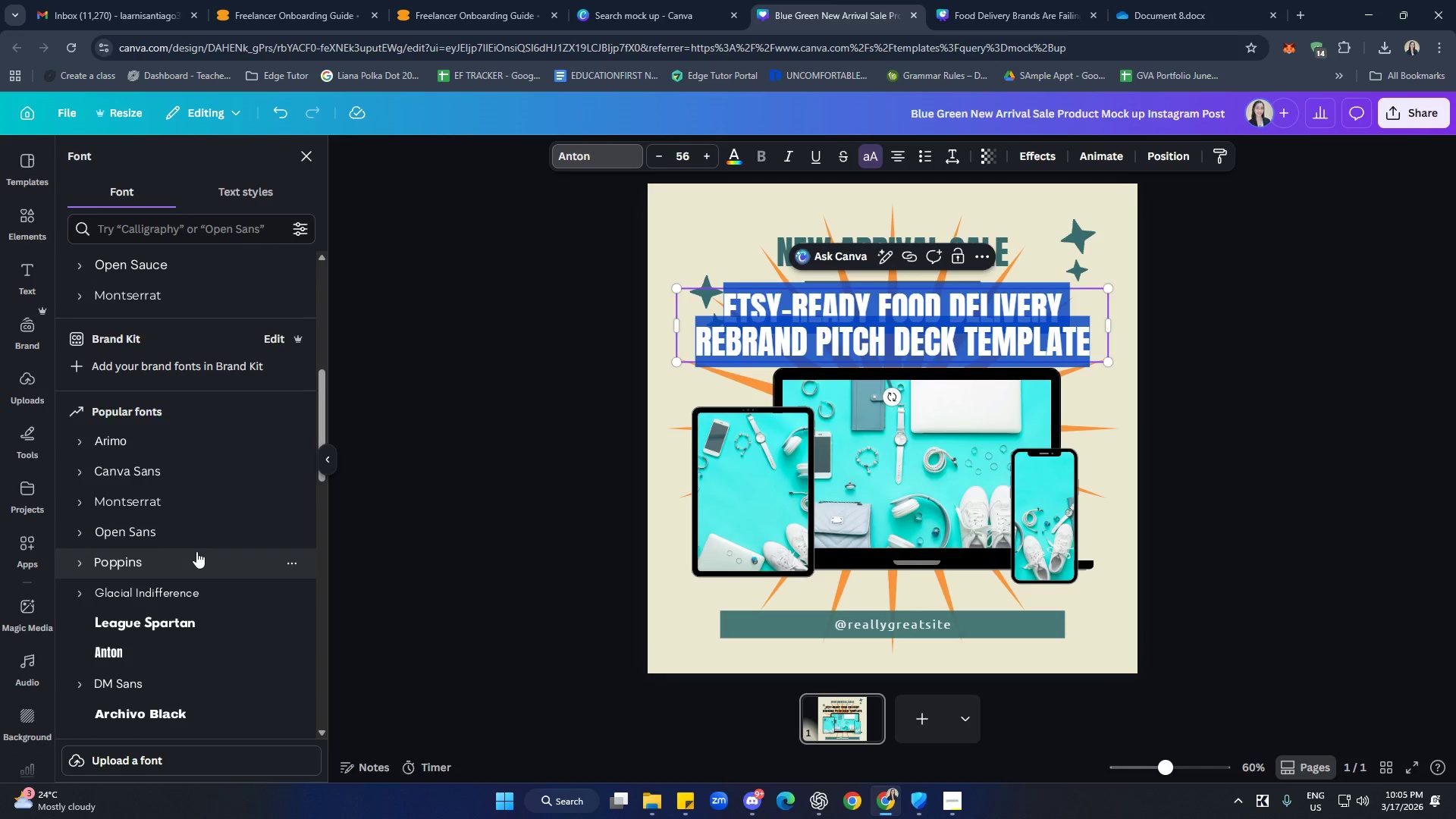 
left_click([196, 551])
 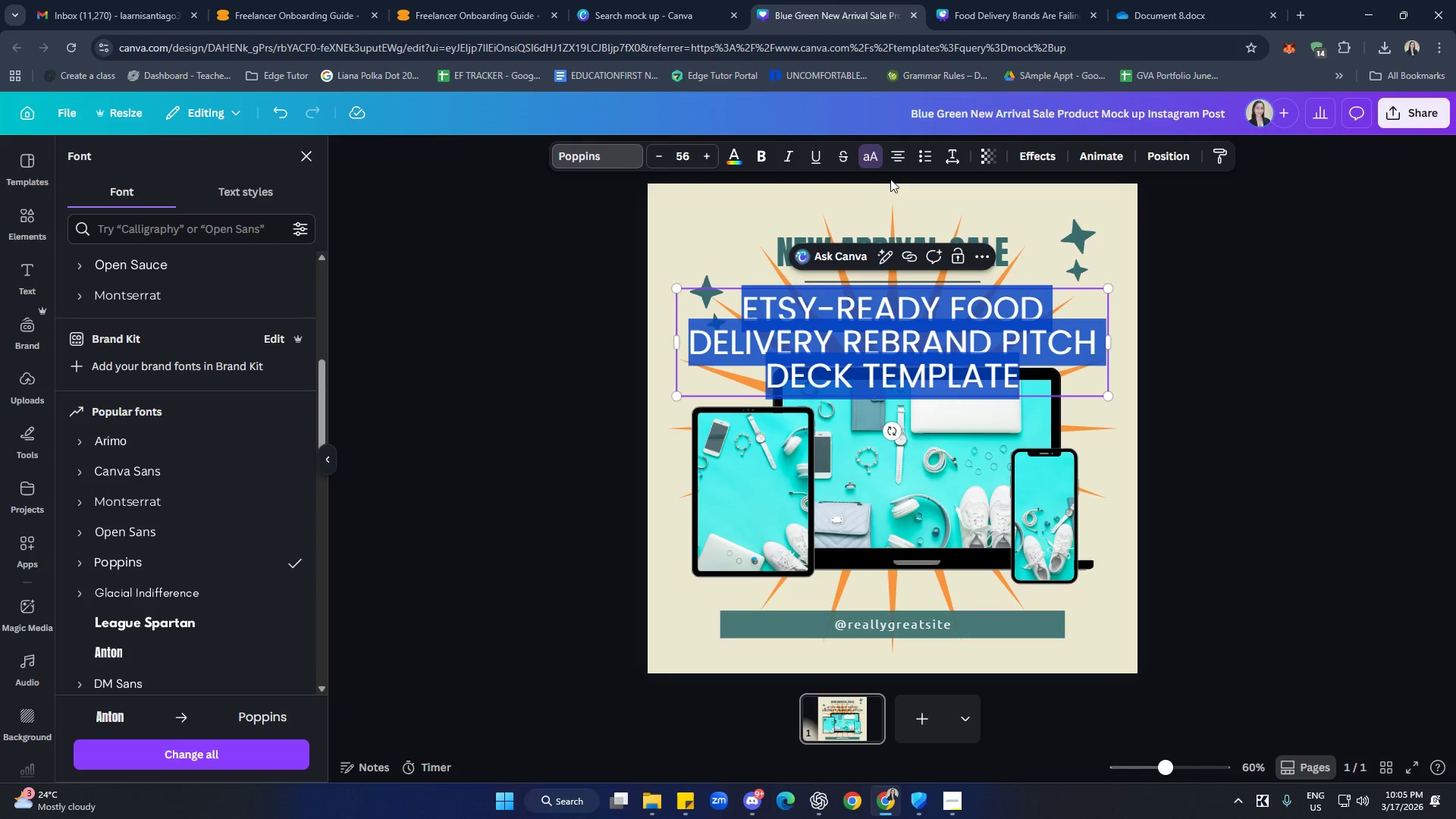 
left_click([871, 152])
 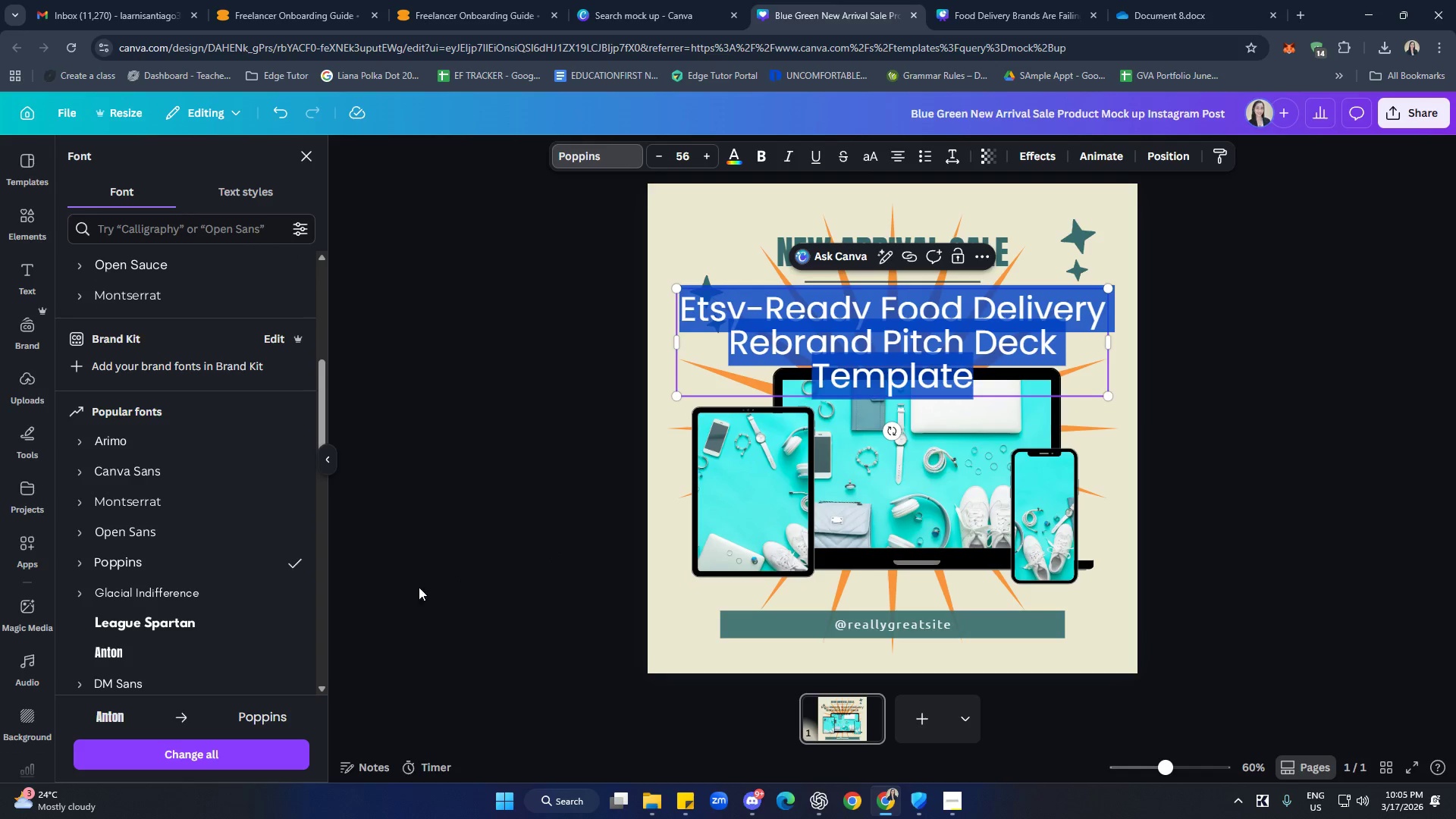 
left_click([215, 595])
 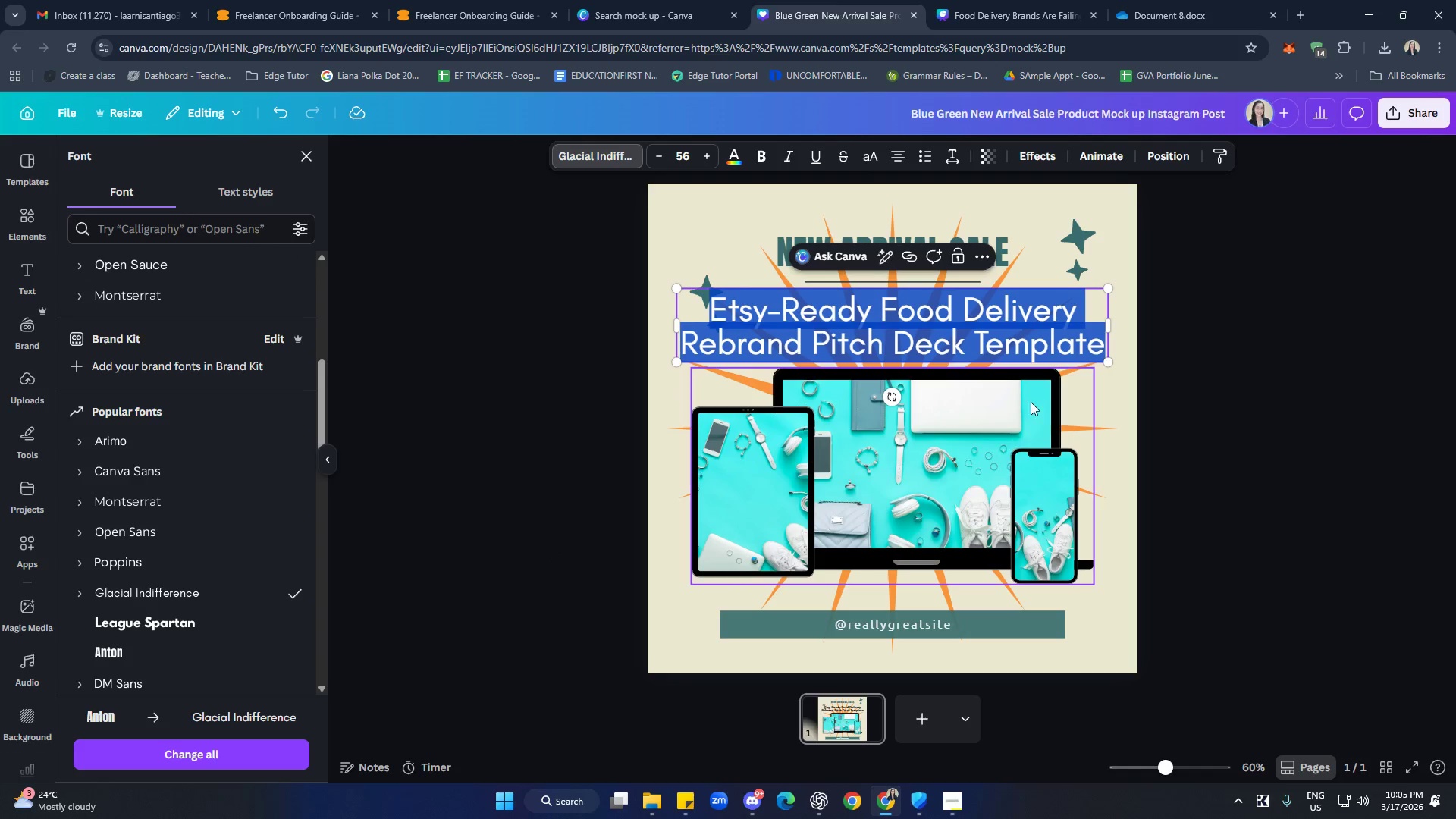 
left_click([1052, 219])
 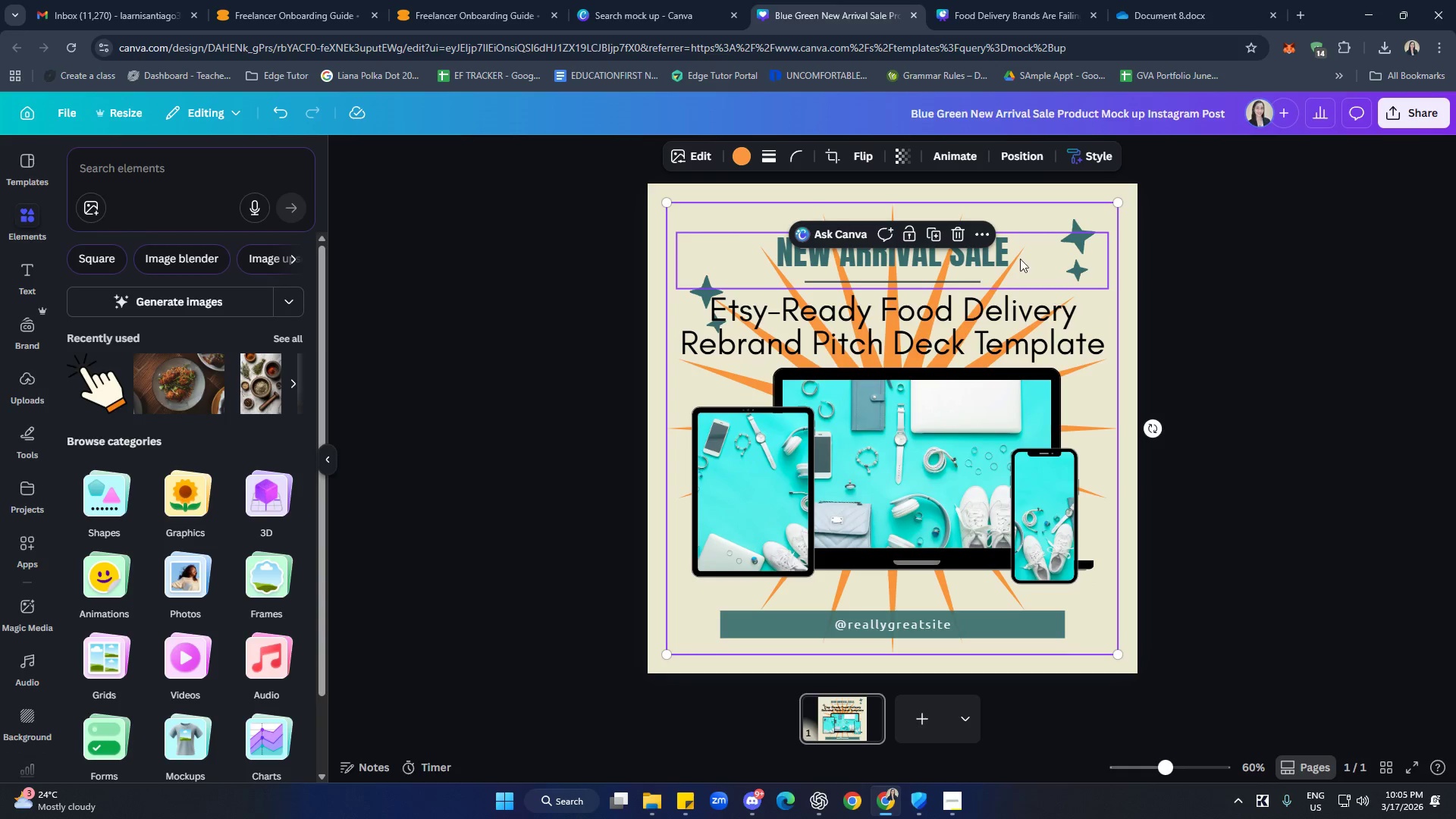 
left_click([995, 249])
 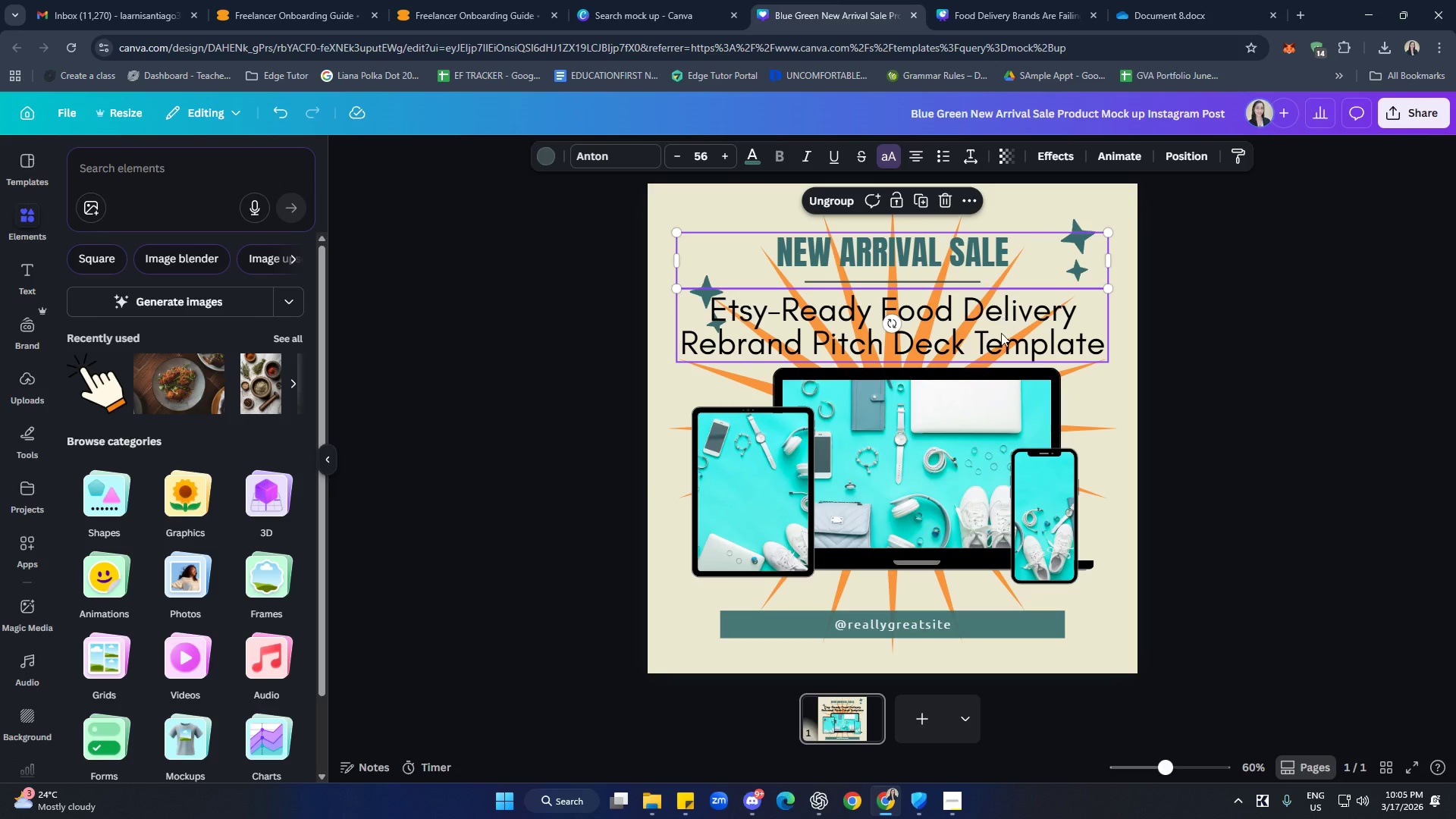 
left_click([1000, 338])
 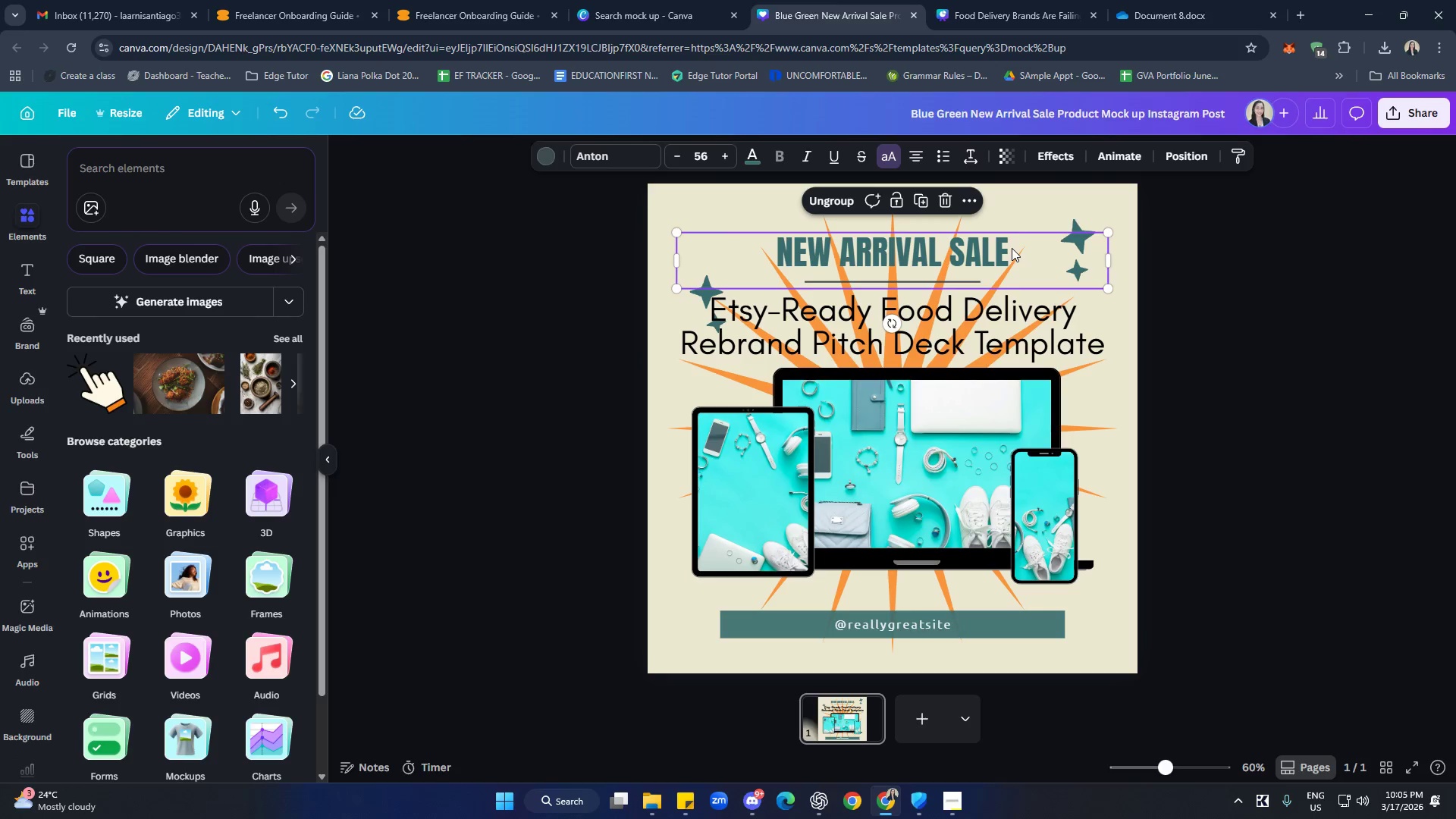 
double_click([1015, 334])
 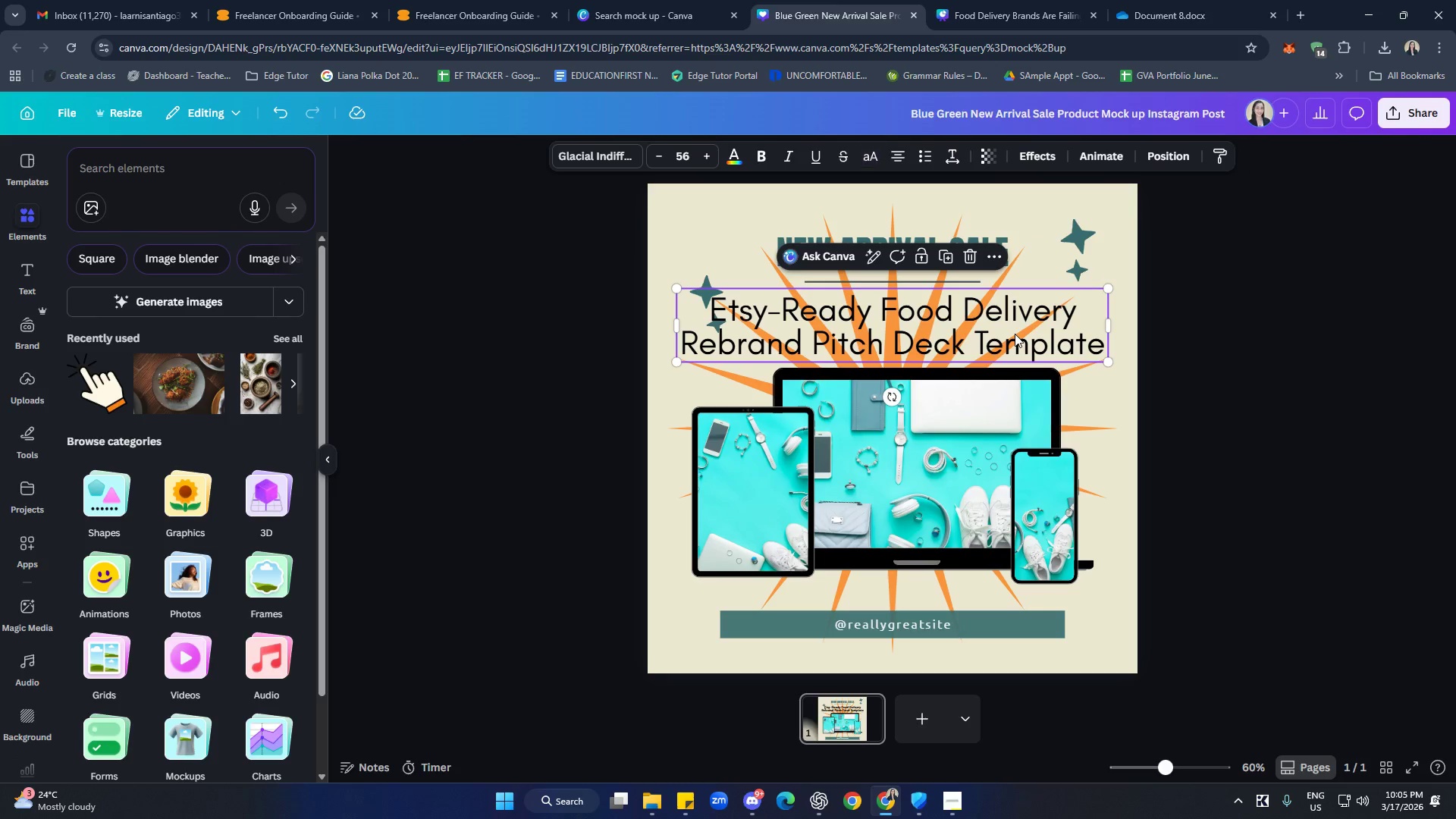 
triple_click([1015, 334])
 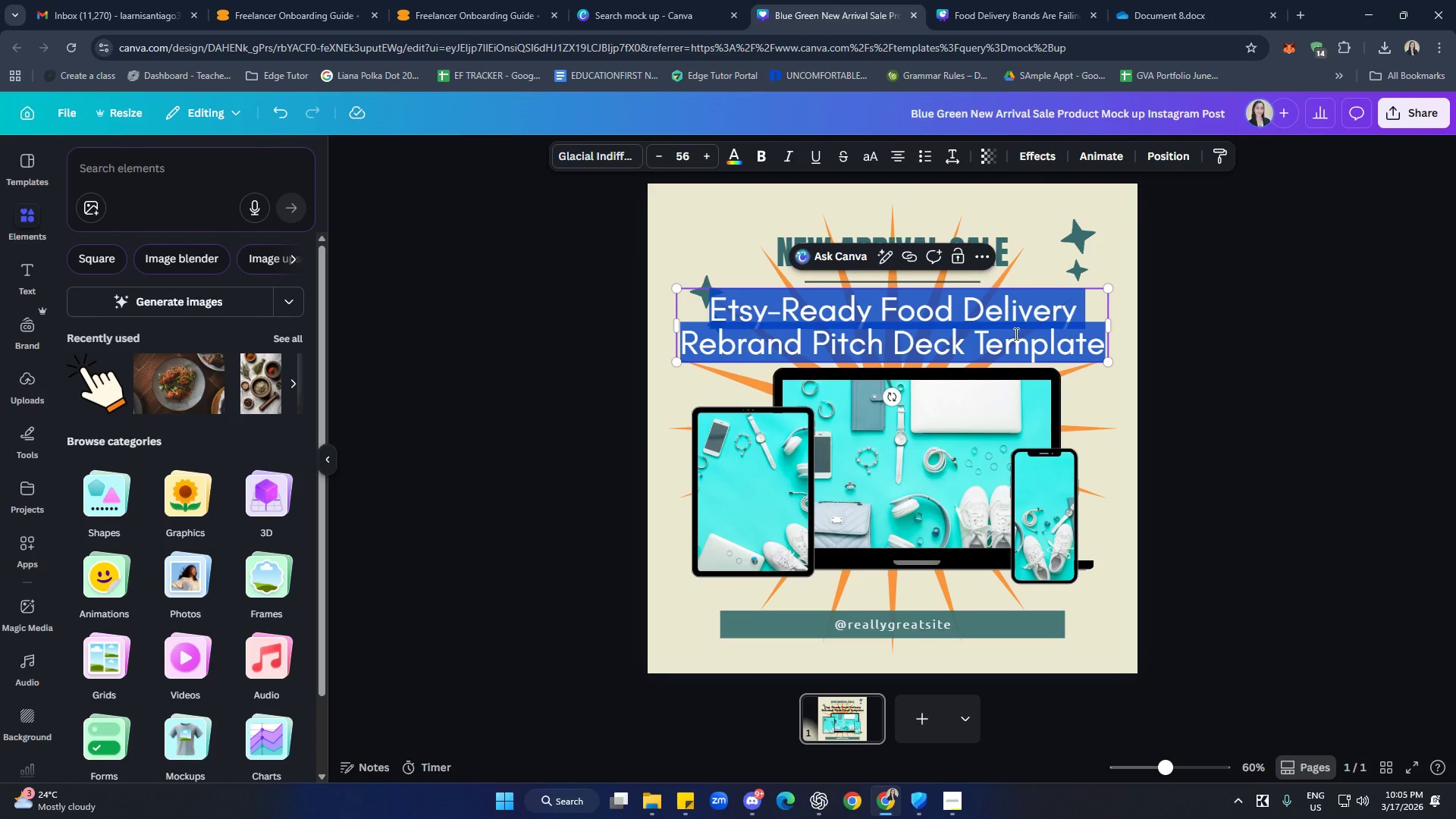 
key(Control+C)
 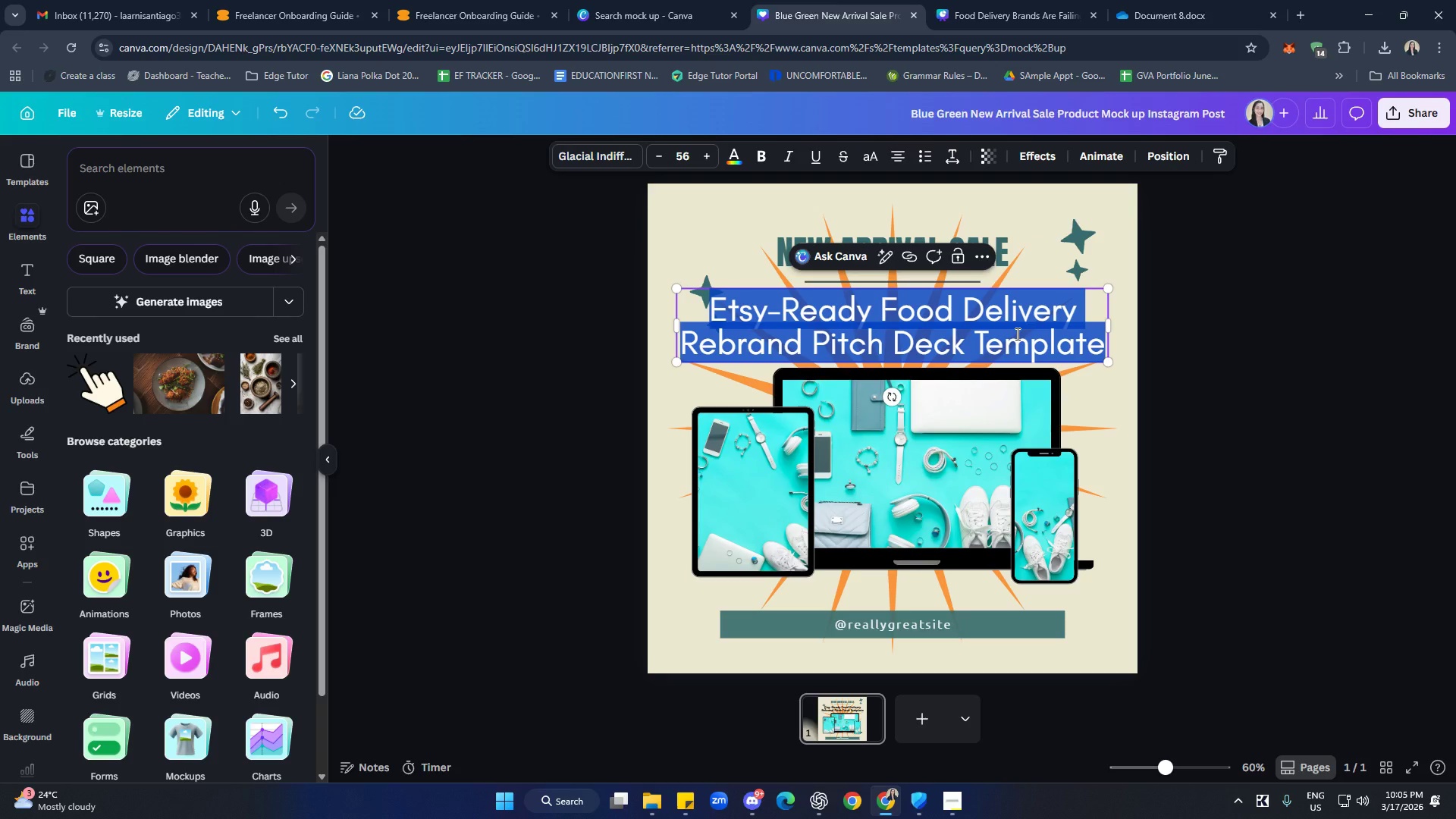 
key(Delete)
 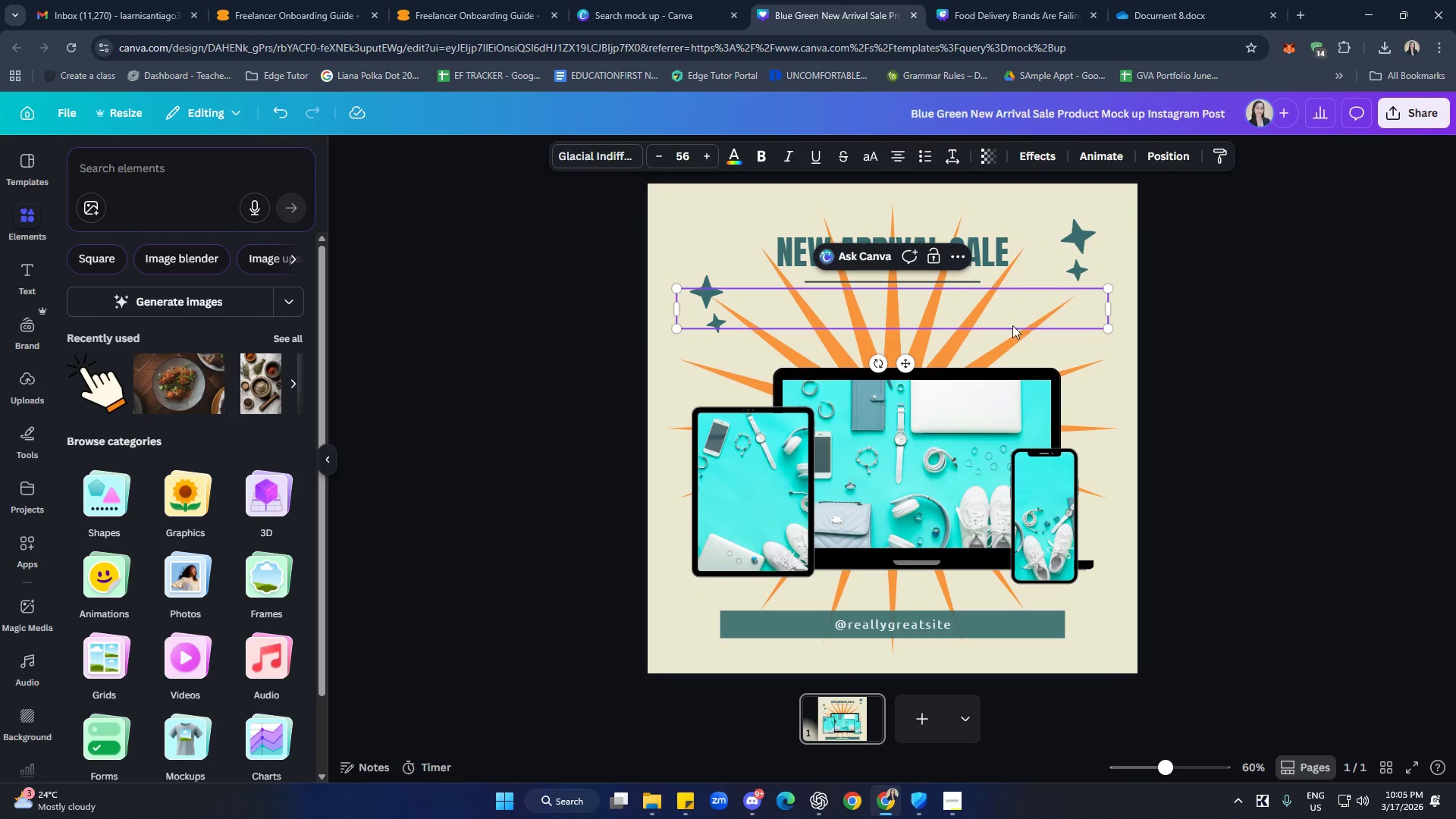 
left_click([996, 271])
 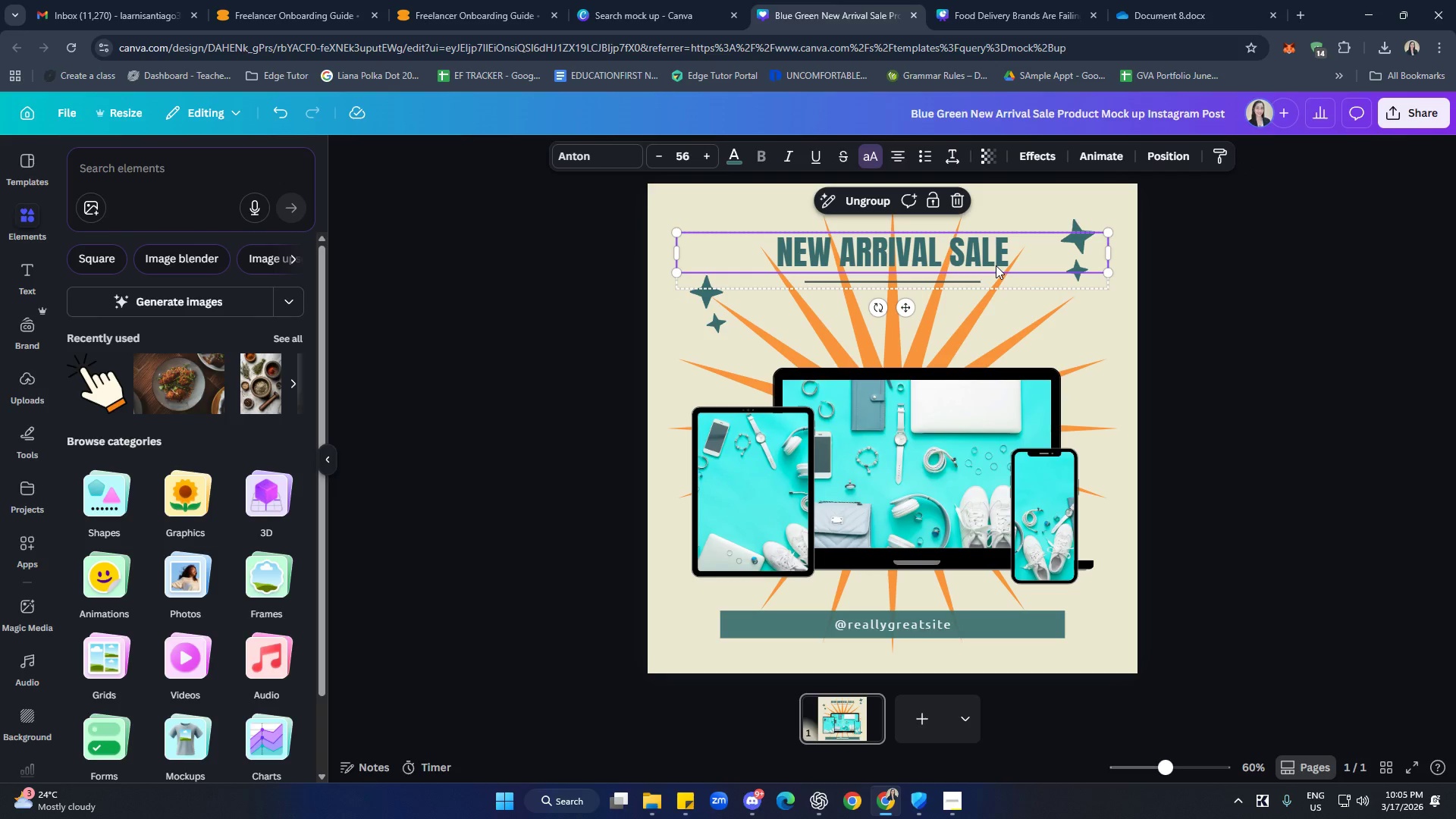 
left_click([996, 265])
 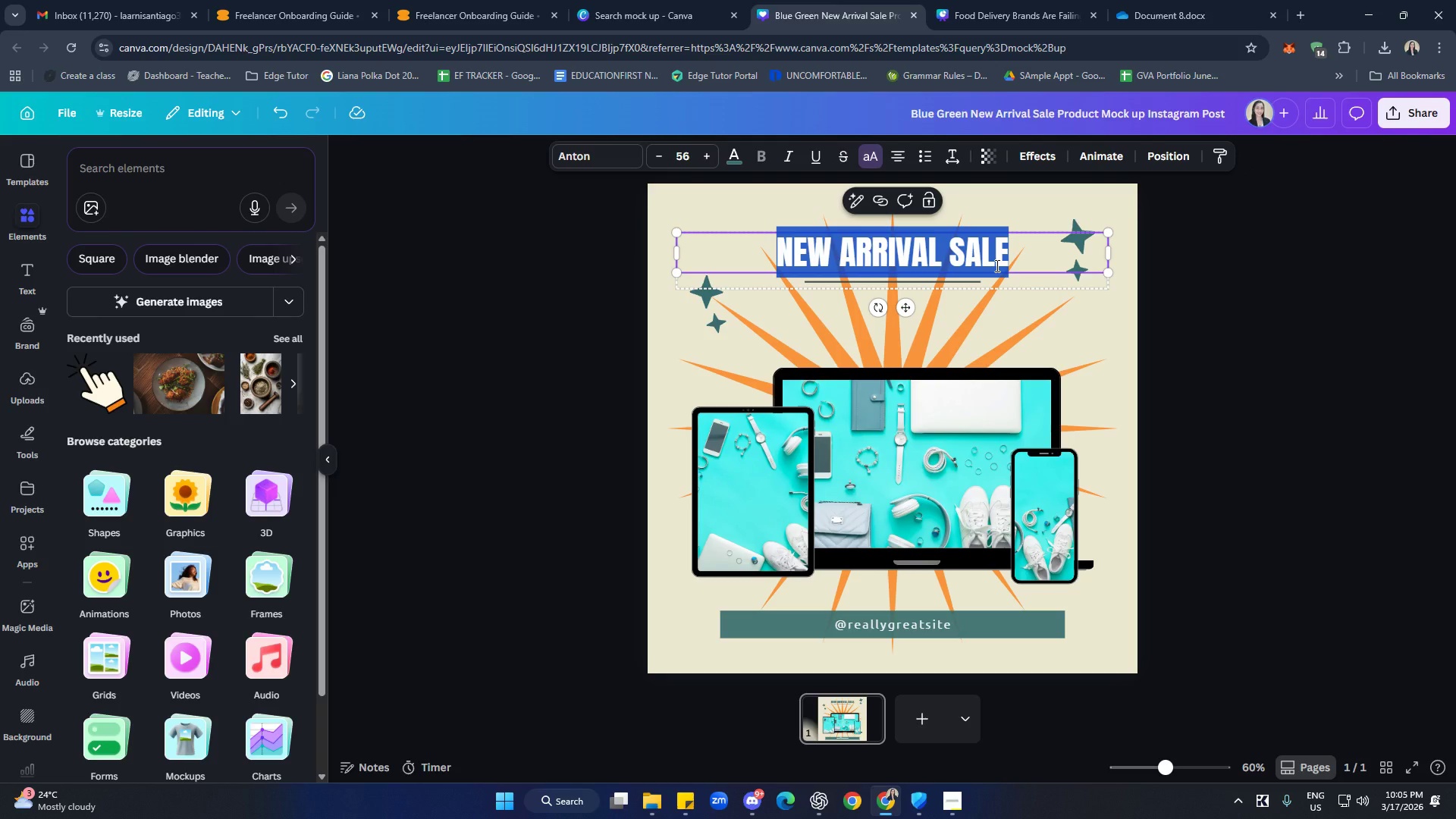 
key(Control+V)
 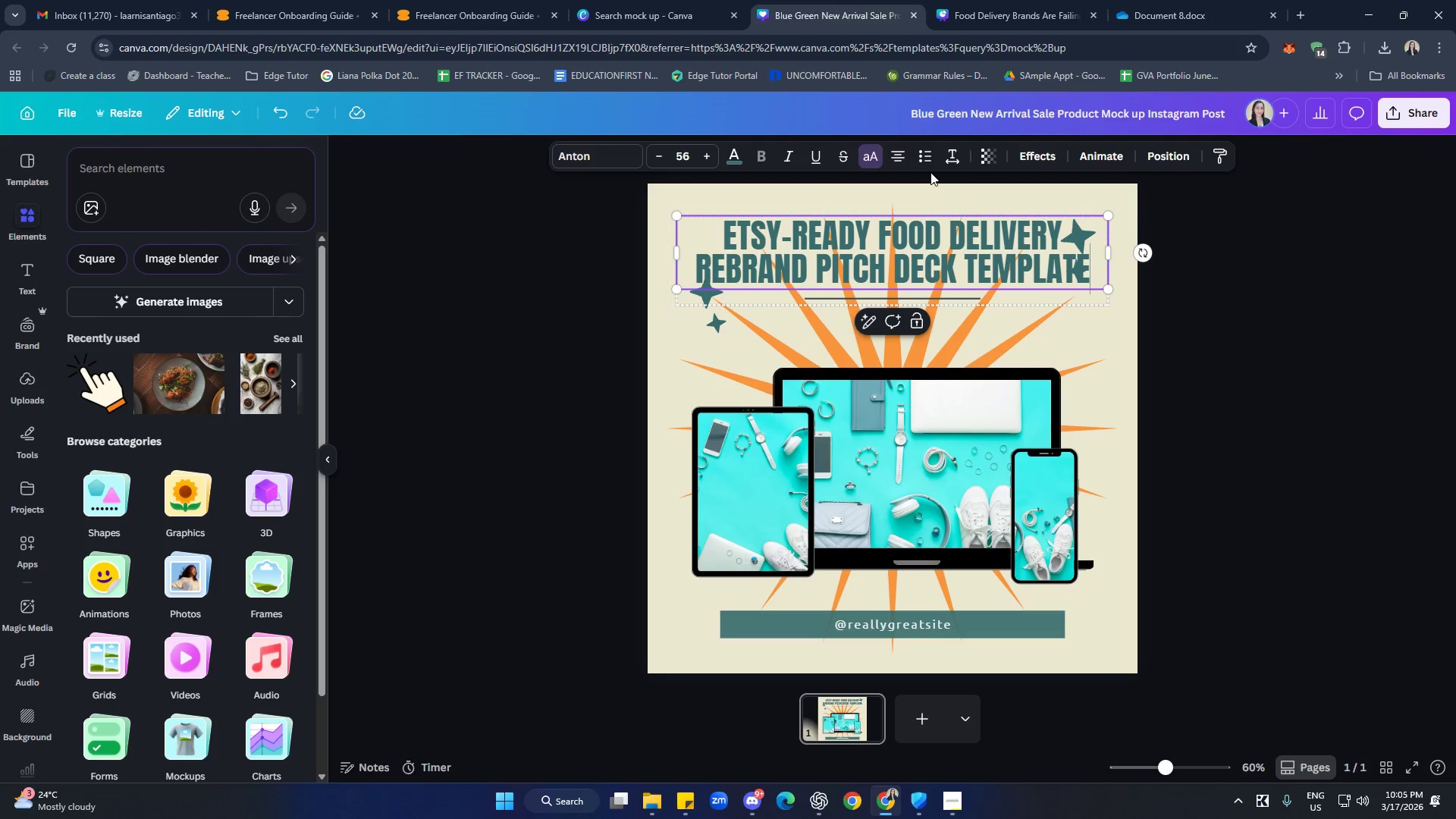 
left_click([871, 161])
 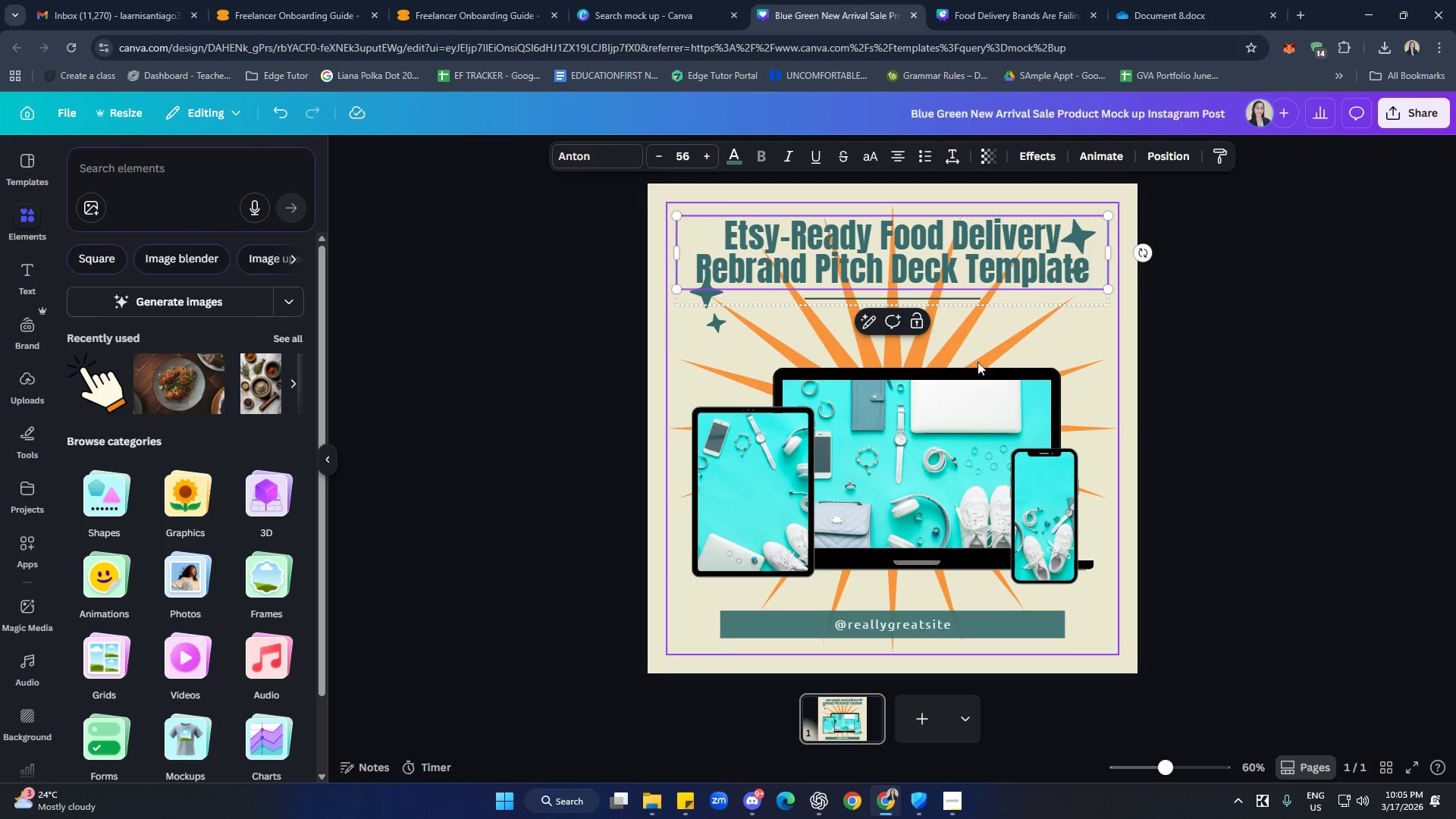 
left_click([1018, 348])
 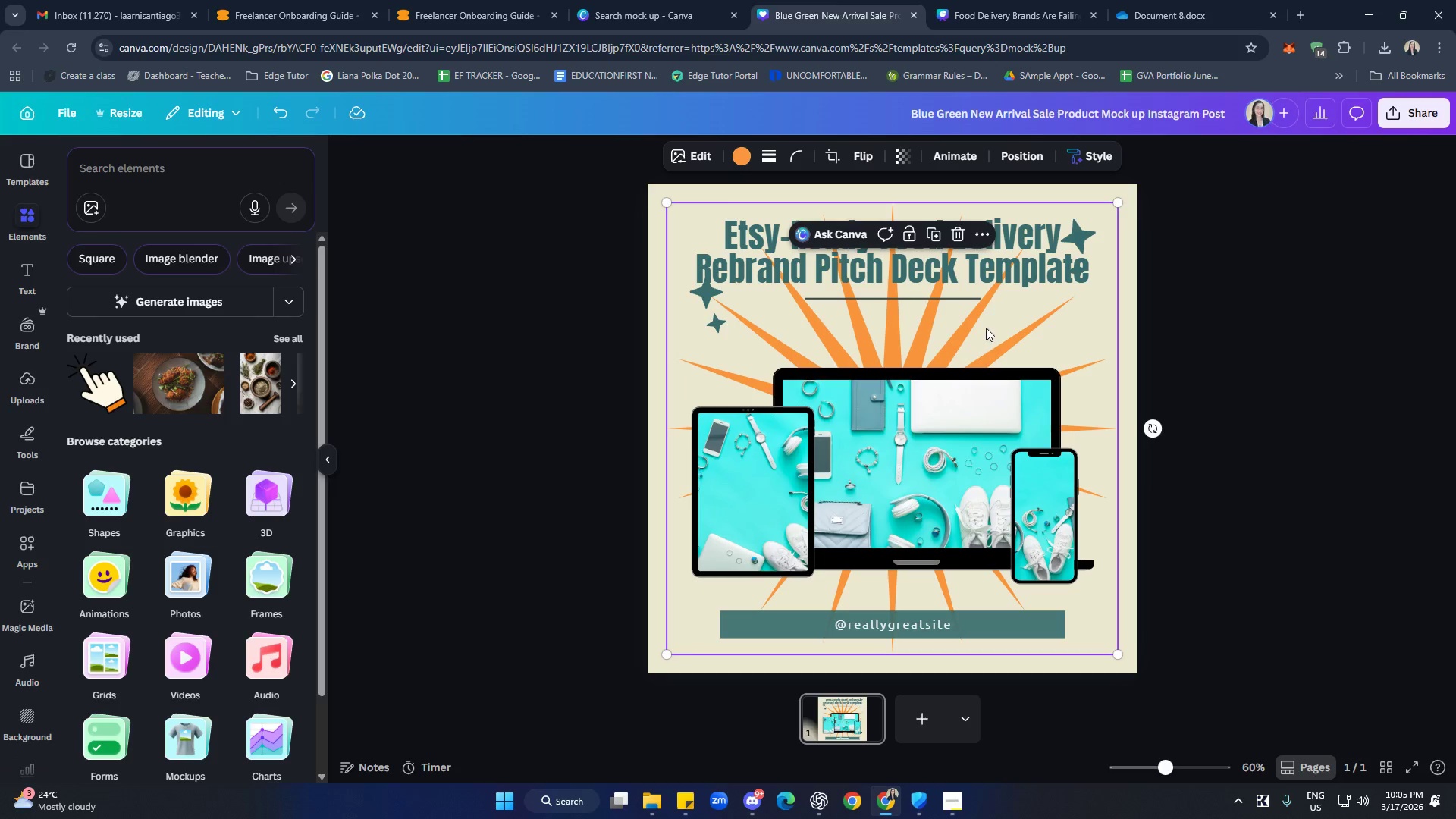 
left_click([1003, 254])
 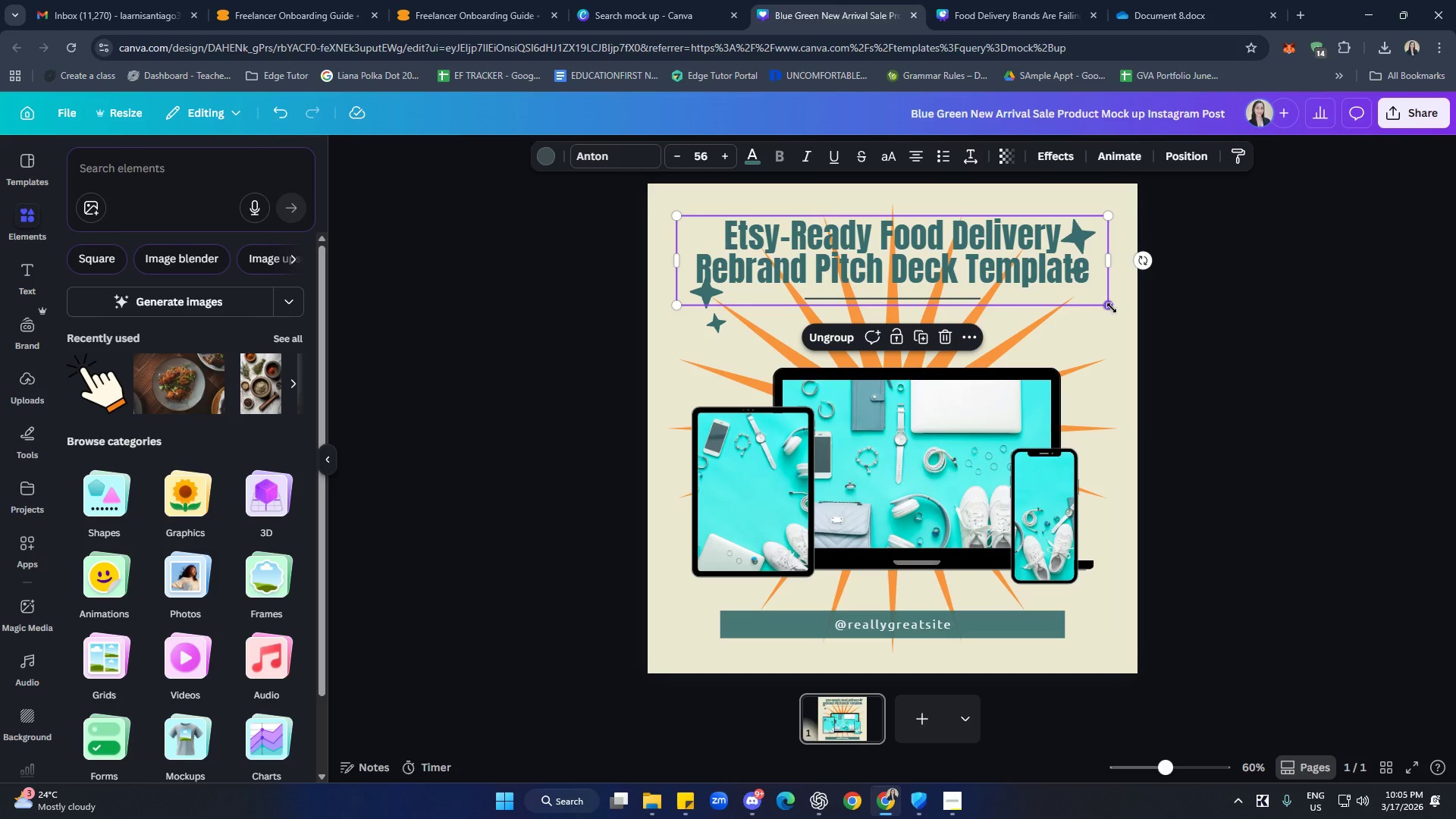 
left_click_drag(start_coordinate=[1112, 307], to_coordinate=[981, 262])
 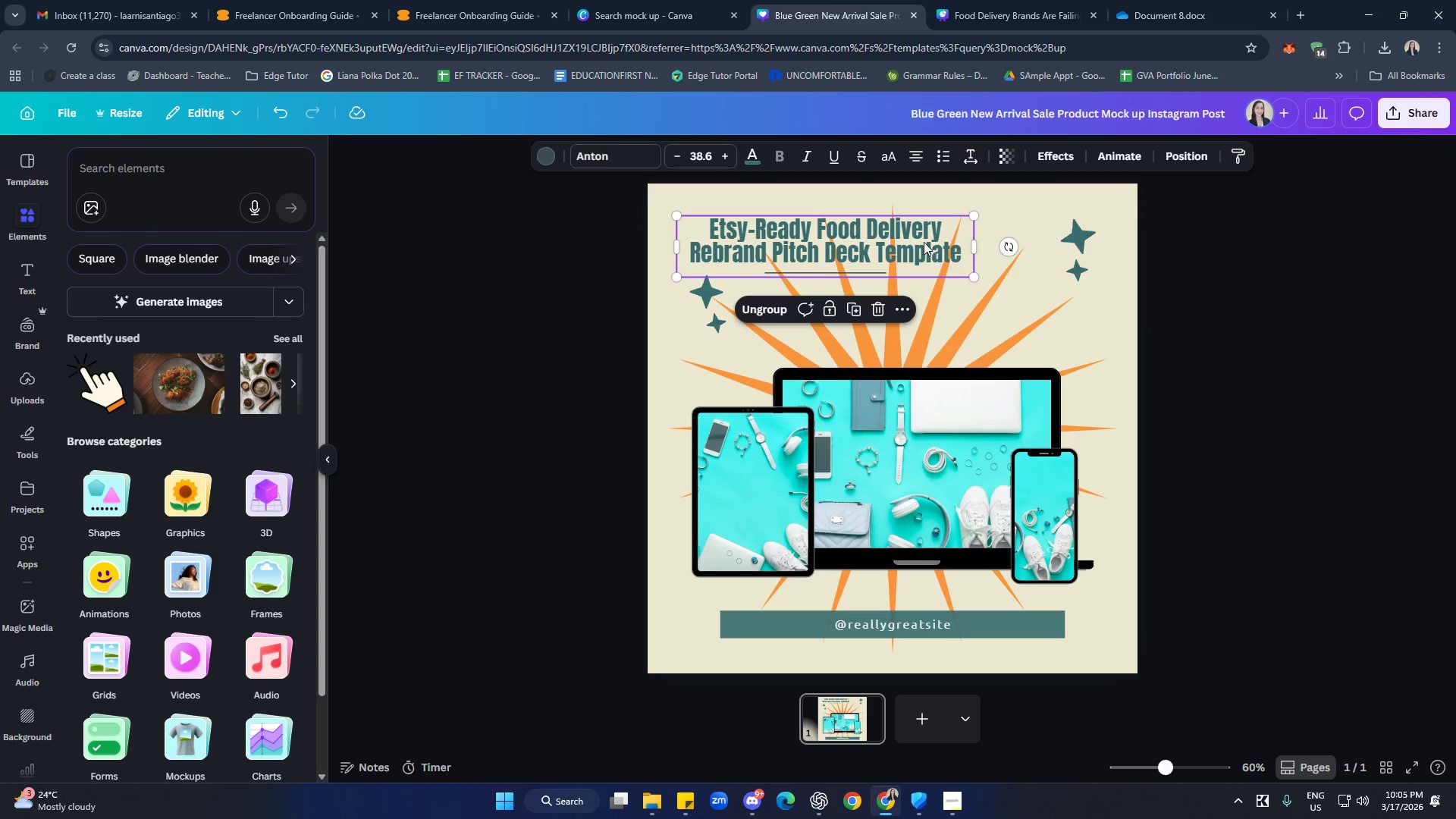 
left_click_drag(start_coordinate=[924, 242], to_coordinate=[993, 284])
 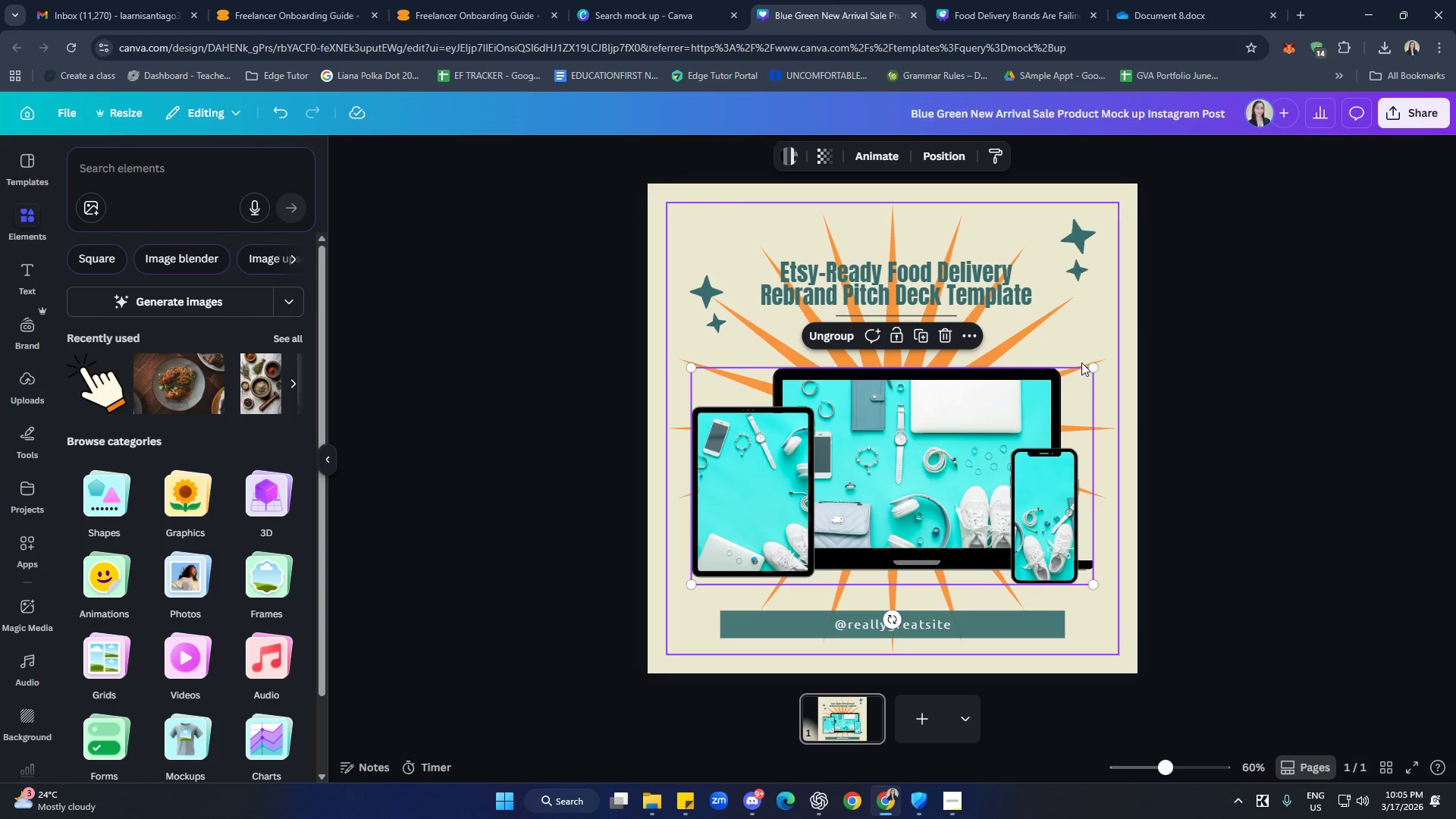 
double_click([999, 299])
 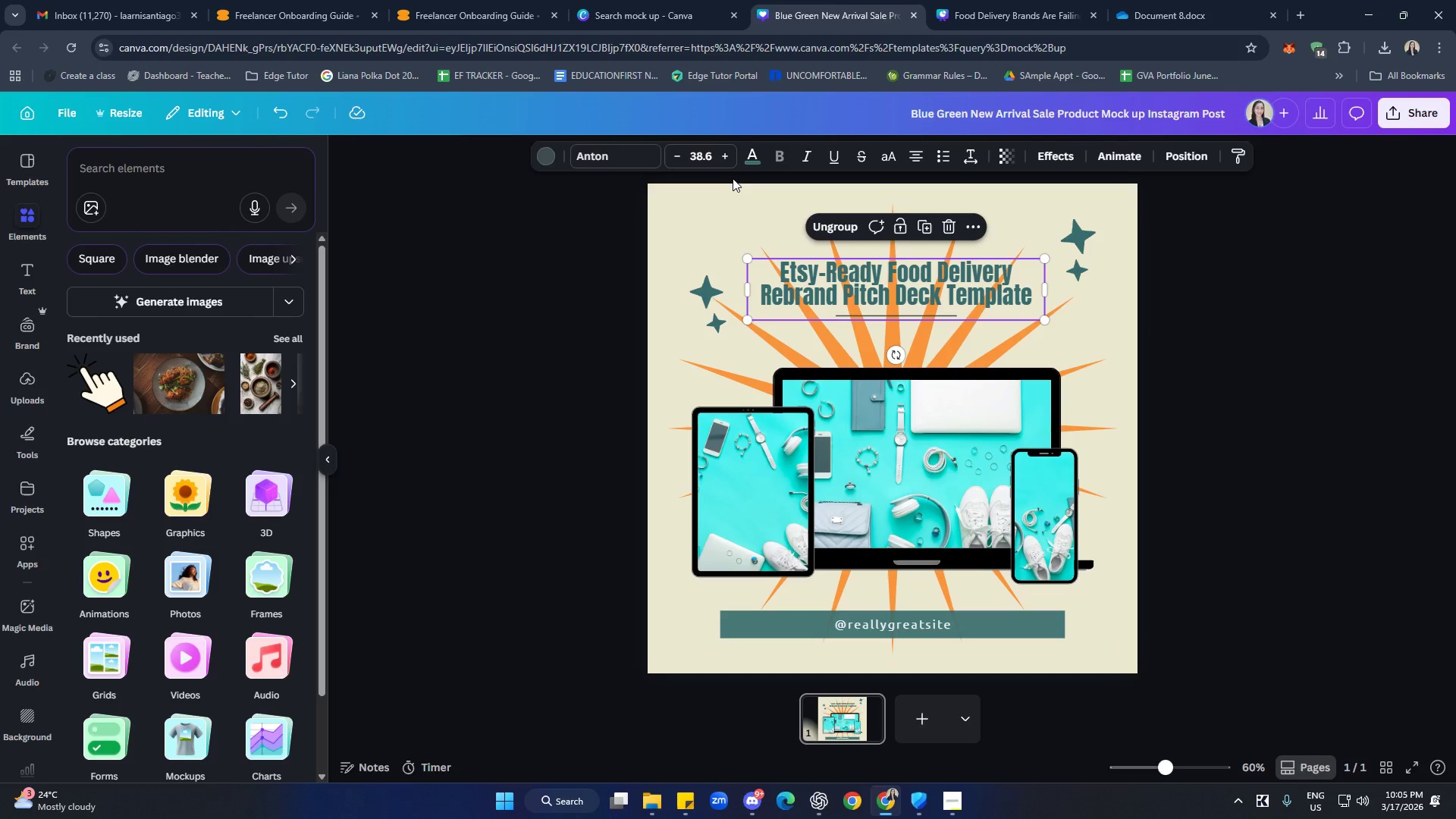 
left_click([755, 150])
 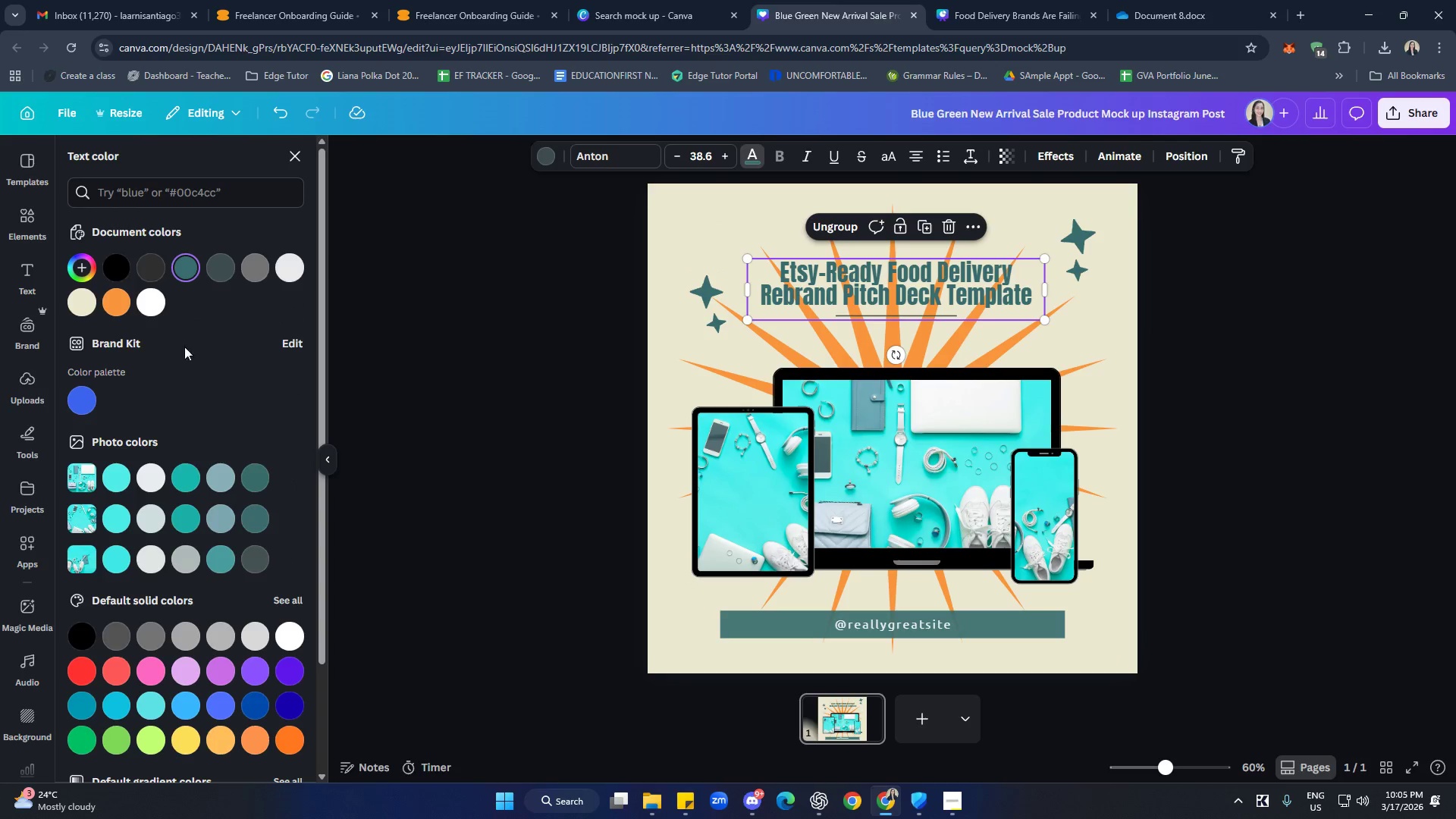 
left_click([154, 301])
 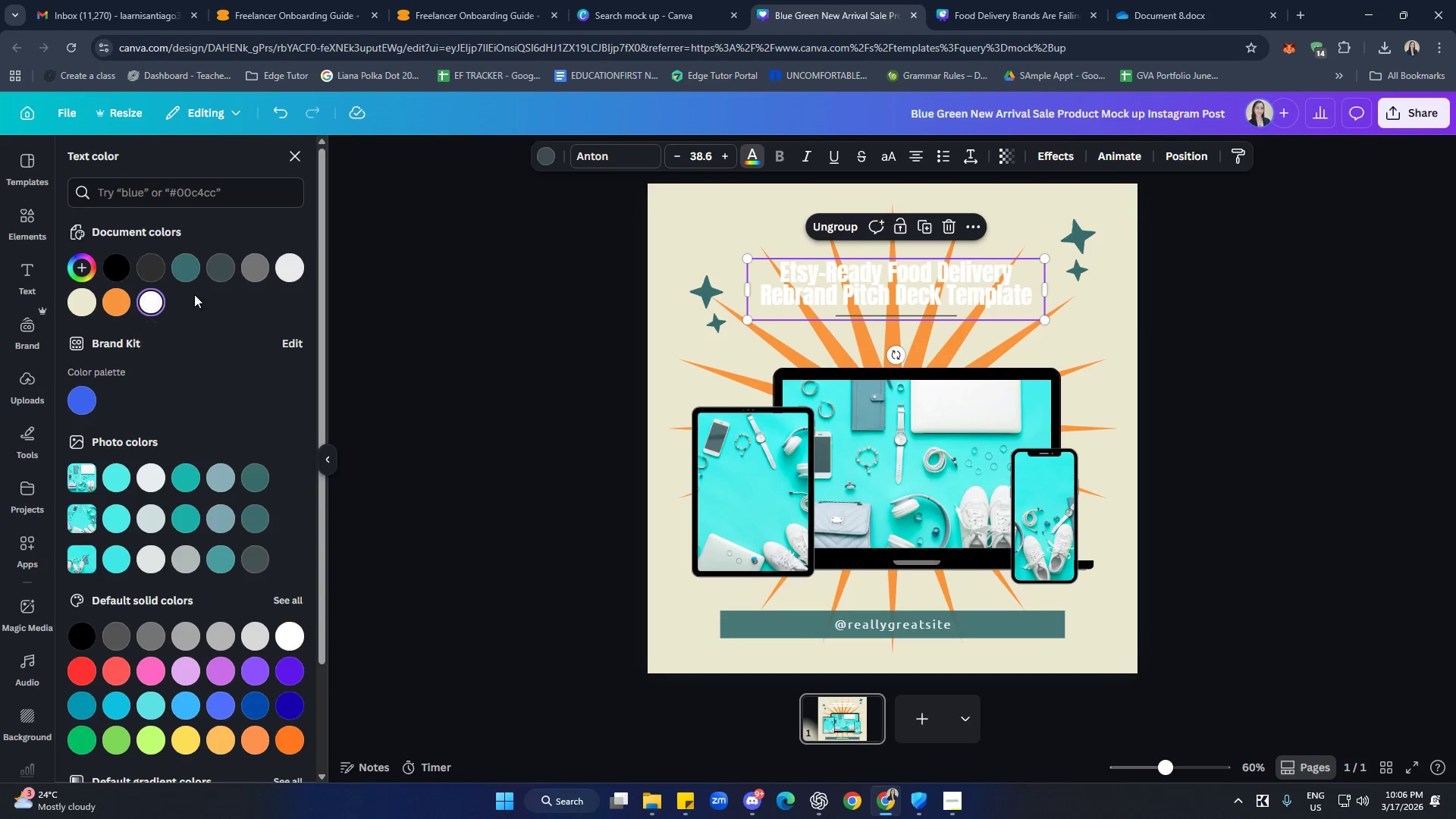 
left_click([228, 273])
 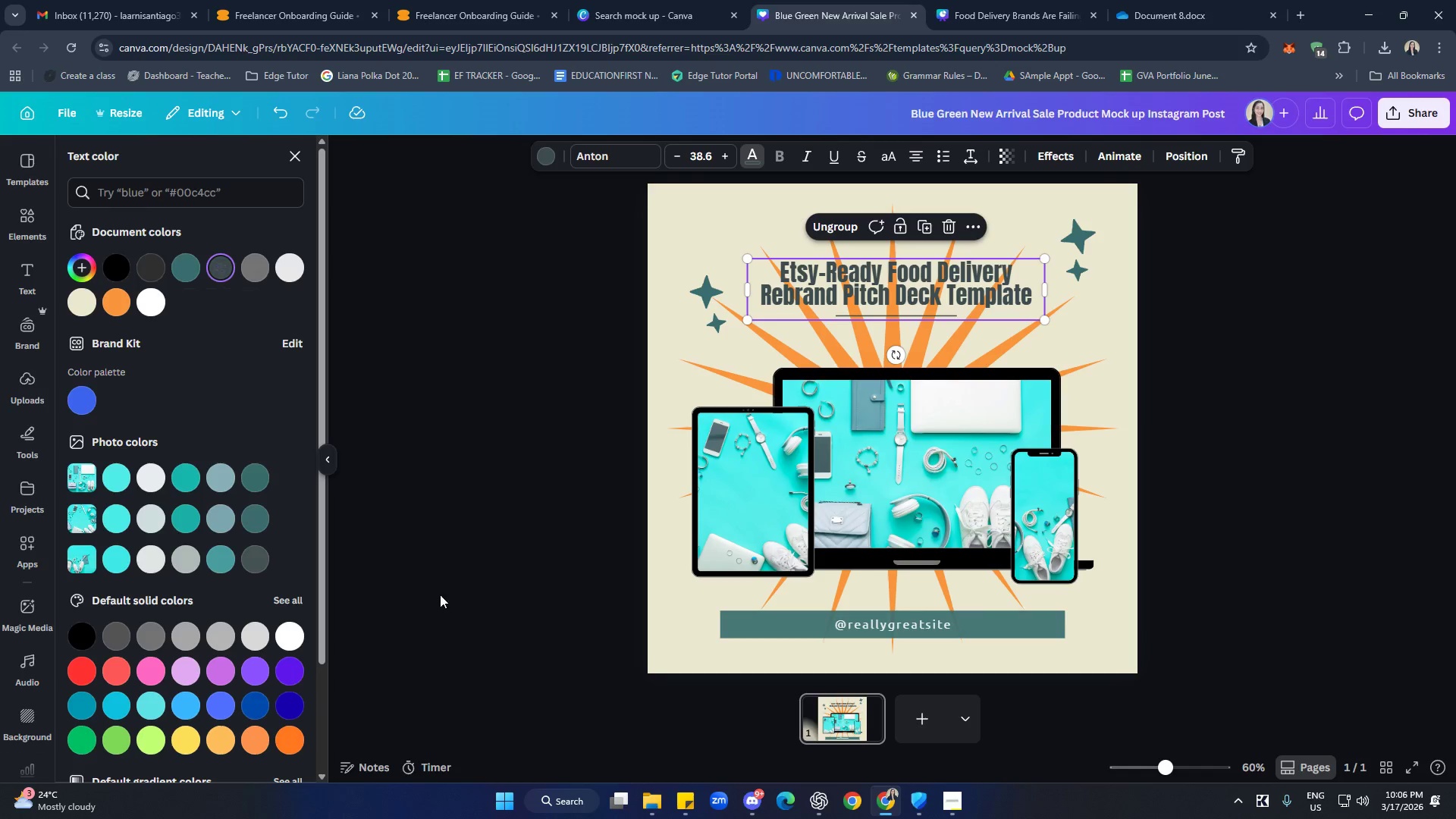 
left_click([802, 624])
 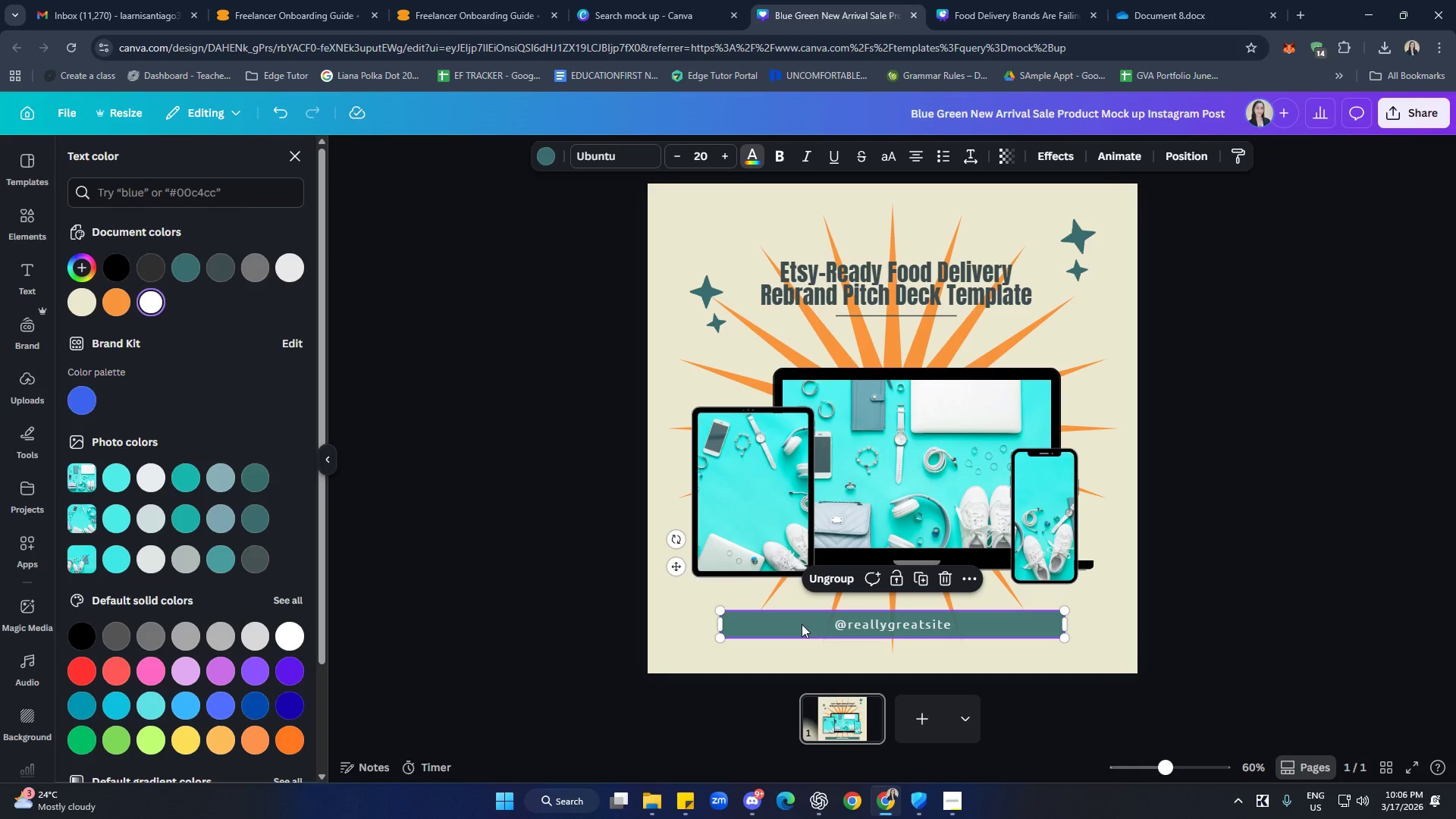 
key(Delete)
 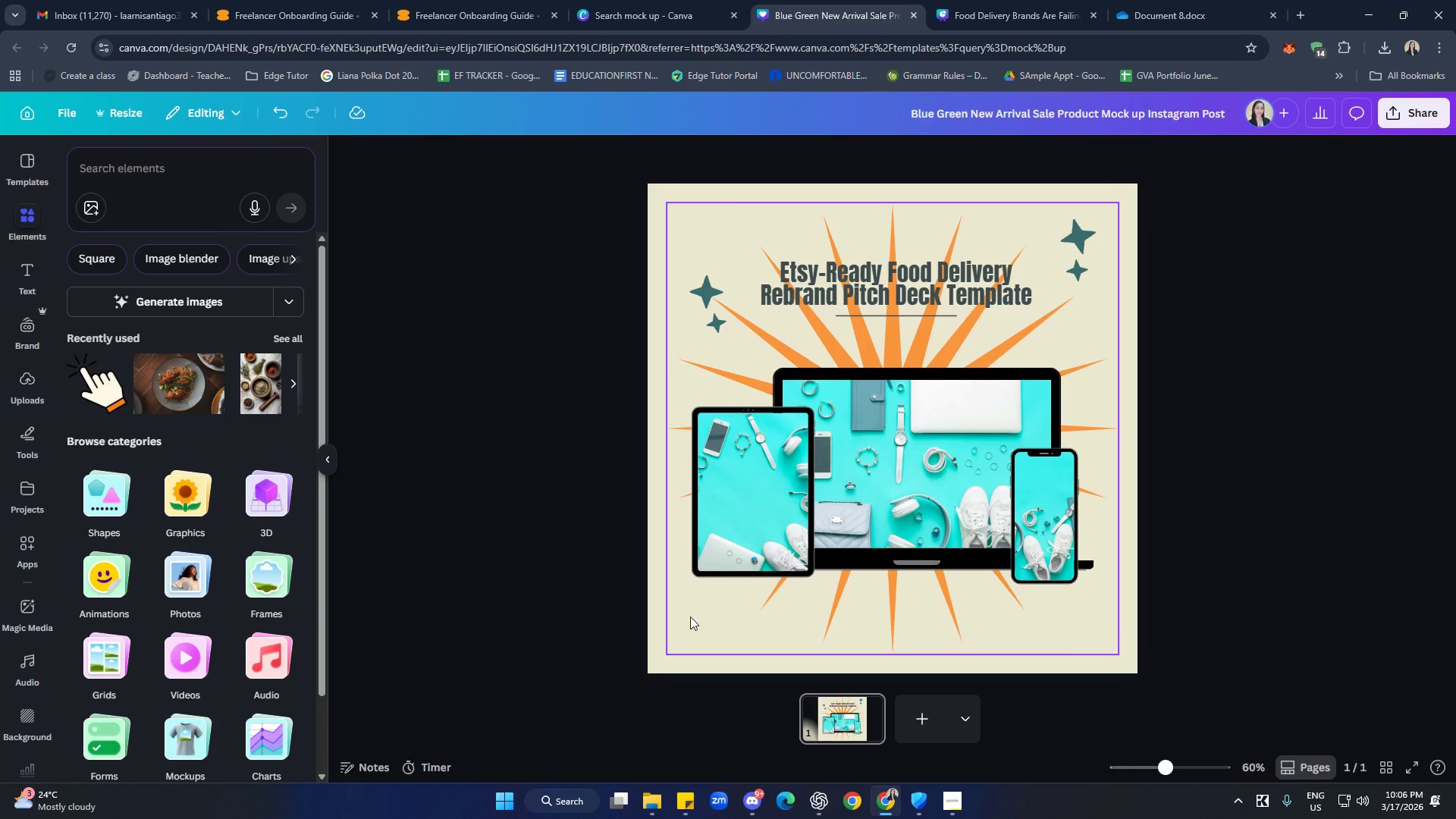 
left_click([549, 507])
 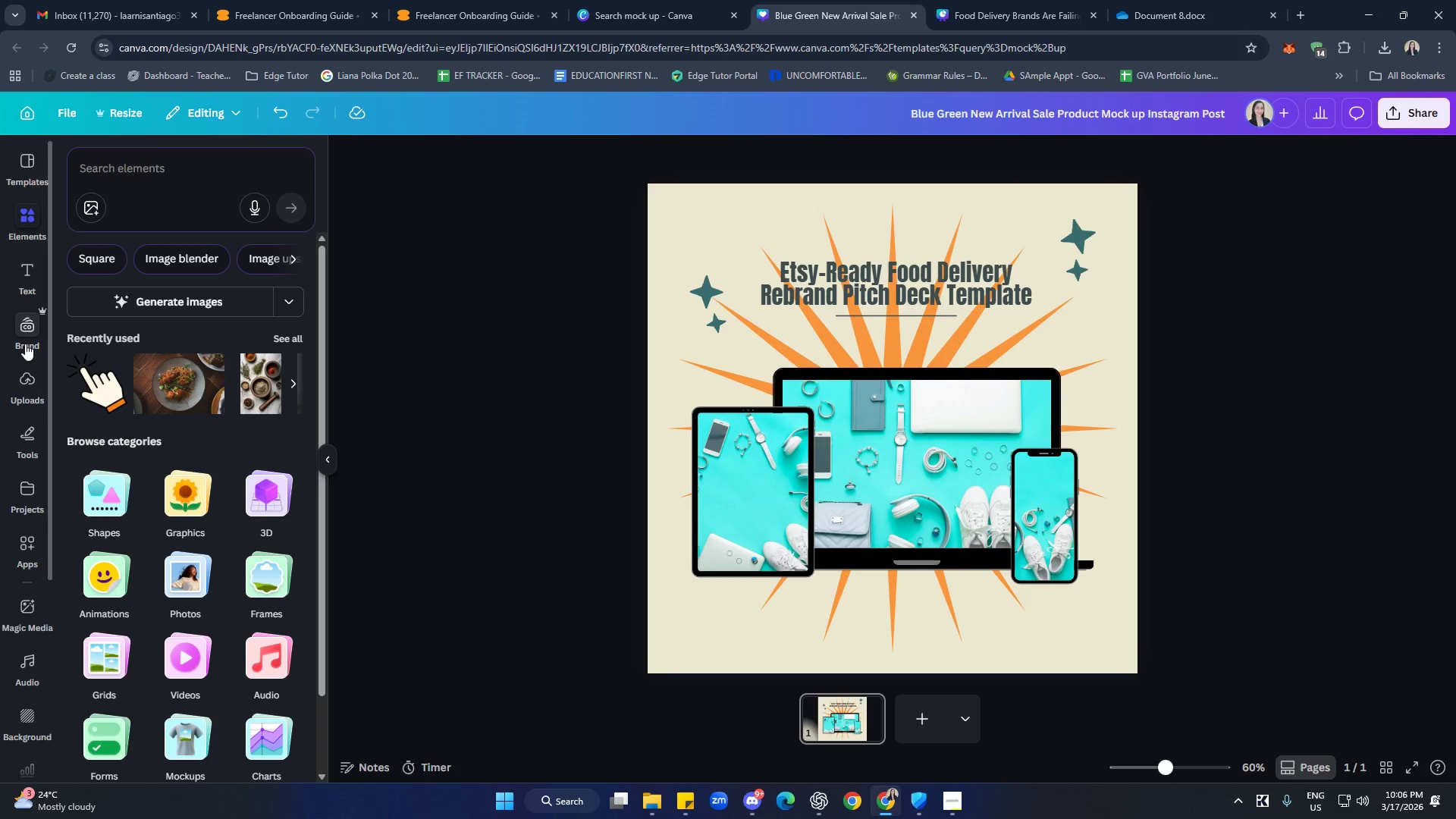 
left_click([27, 375])
 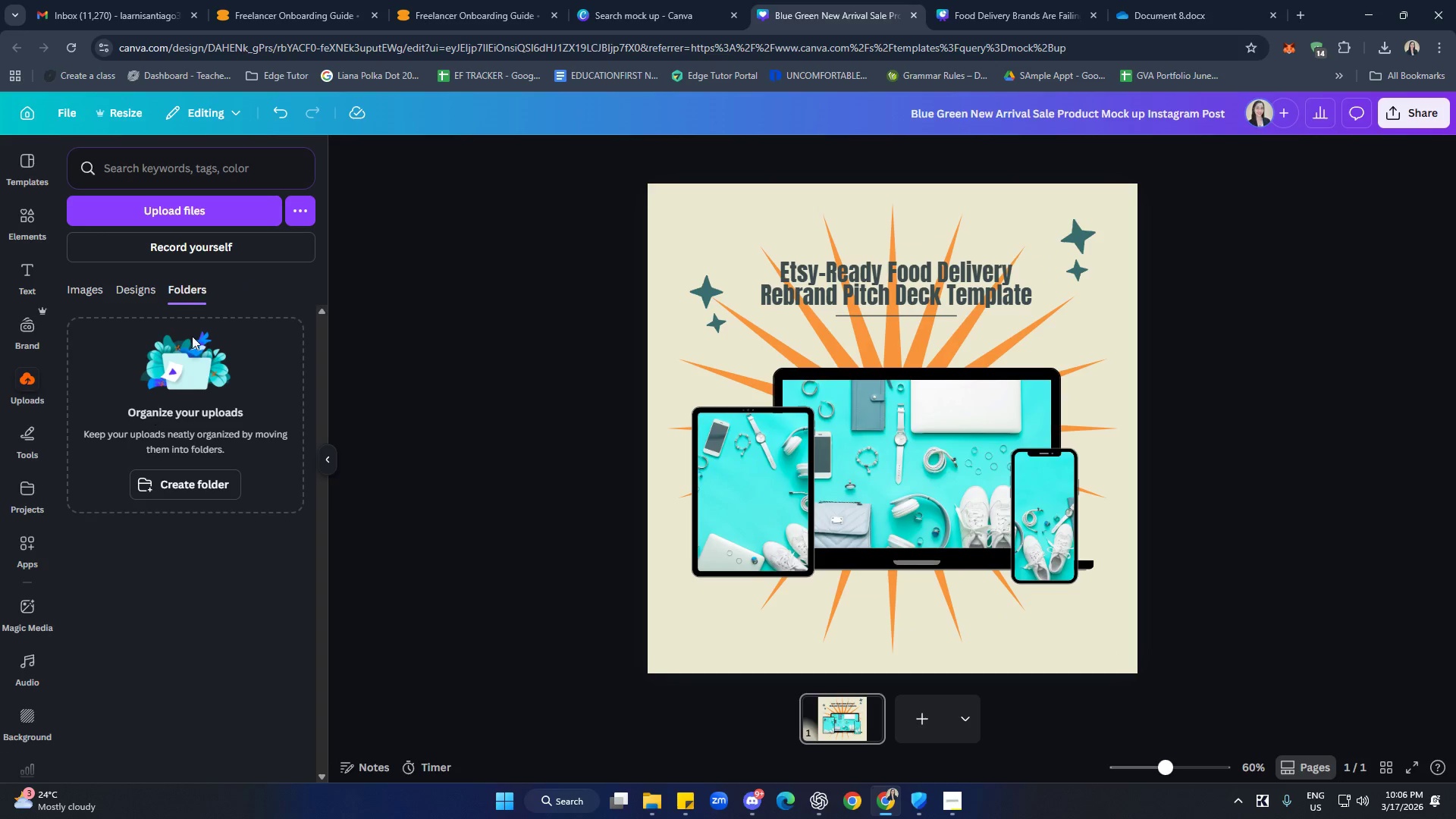 
left_click([176, 209])
 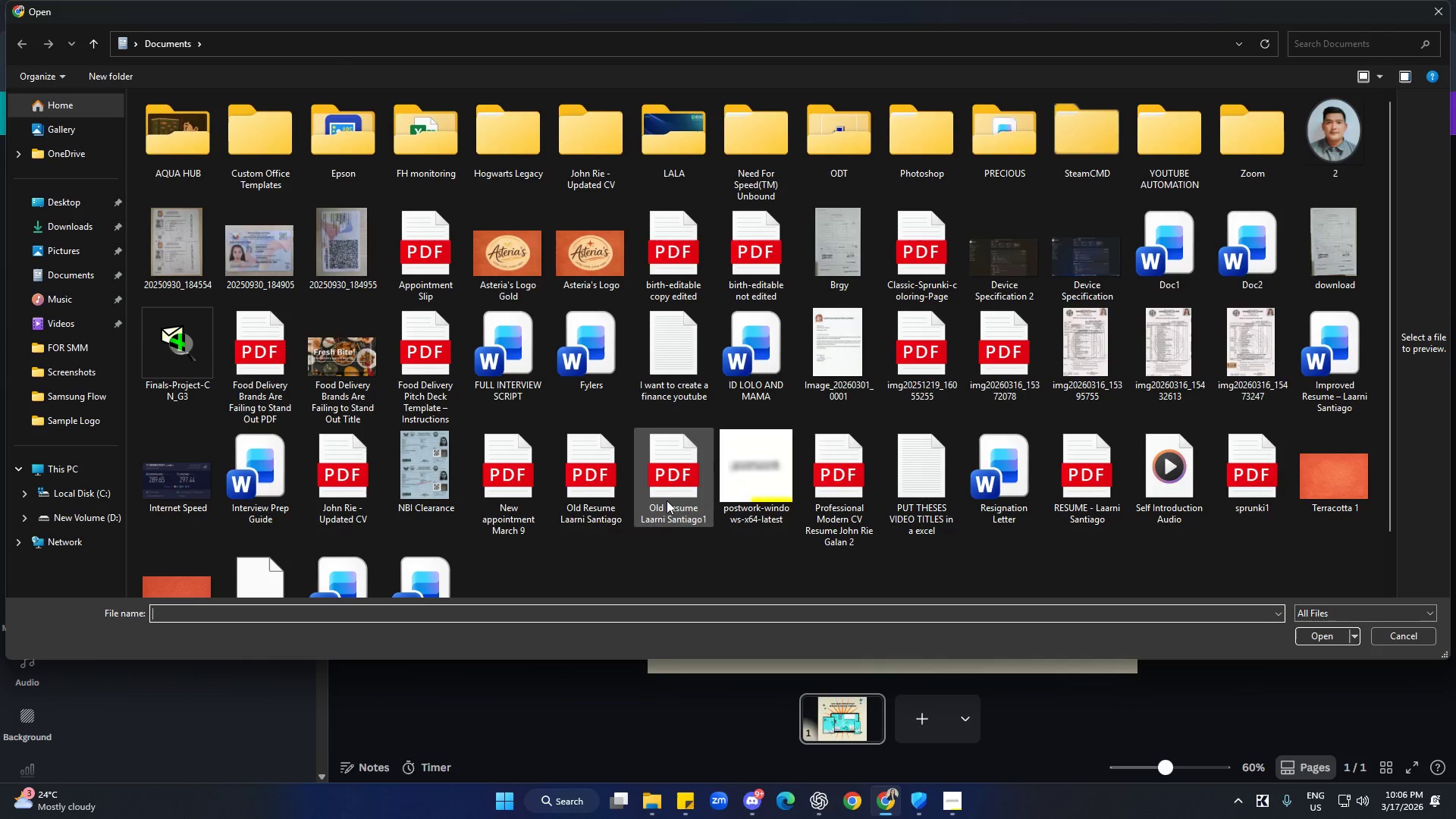 
left_click([372, 366])
 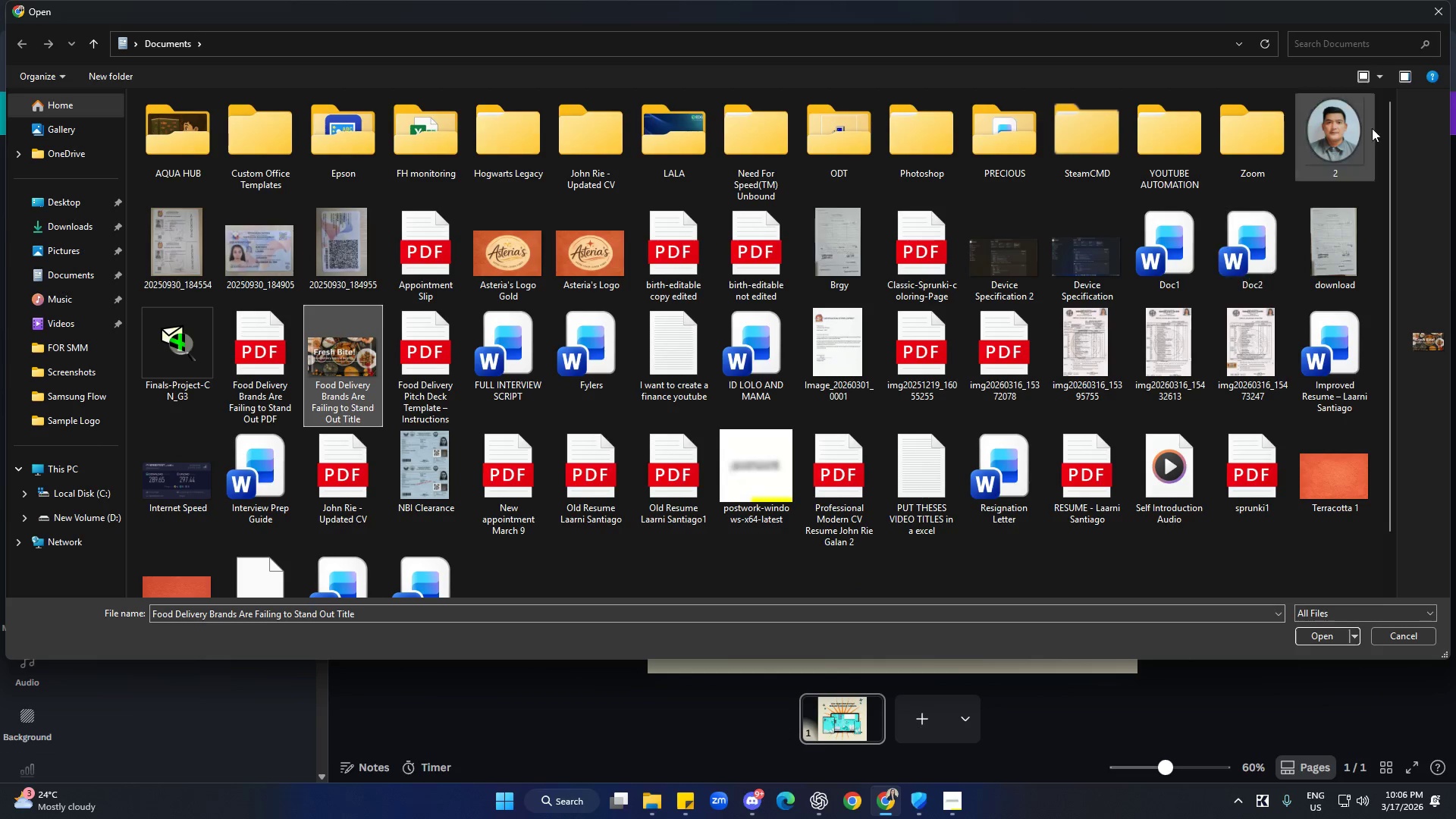 
left_click([1430, 9])
 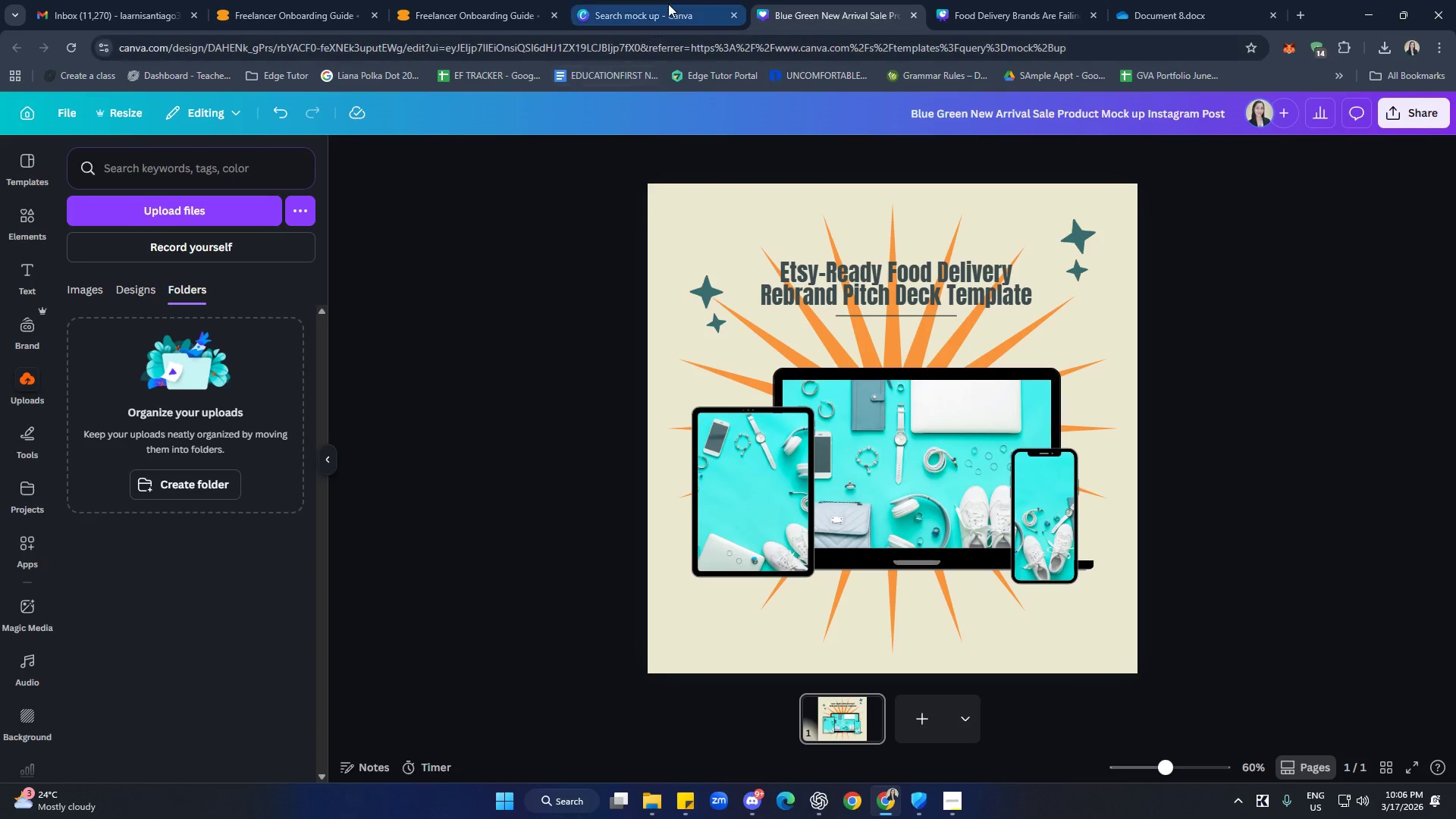 
left_click([668, 4])
 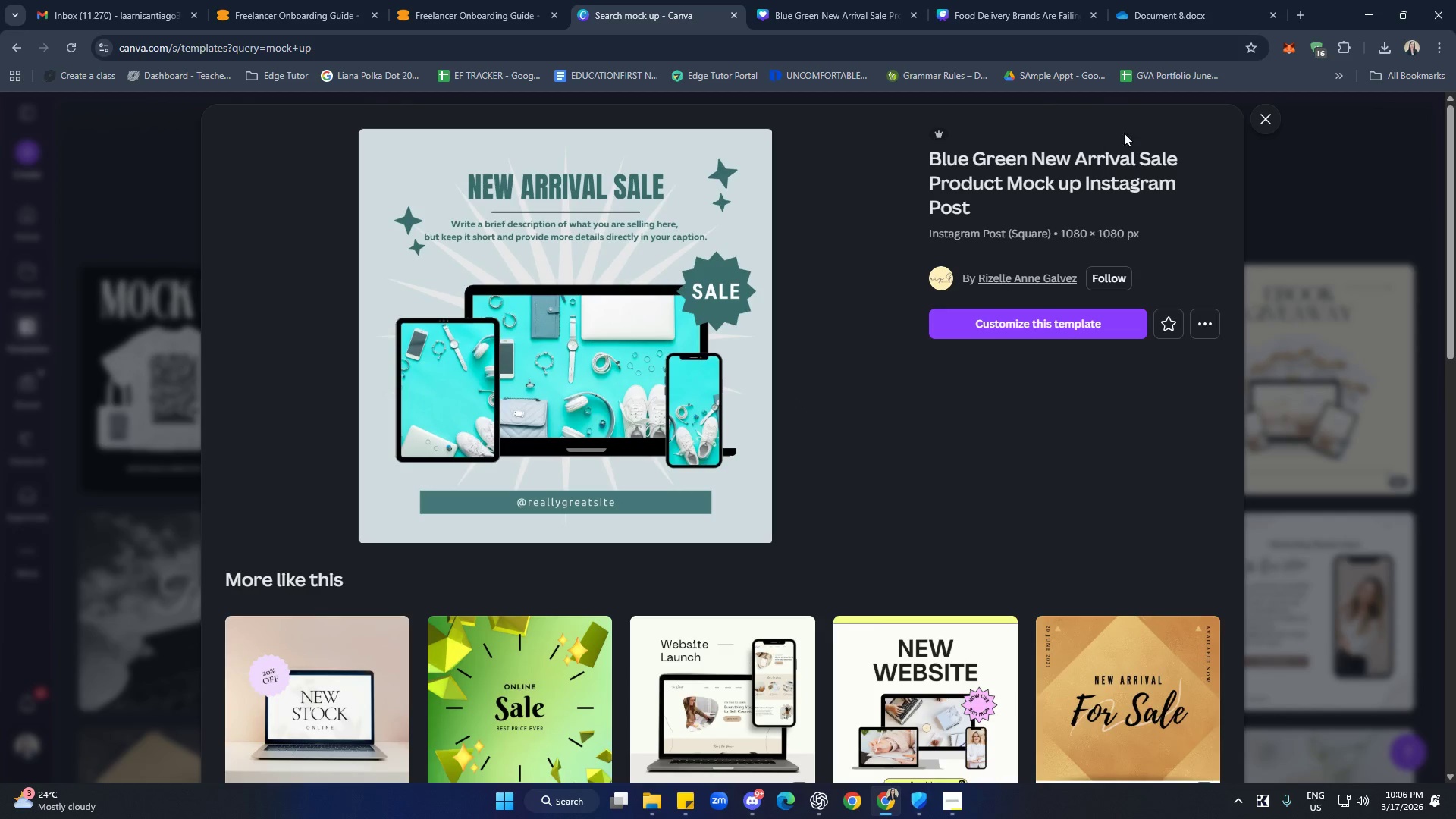 
left_click([1266, 123])
 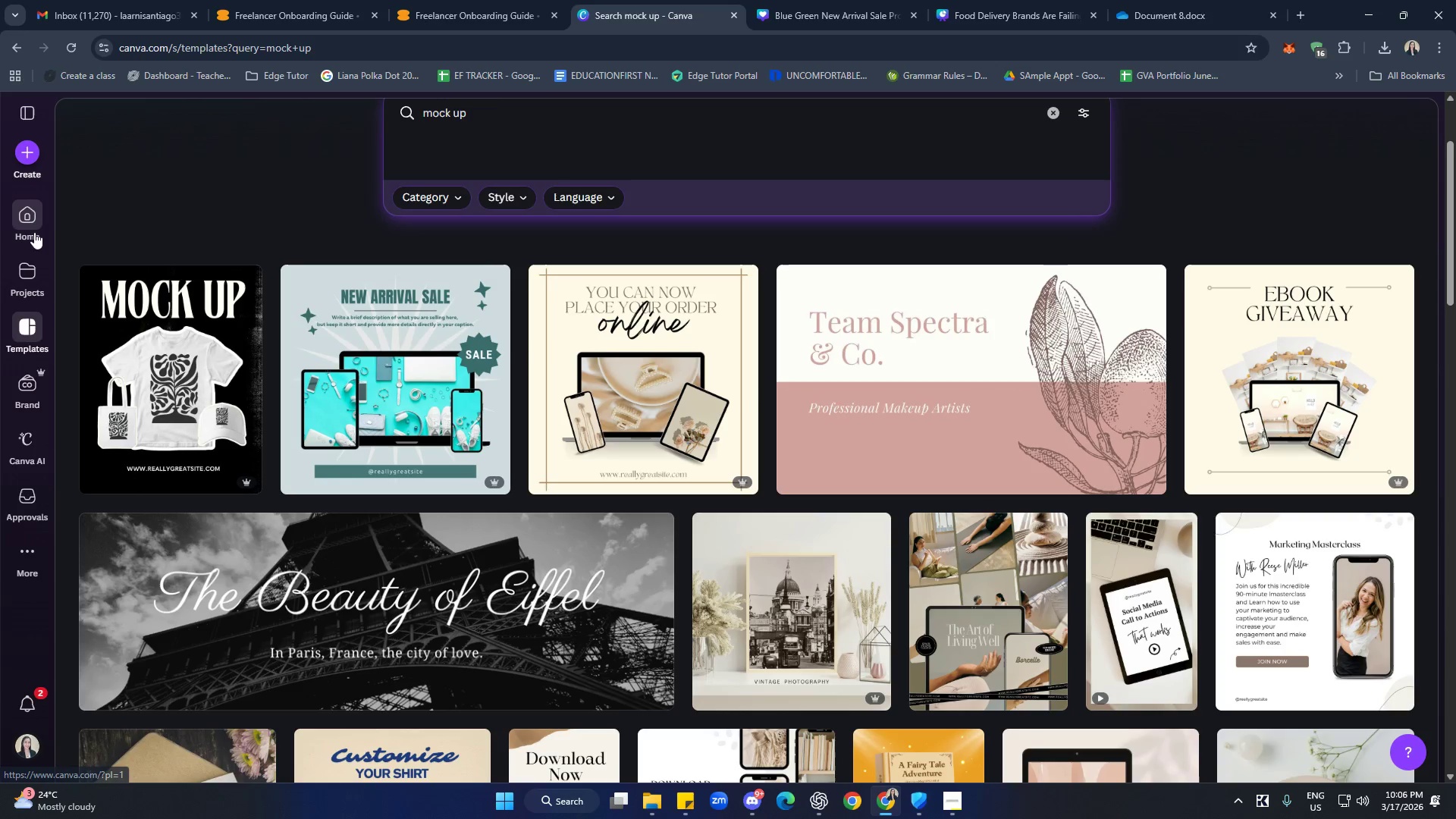 
left_click([29, 340])
 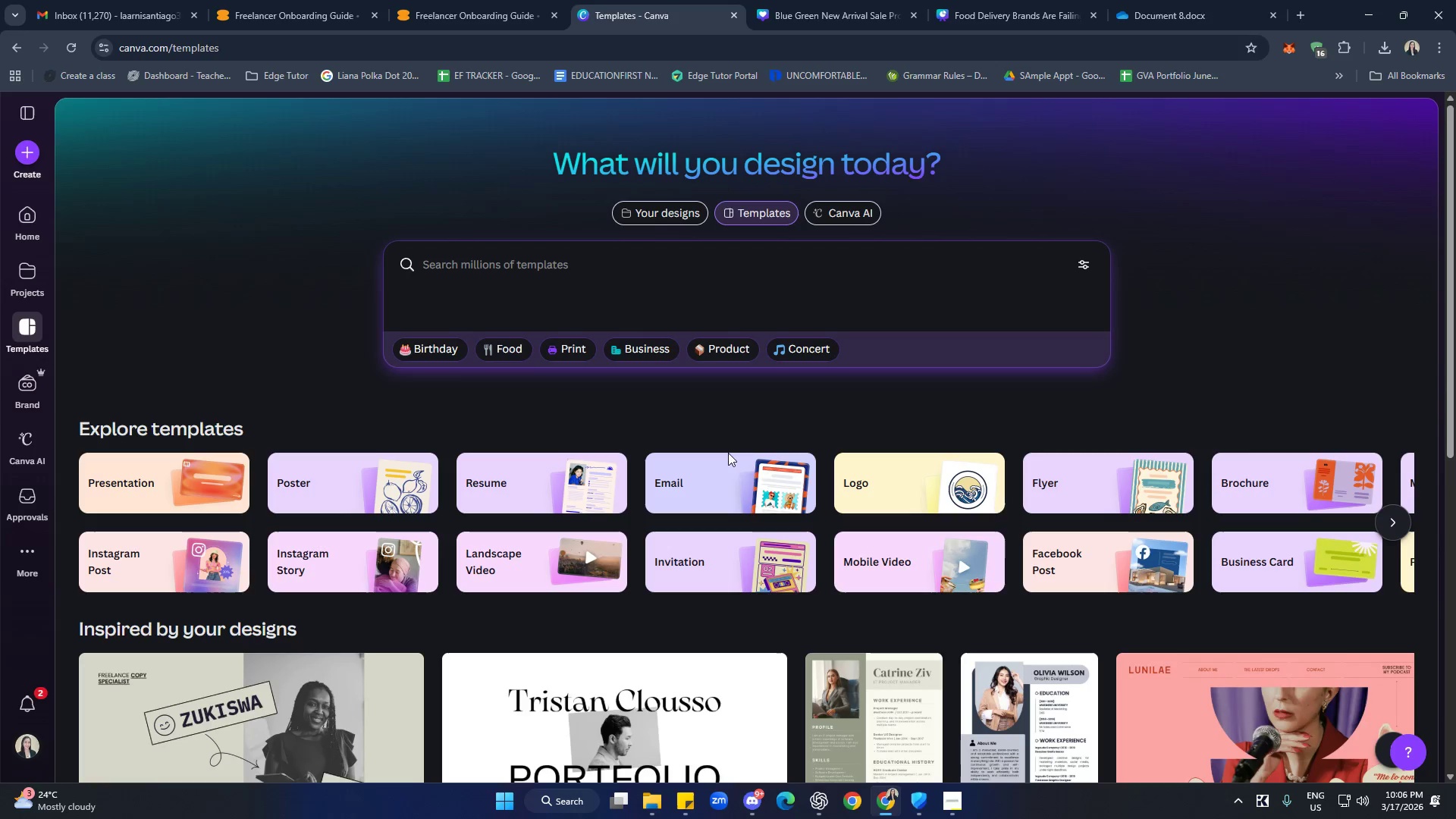 
left_click([921, 489])
 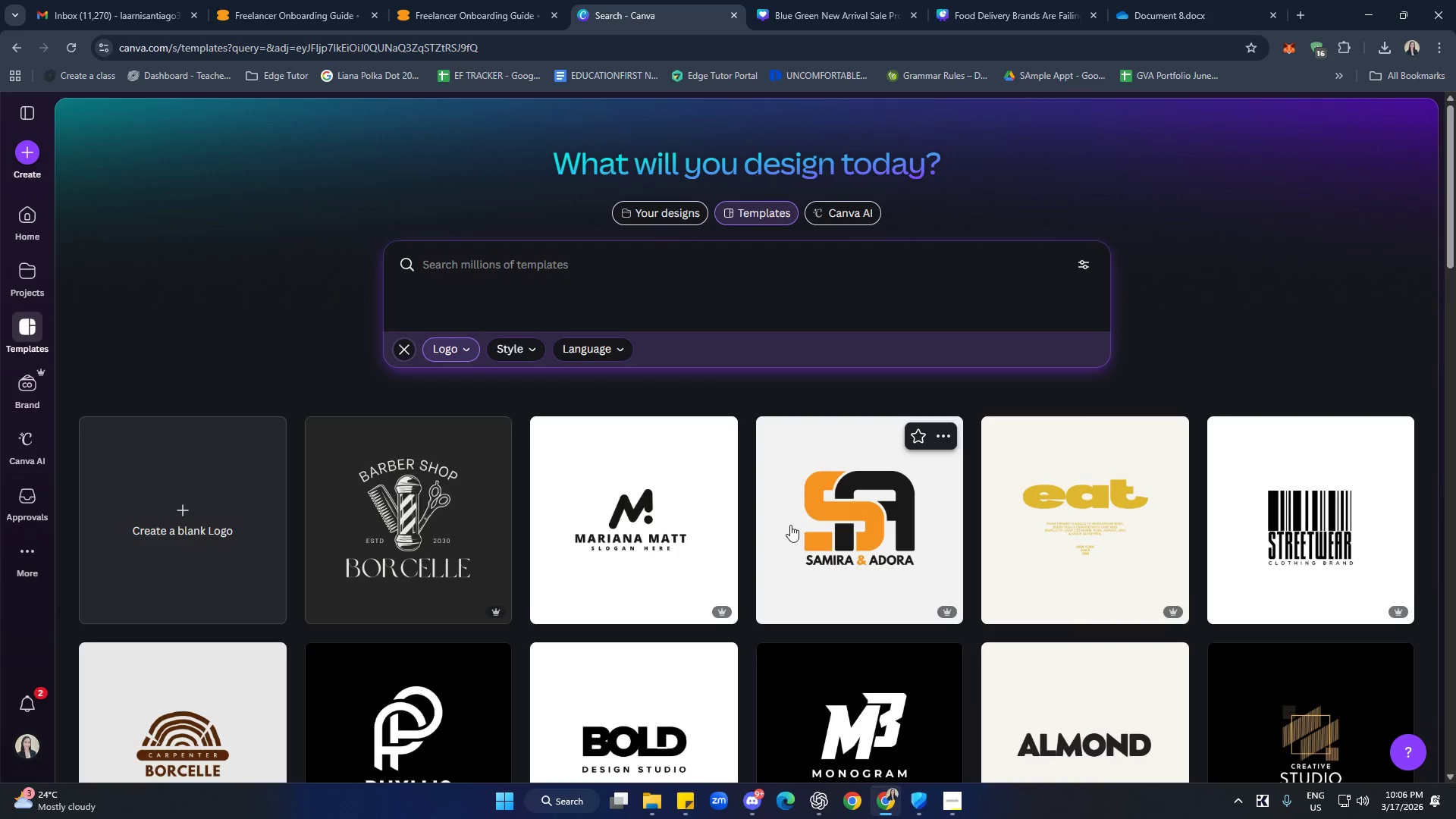 
left_click([215, 517])
 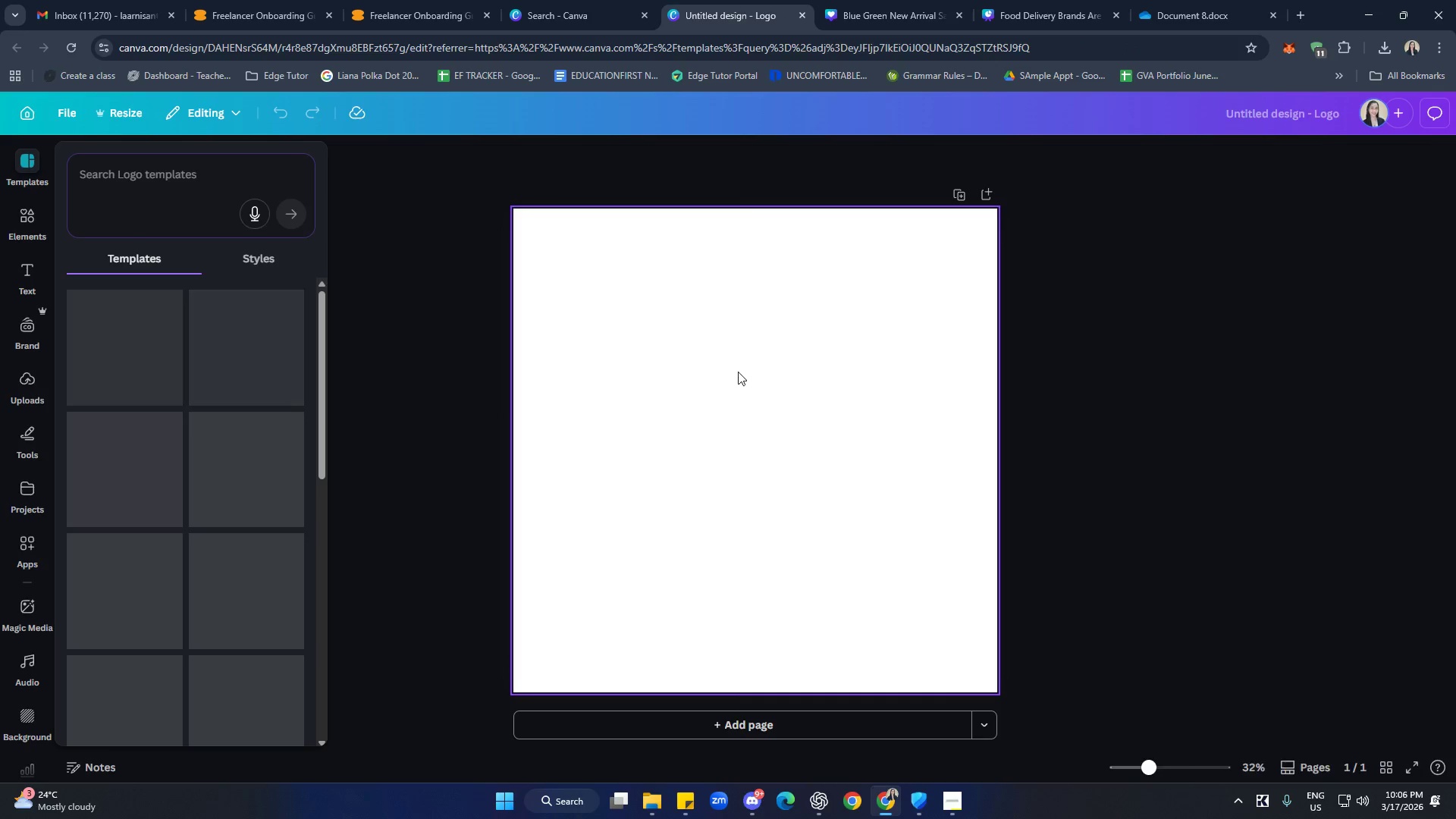 
left_click([792, 430])
 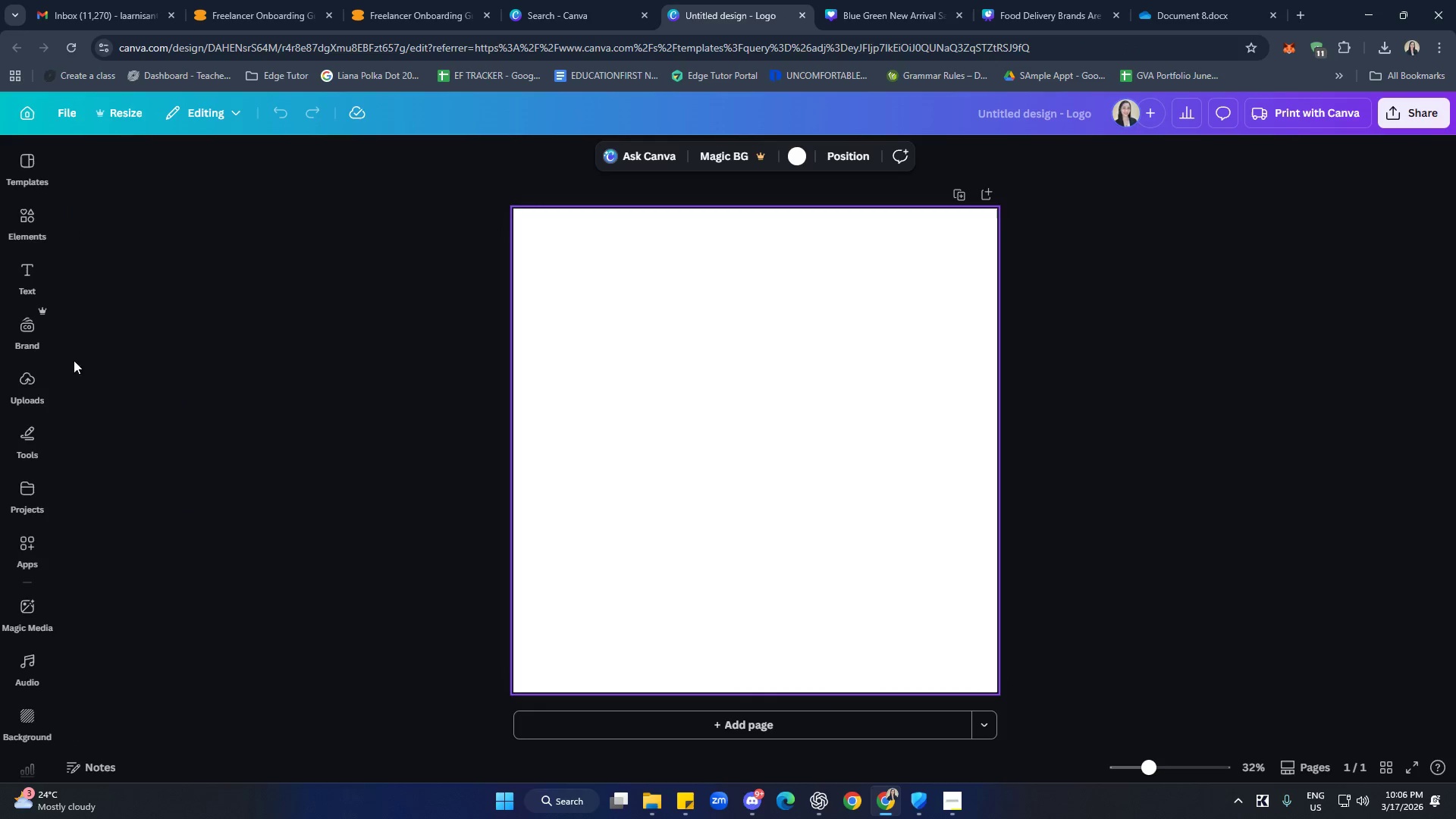 
left_click([30, 391])
 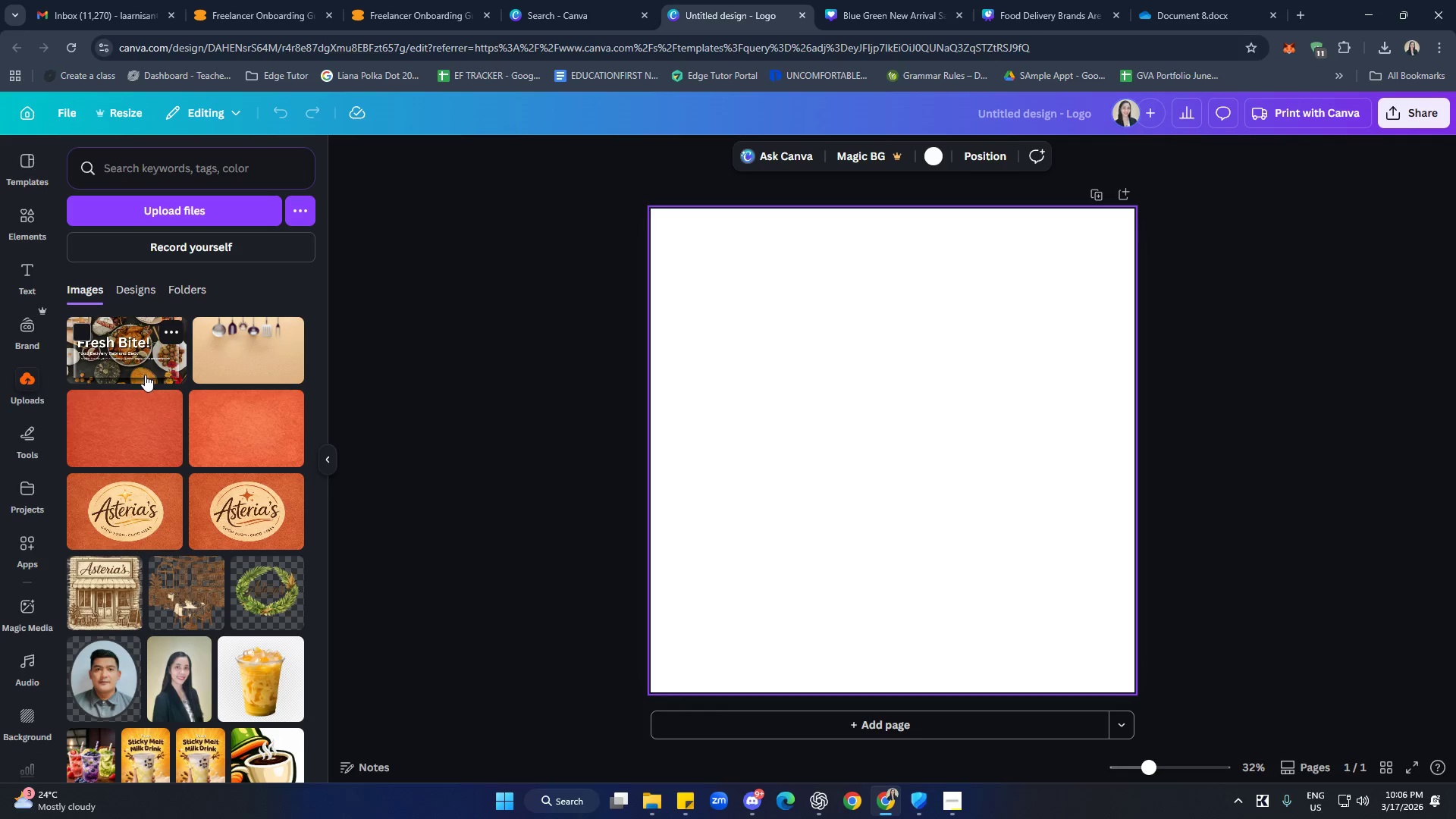 
left_click([140, 358])
 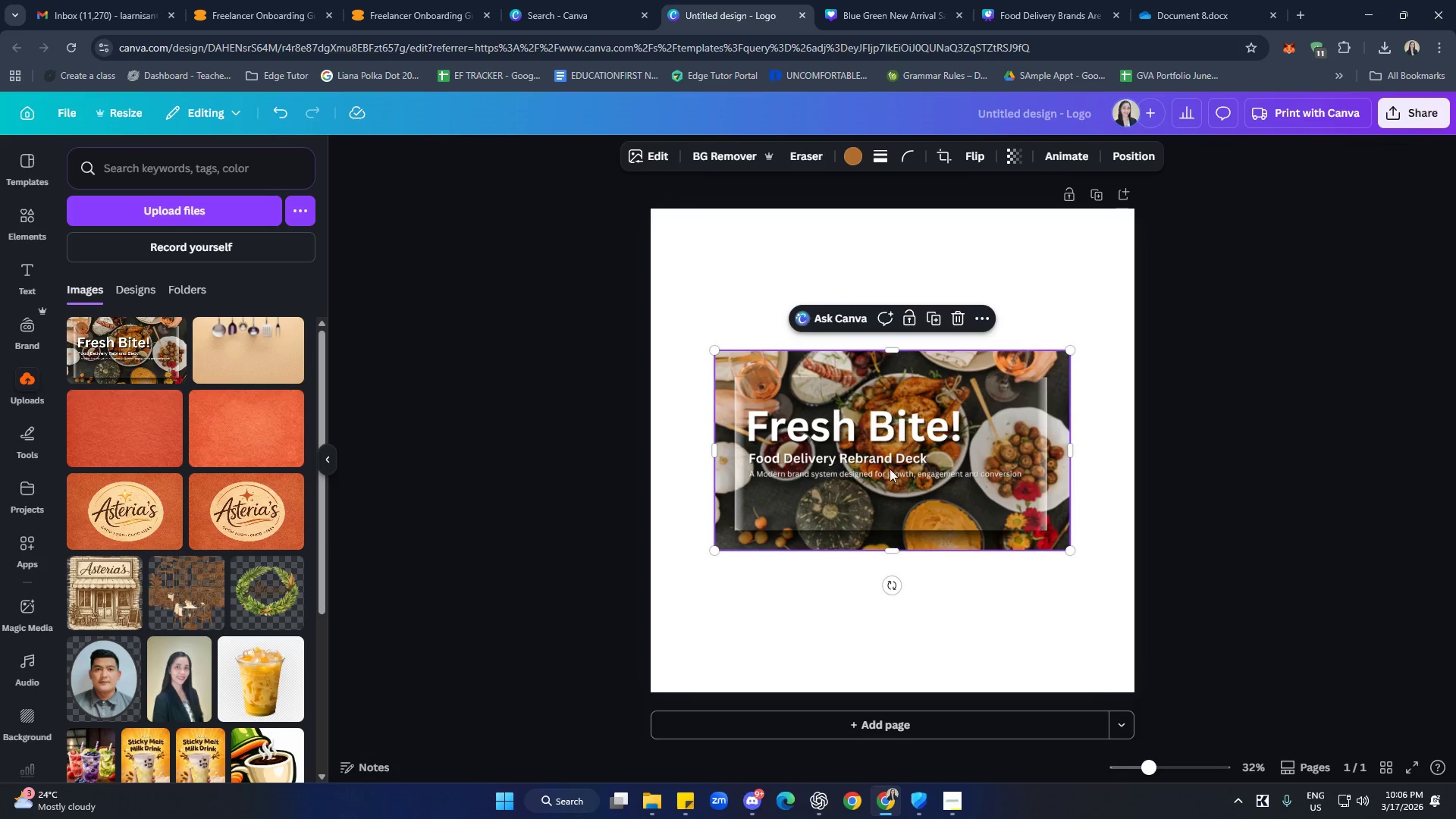 
right_click([903, 457])
 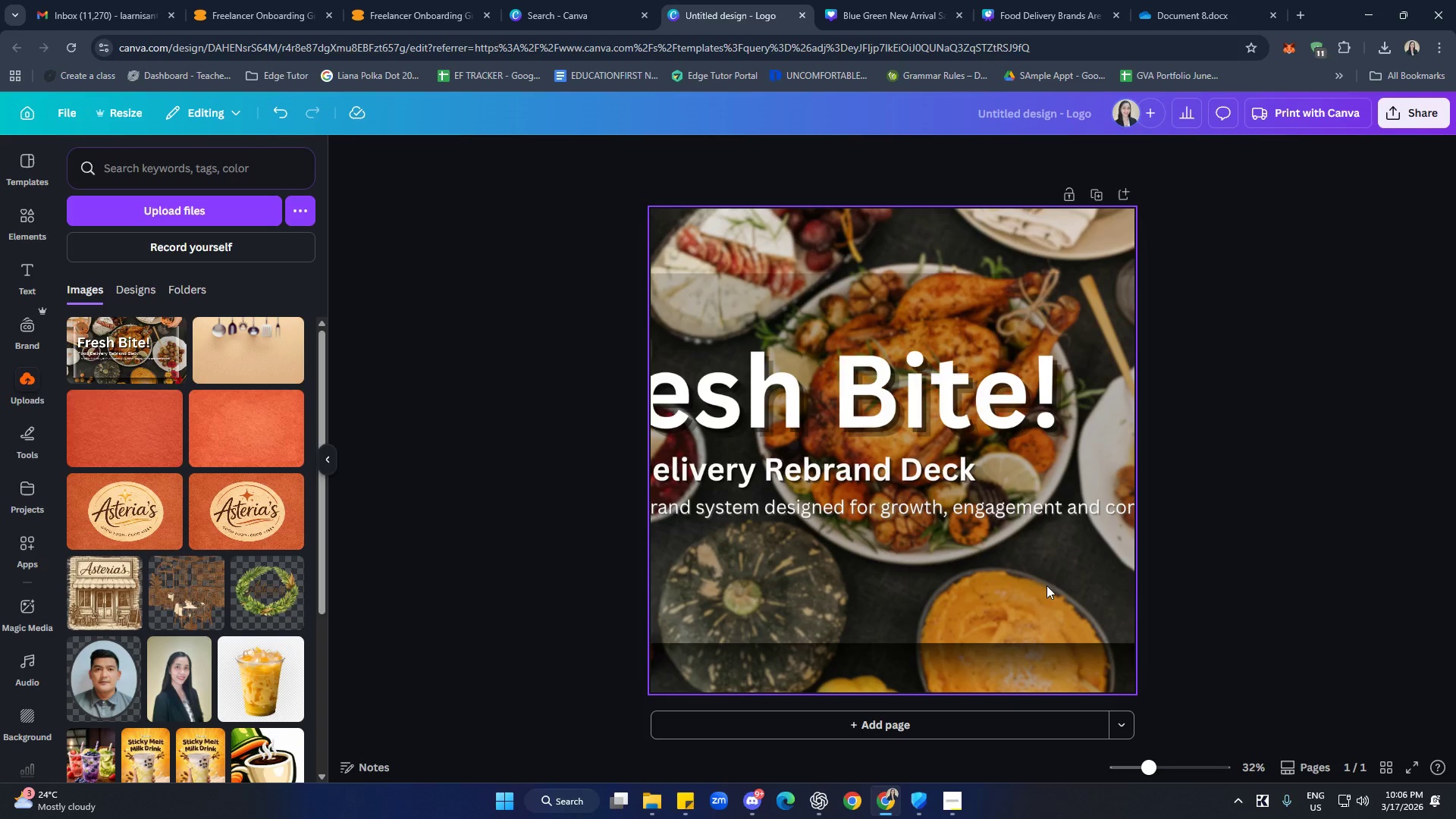 
double_click([969, 517])
 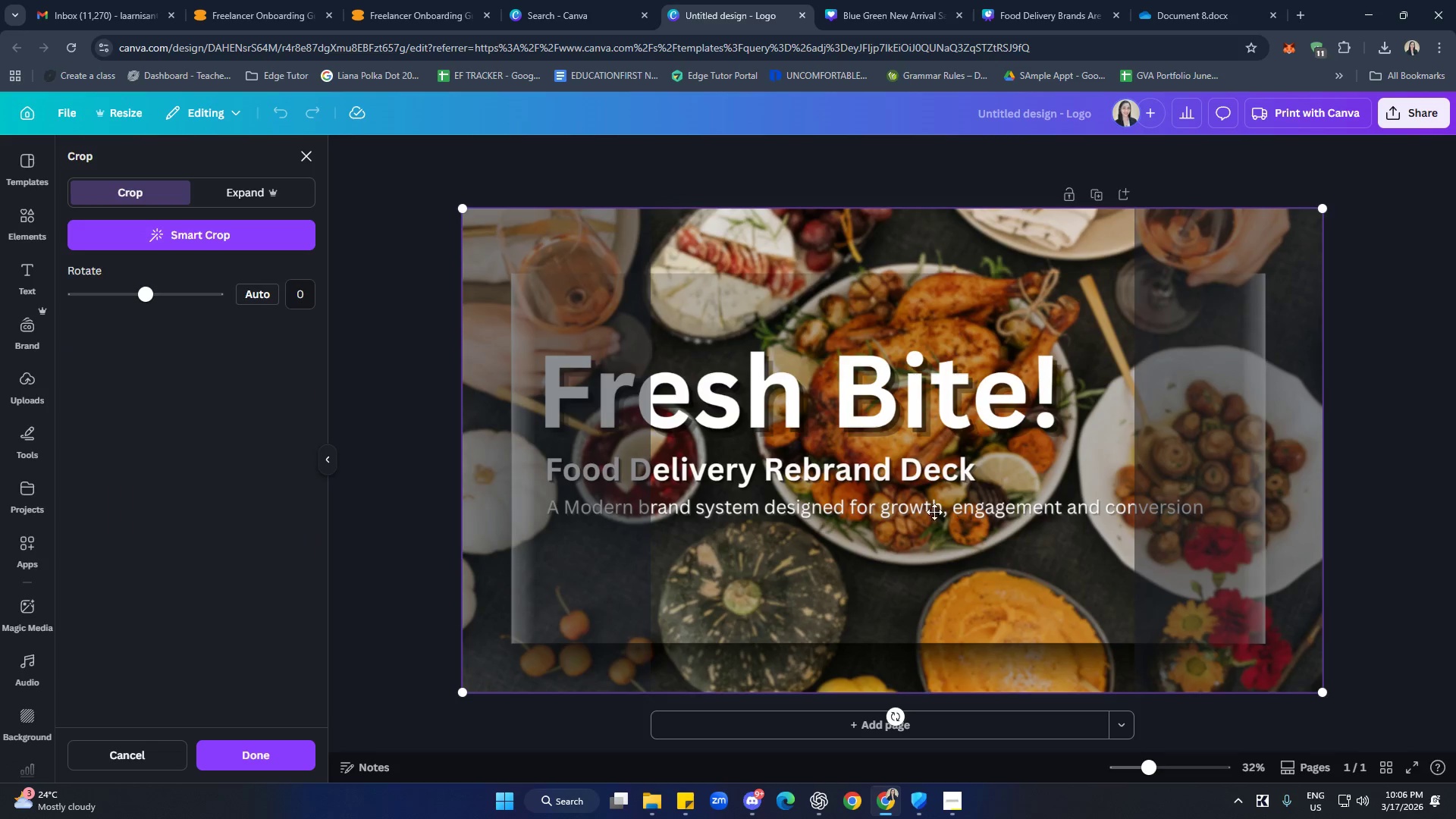 
left_click_drag(start_coordinate=[921, 507], to_coordinate=[1050, 545])
 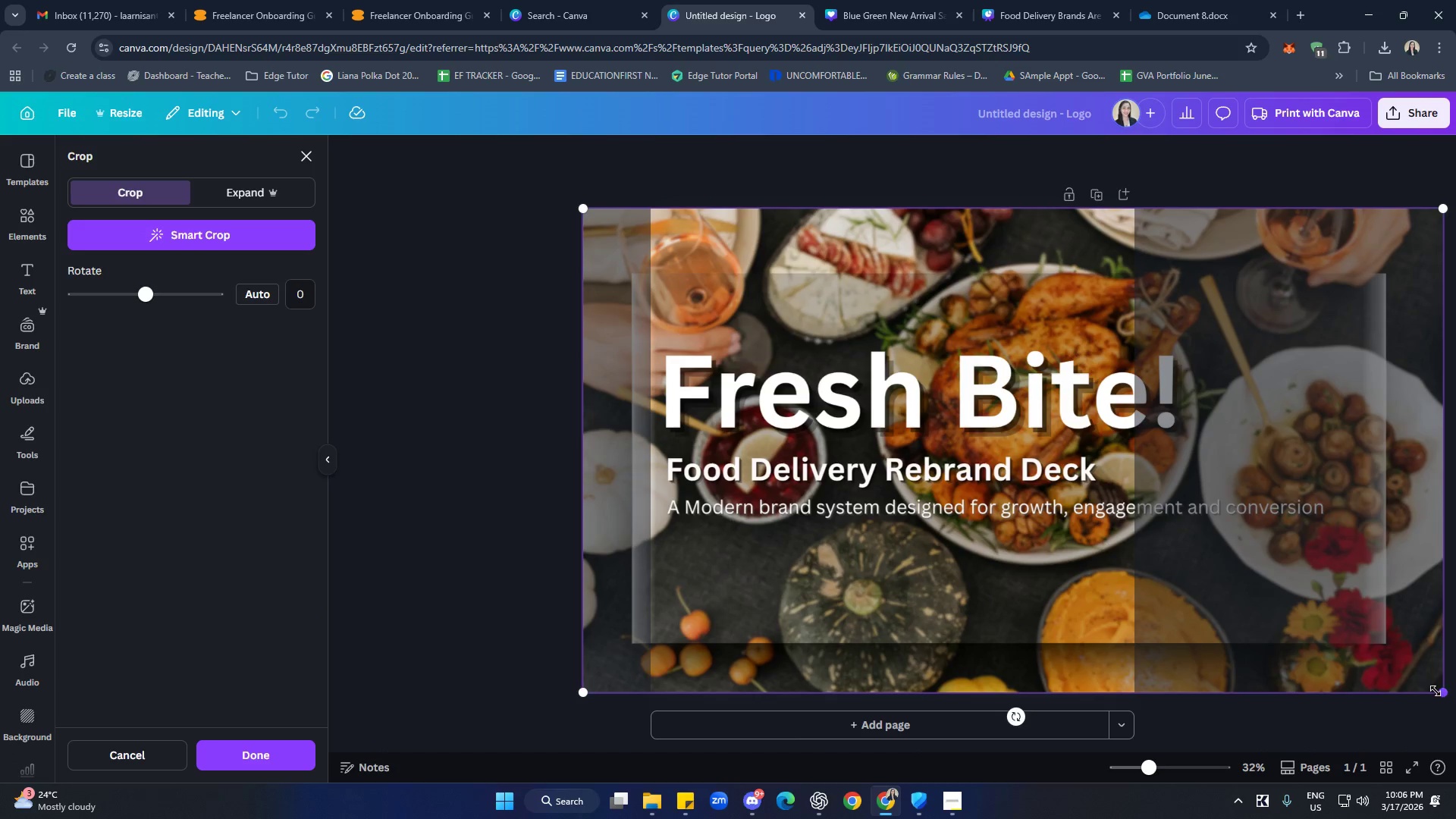 
left_click_drag(start_coordinate=[1436, 689], to_coordinate=[1329, 625])
 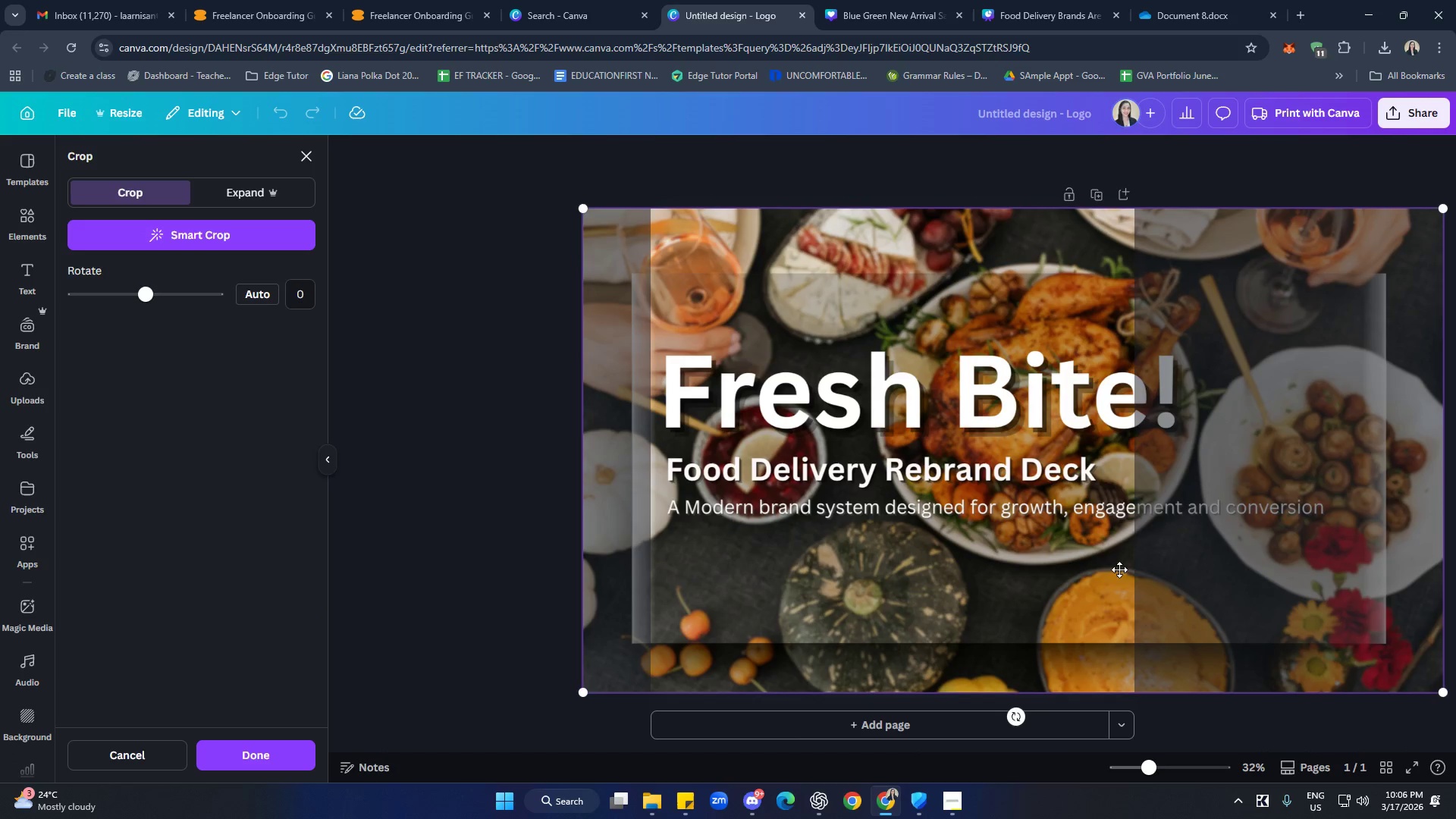 
left_click_drag(start_coordinate=[1084, 569], to_coordinate=[1059, 571])
 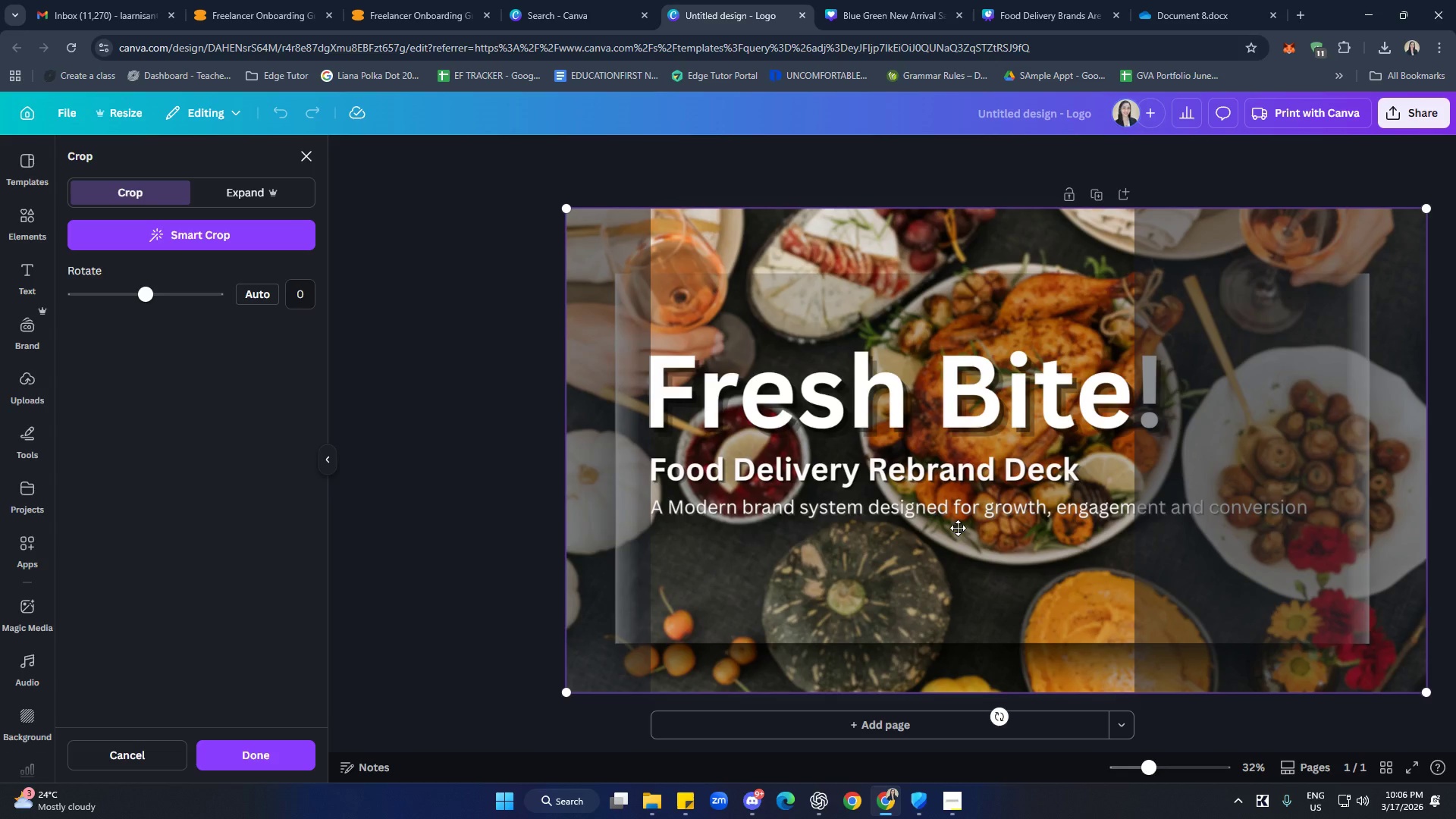 
right_click([915, 560])
 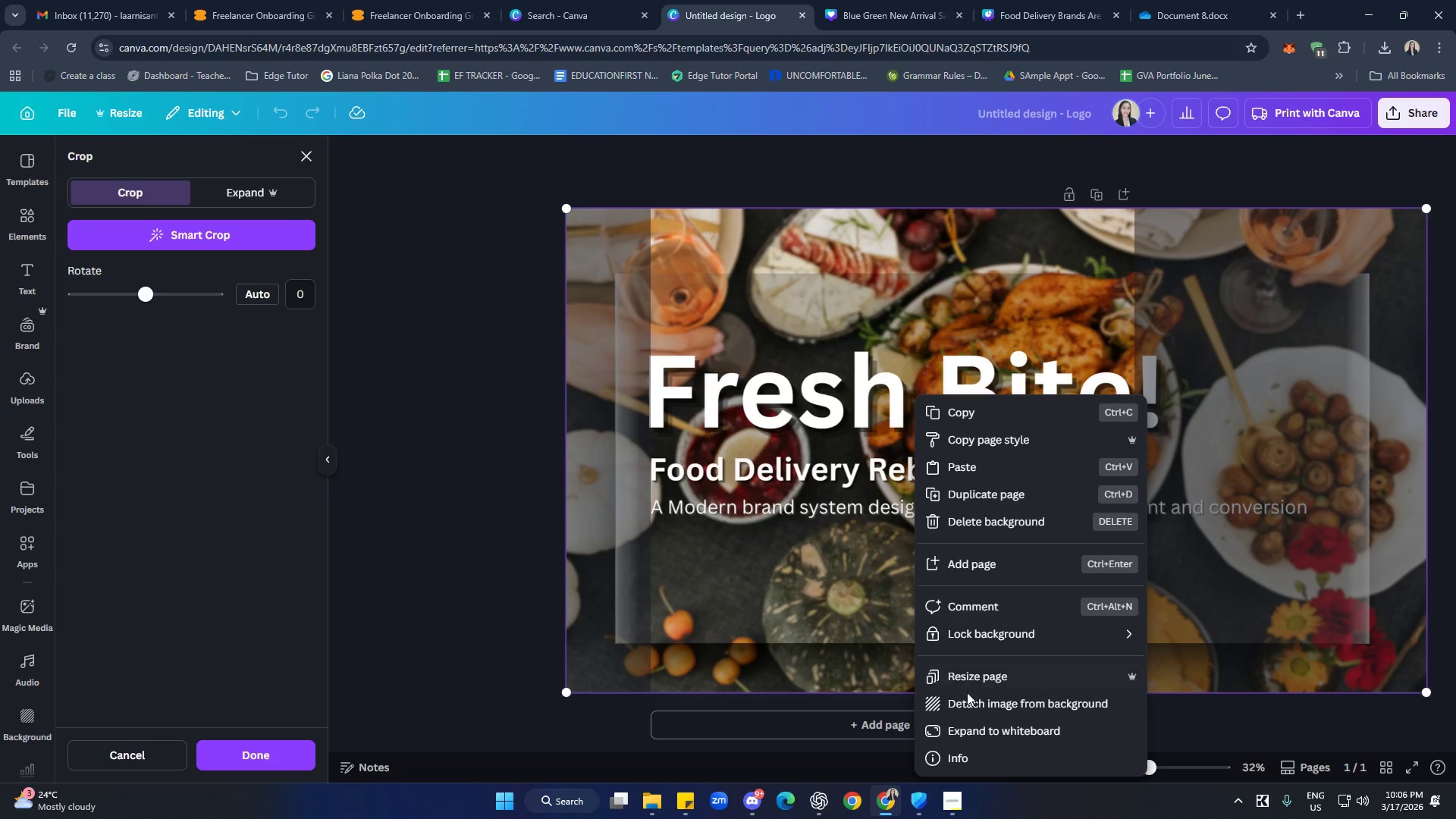 
left_click([995, 708])
 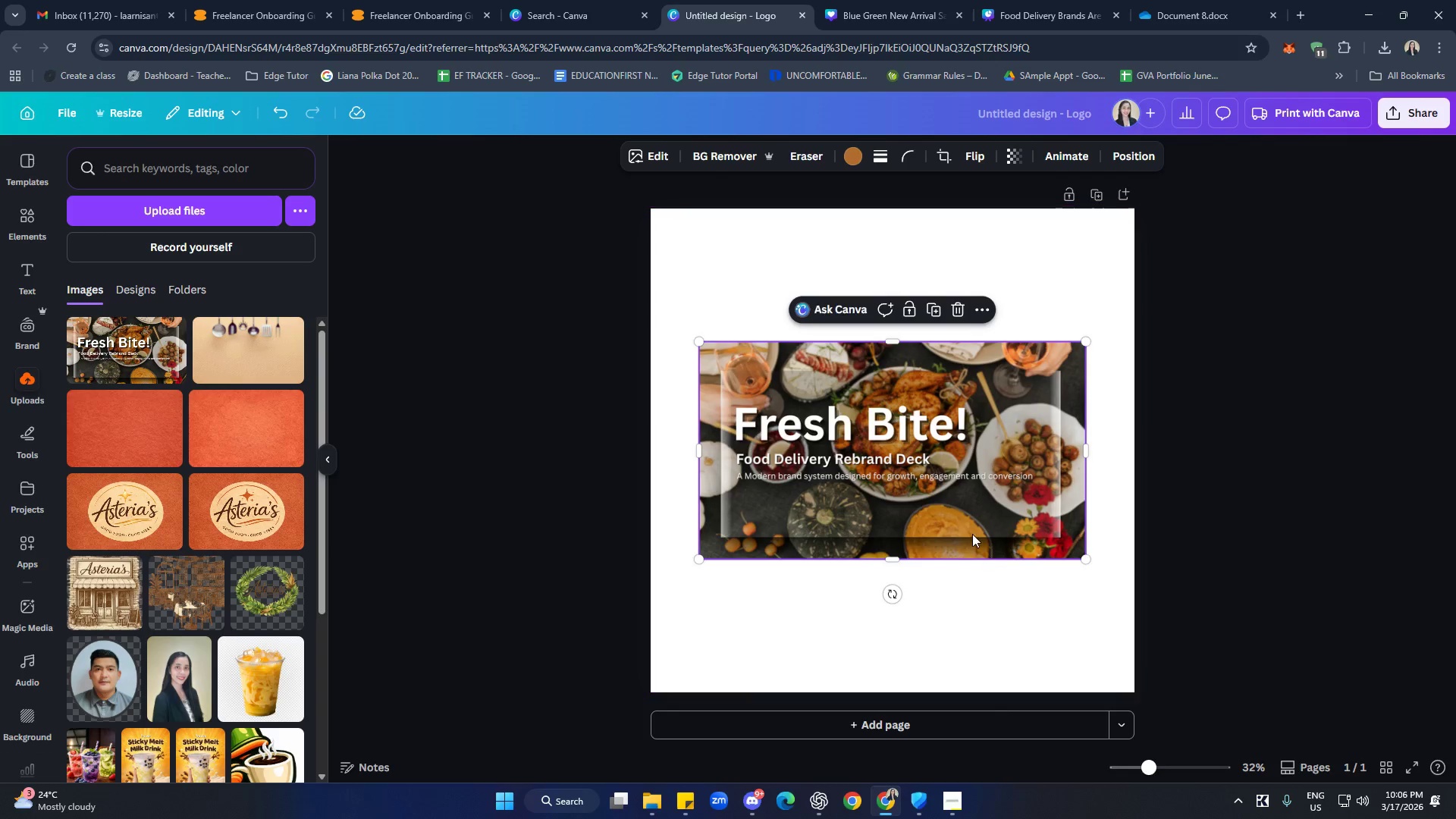 
left_click_drag(start_coordinate=[939, 536], to_coordinate=[900, 469])
 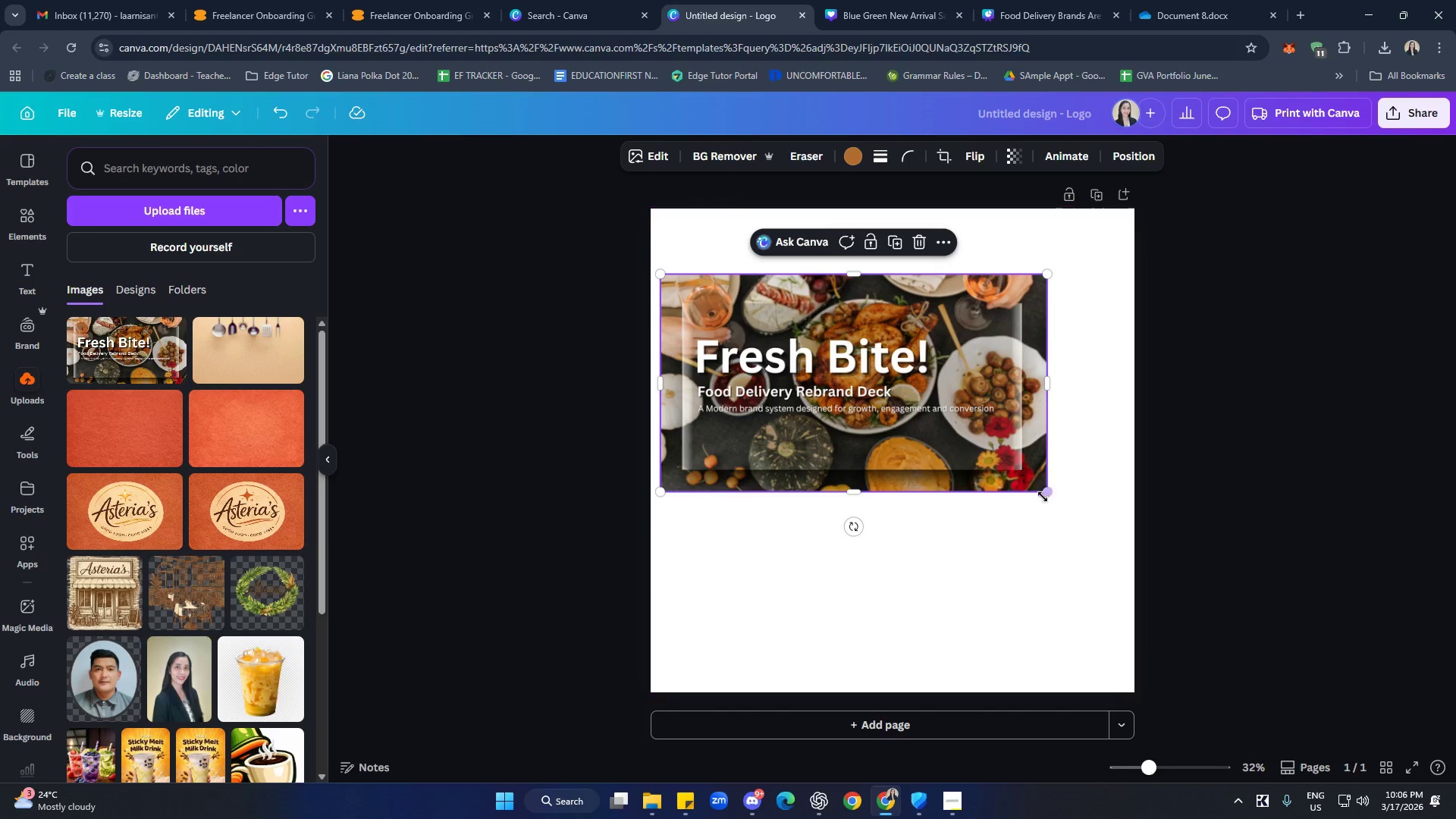 
left_click_drag(start_coordinate=[1044, 493], to_coordinate=[1100, 594])
 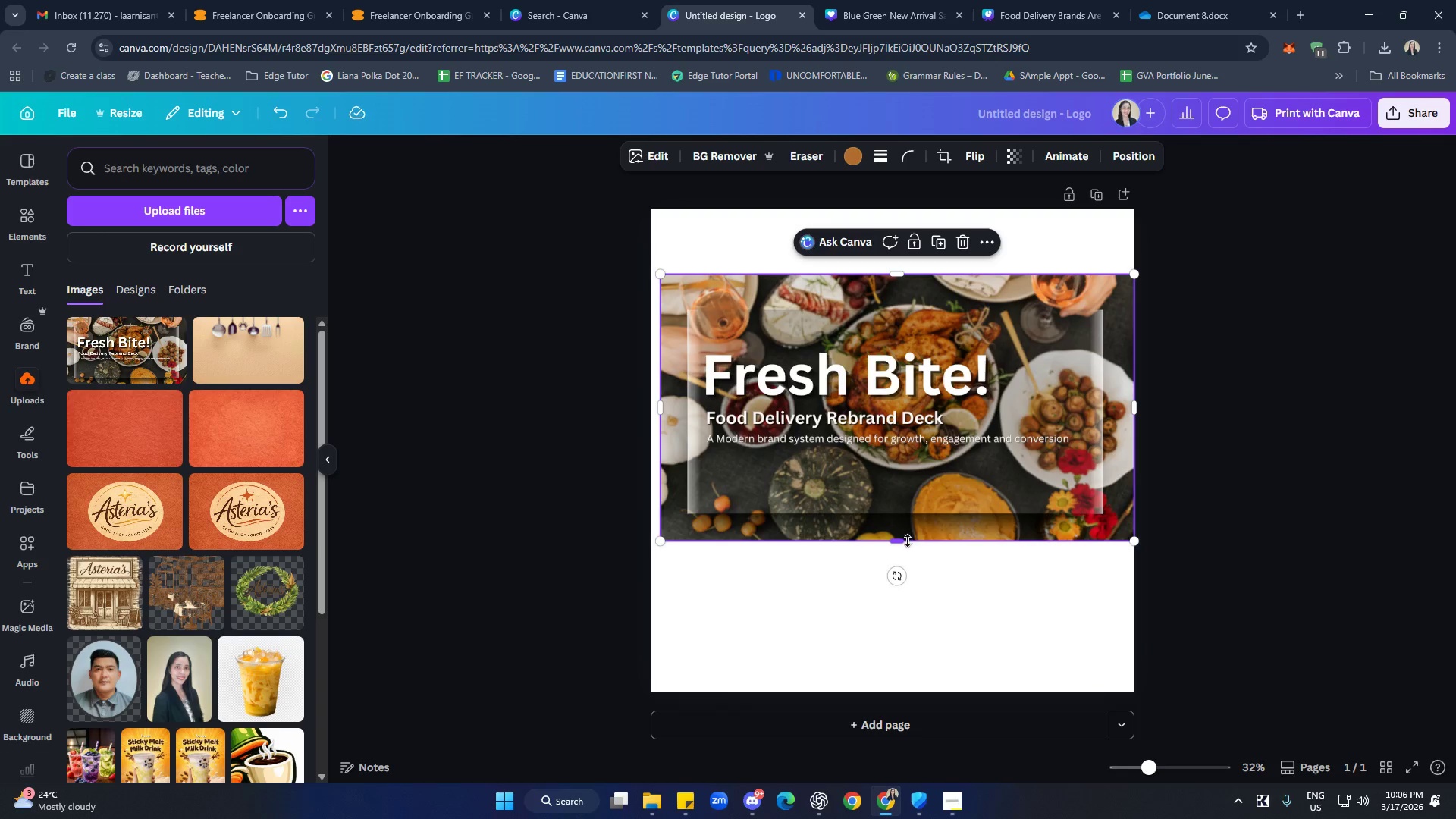 
left_click_drag(start_coordinate=[903, 543], to_coordinate=[907, 617])
 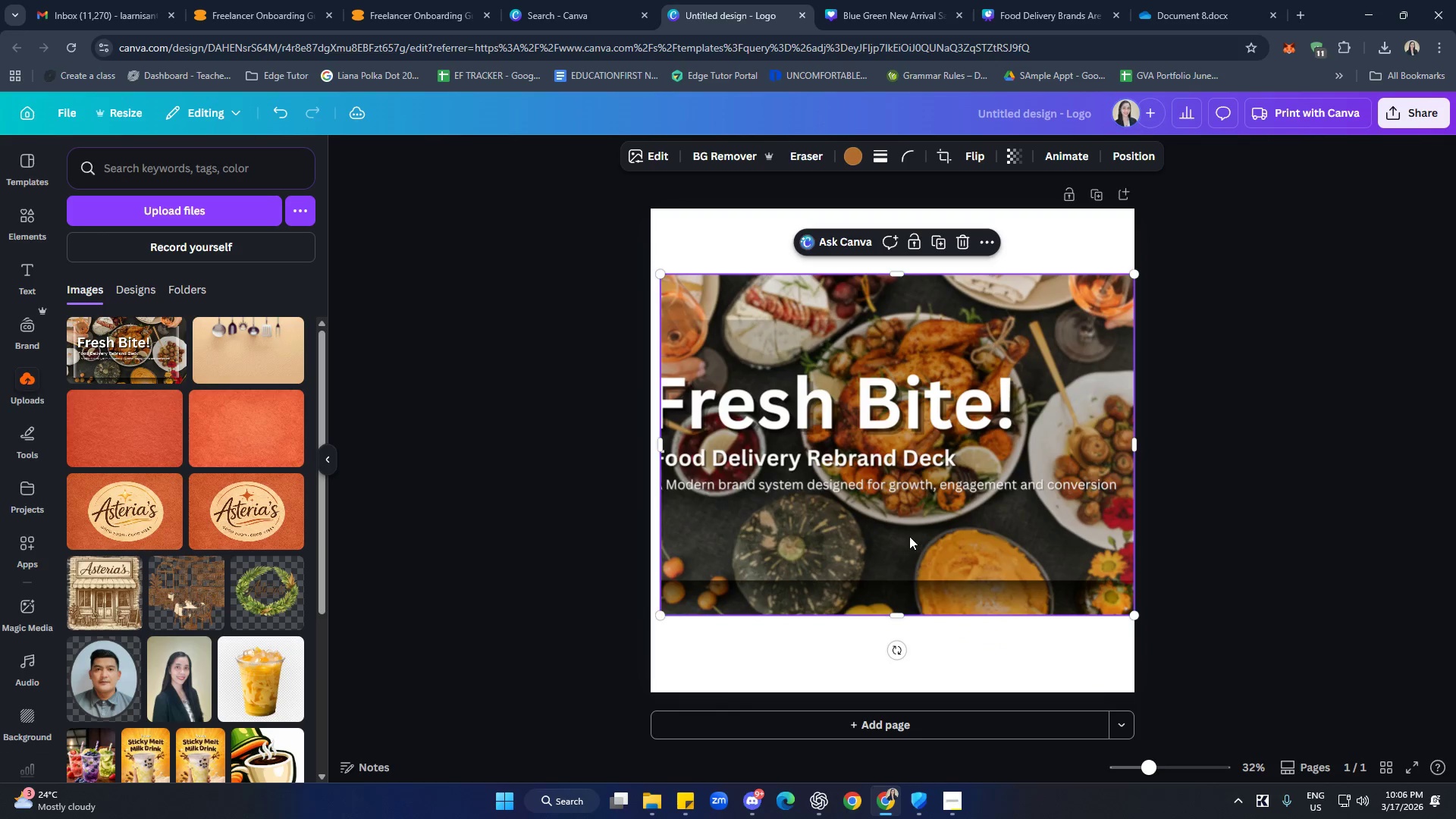 
left_click_drag(start_coordinate=[909, 536], to_coordinate=[909, 547])
 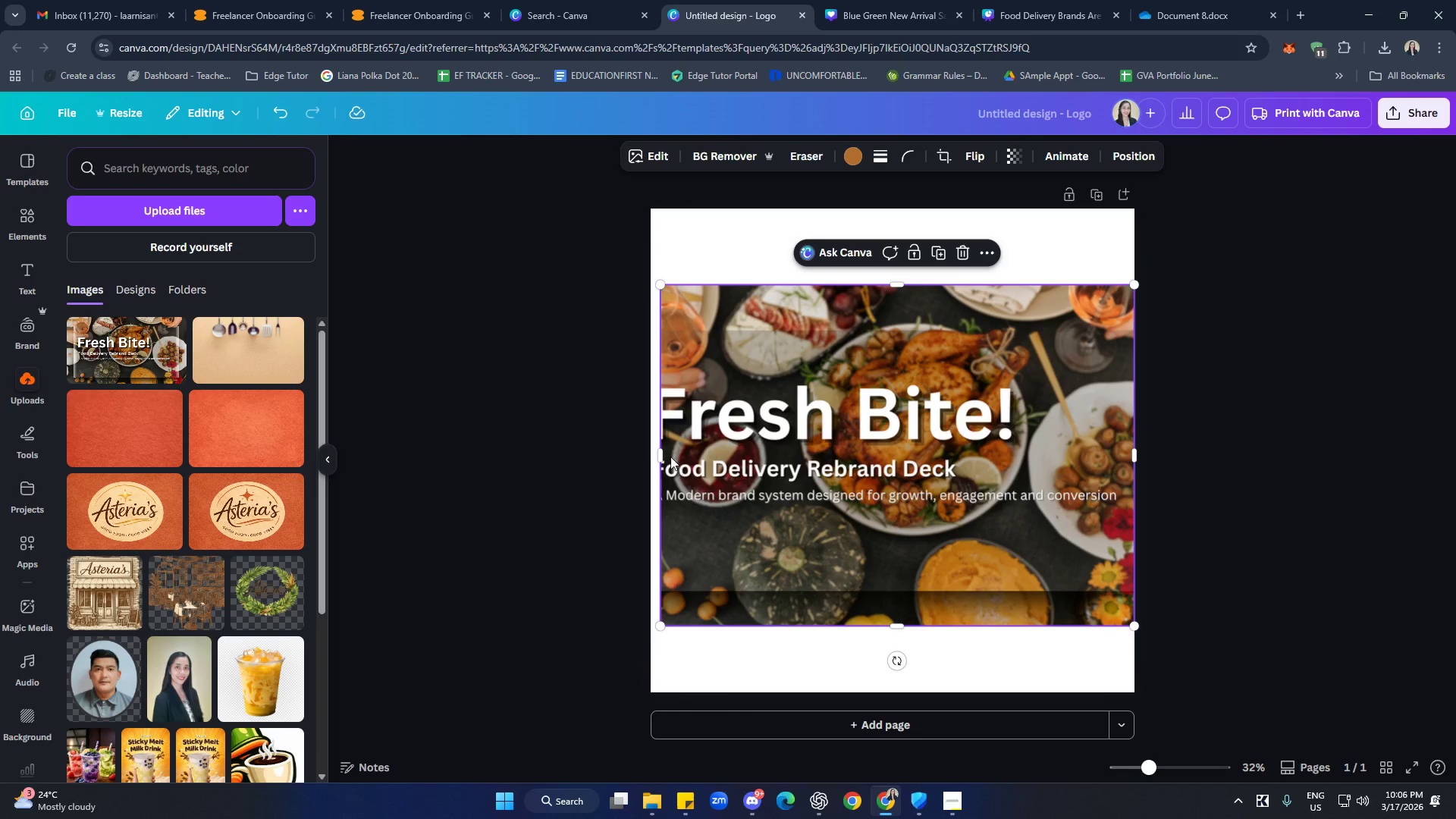 
left_click_drag(start_coordinate=[661, 453], to_coordinate=[640, 450])
 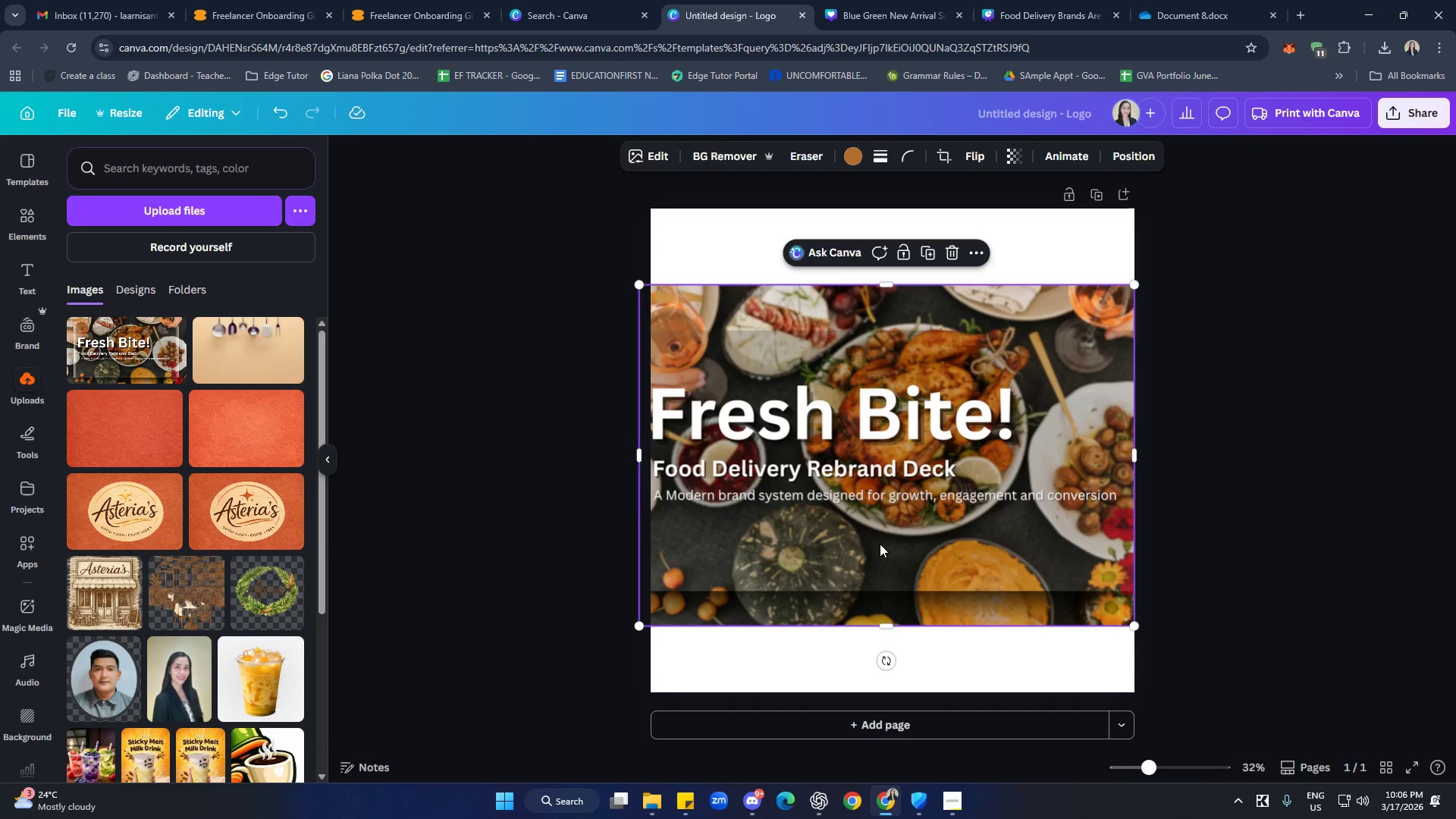 
left_click_drag(start_coordinate=[887, 534], to_coordinate=[897, 537])
 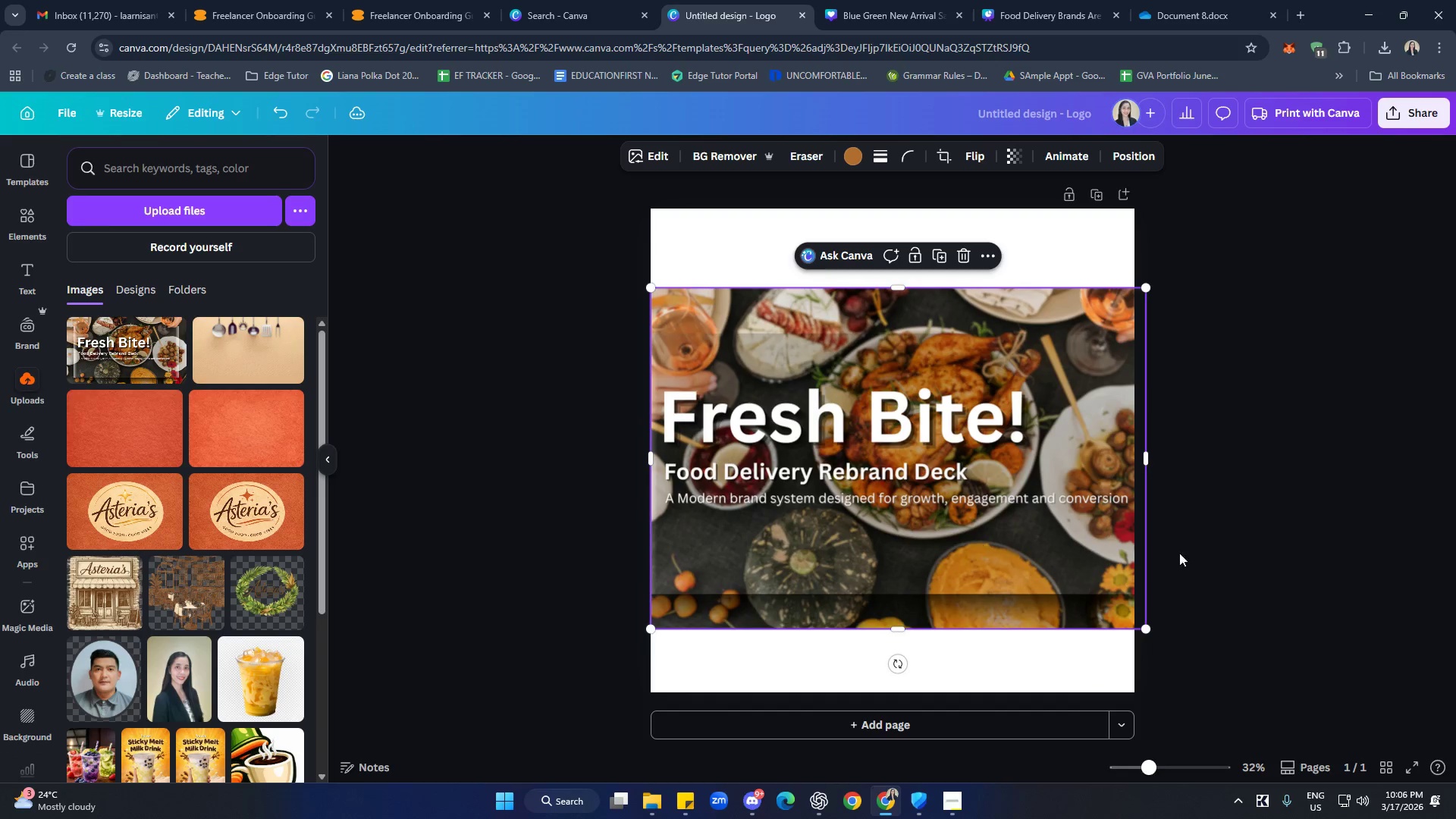 
left_click([1205, 551])
 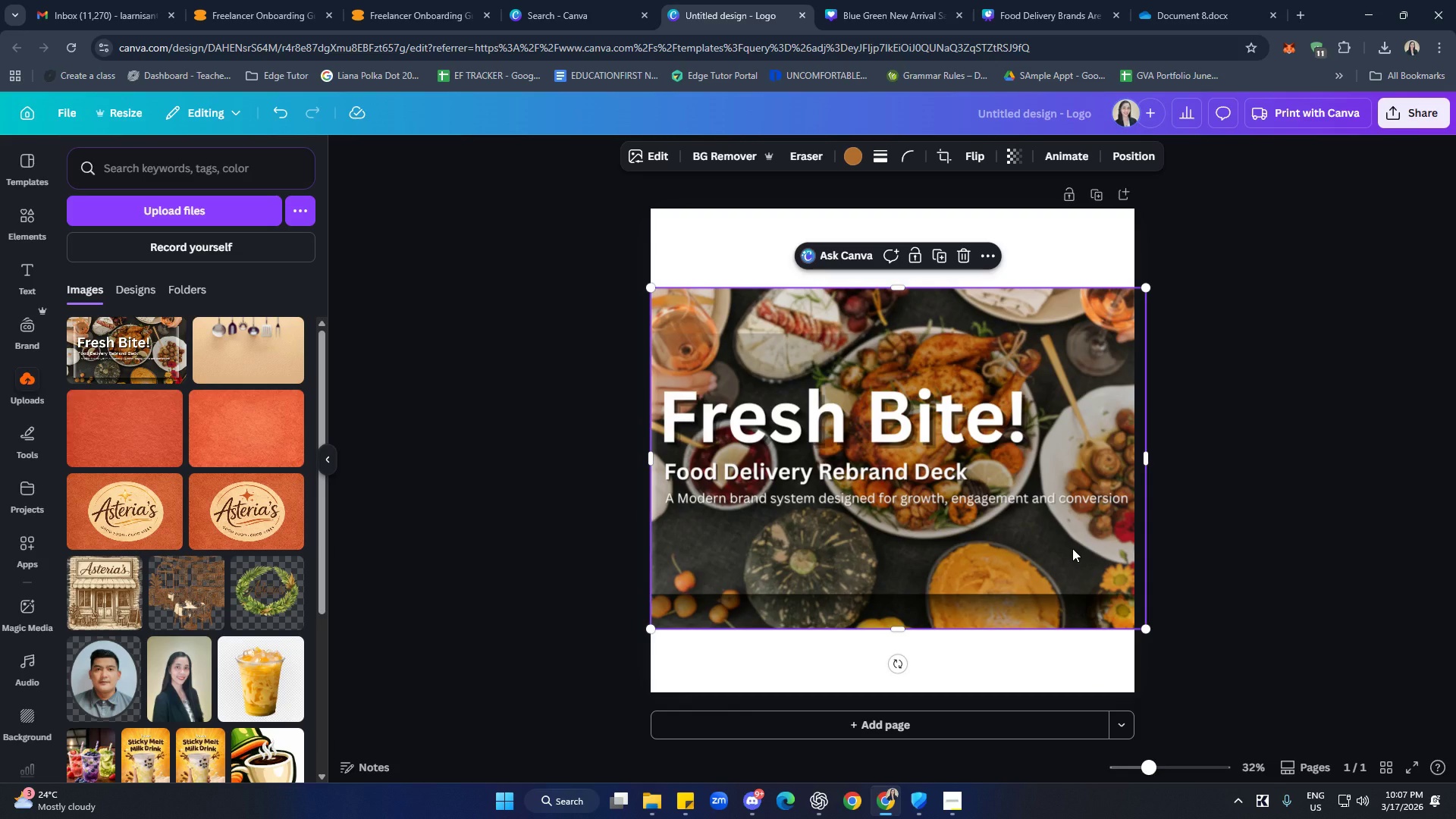 
key(Delete)
 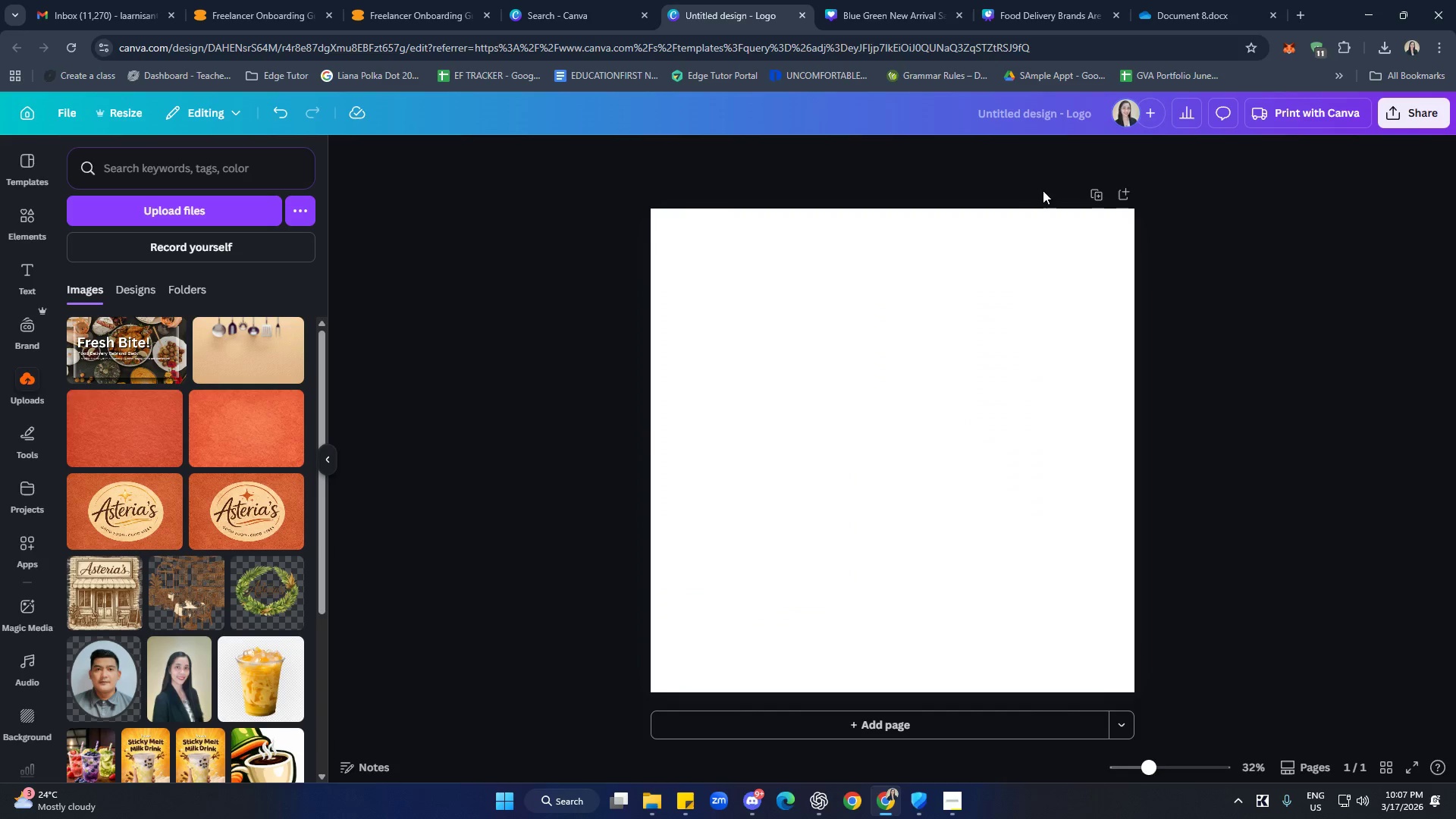 
left_click([1037, 0])
 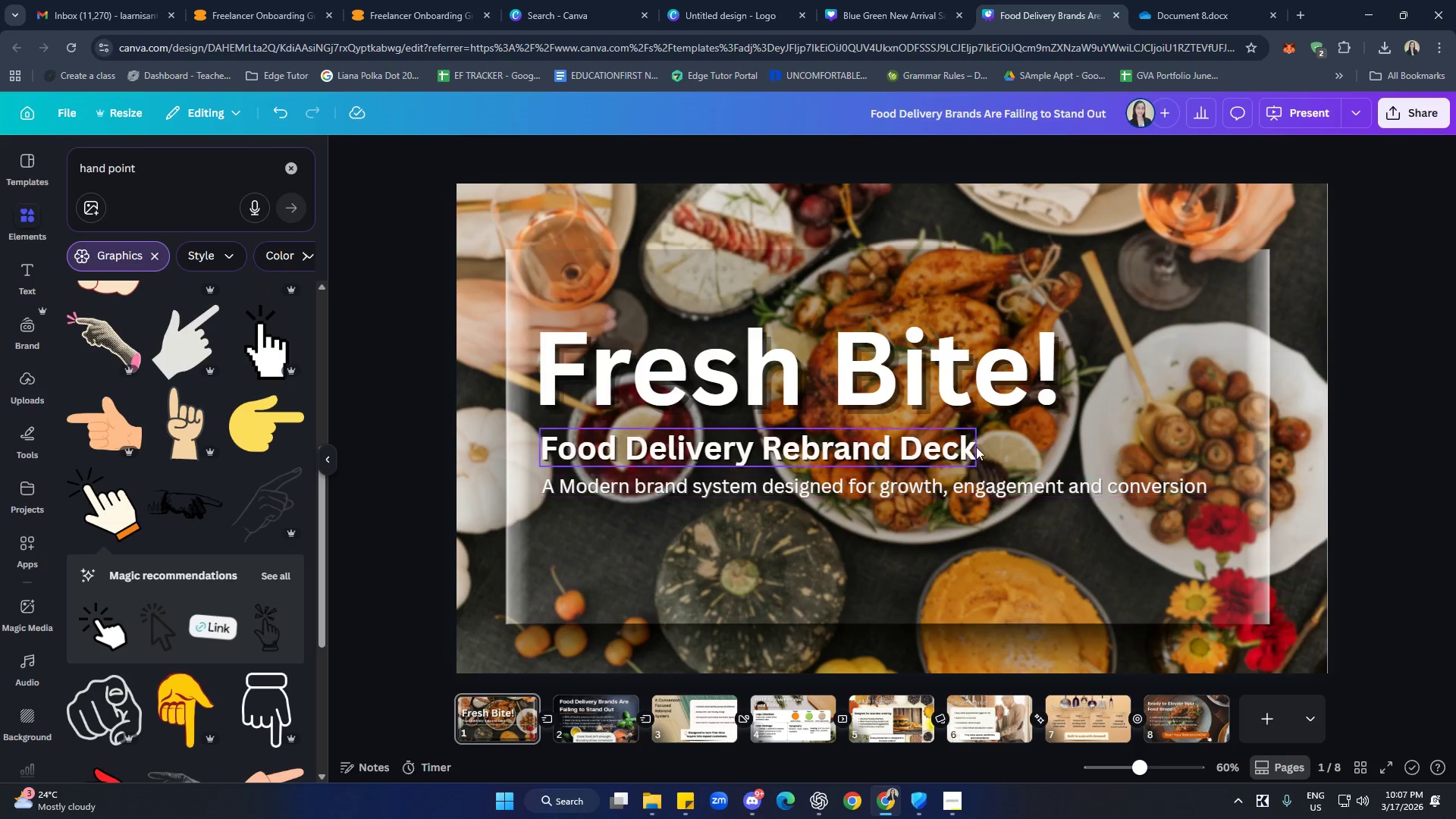 
left_click([984, 388])
 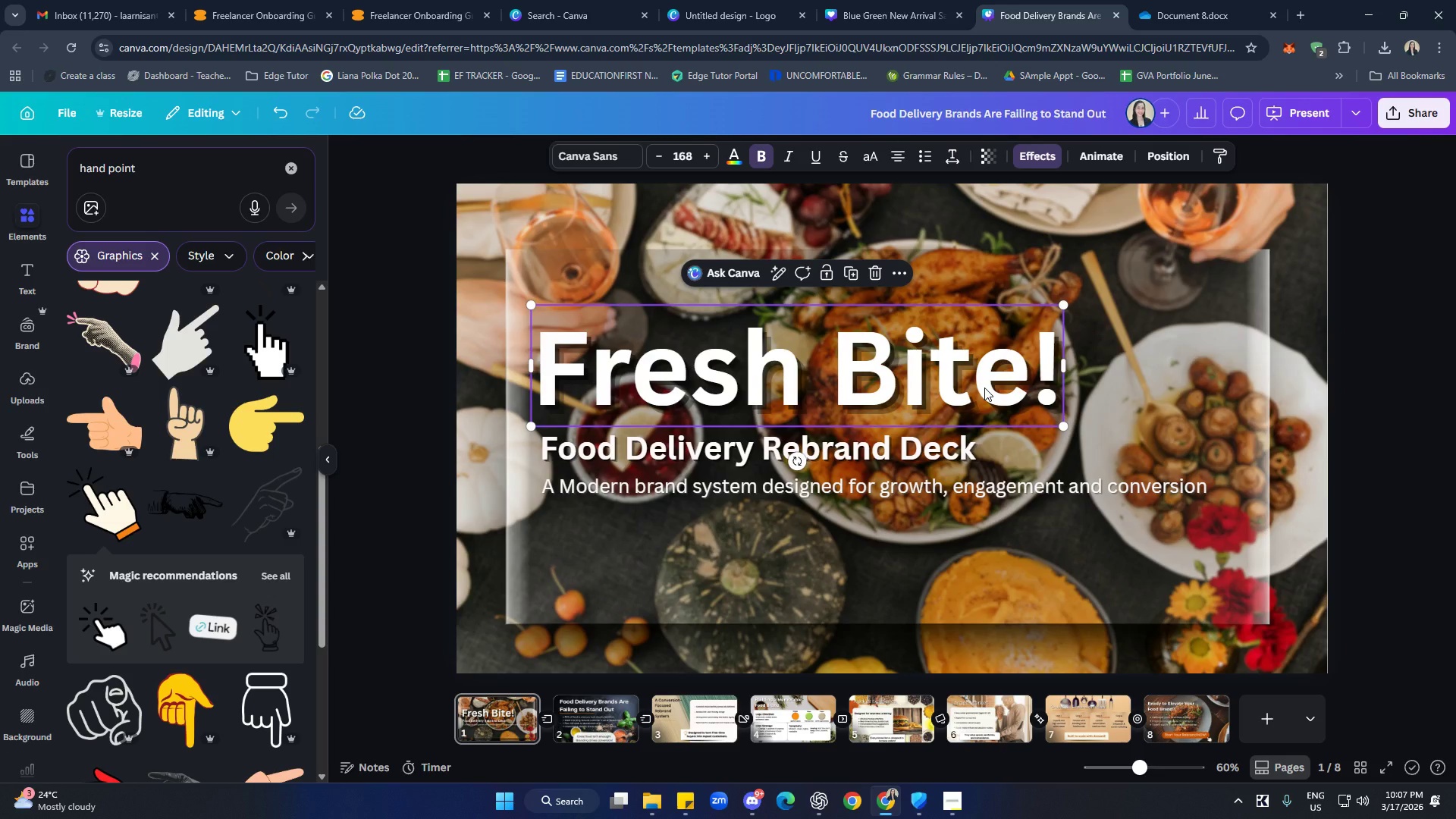 
hold_key(key=ControlLeft, duration=1.5)
 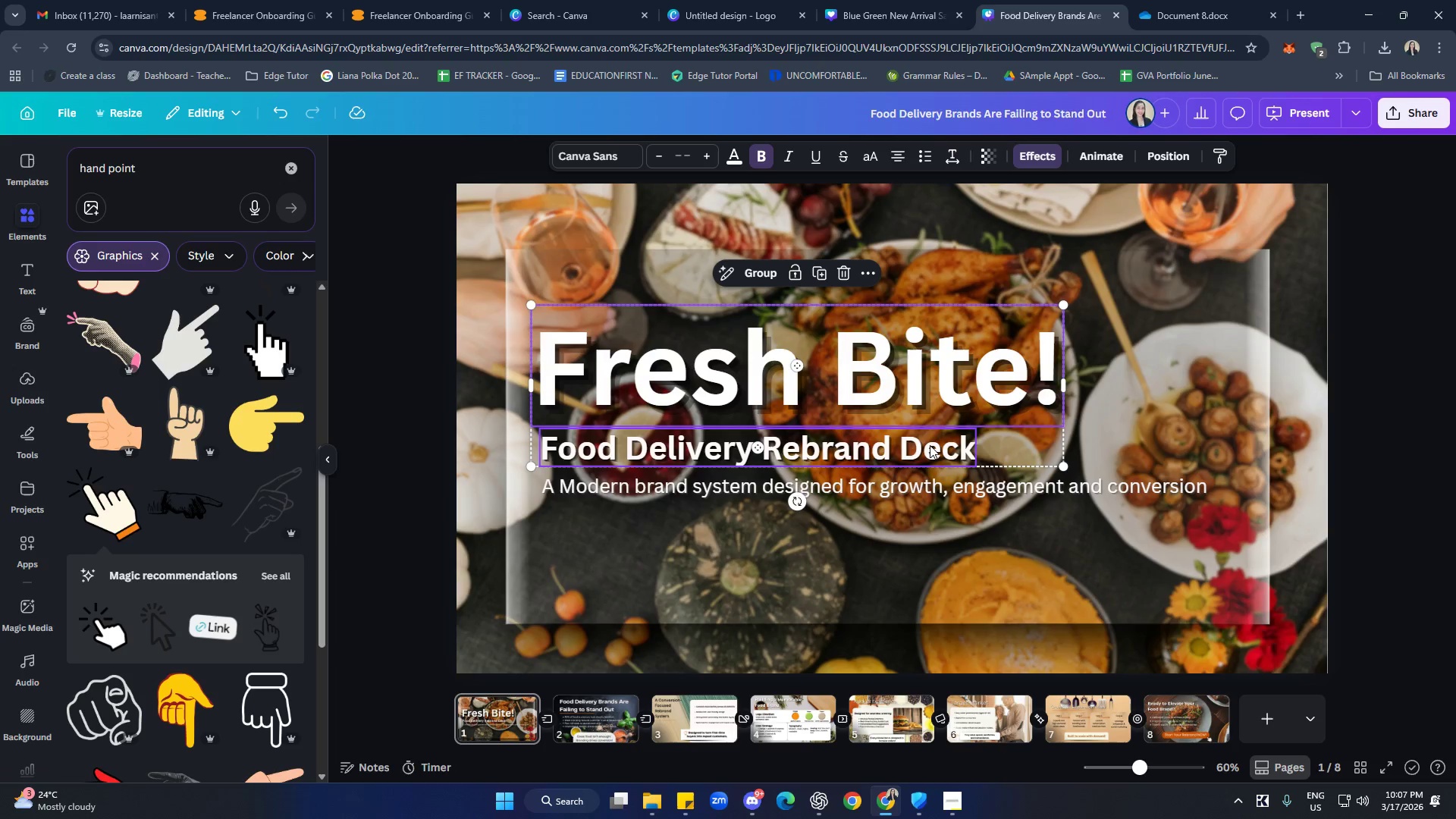 
hold_key(key=ShiftLeft, duration=0.62)
 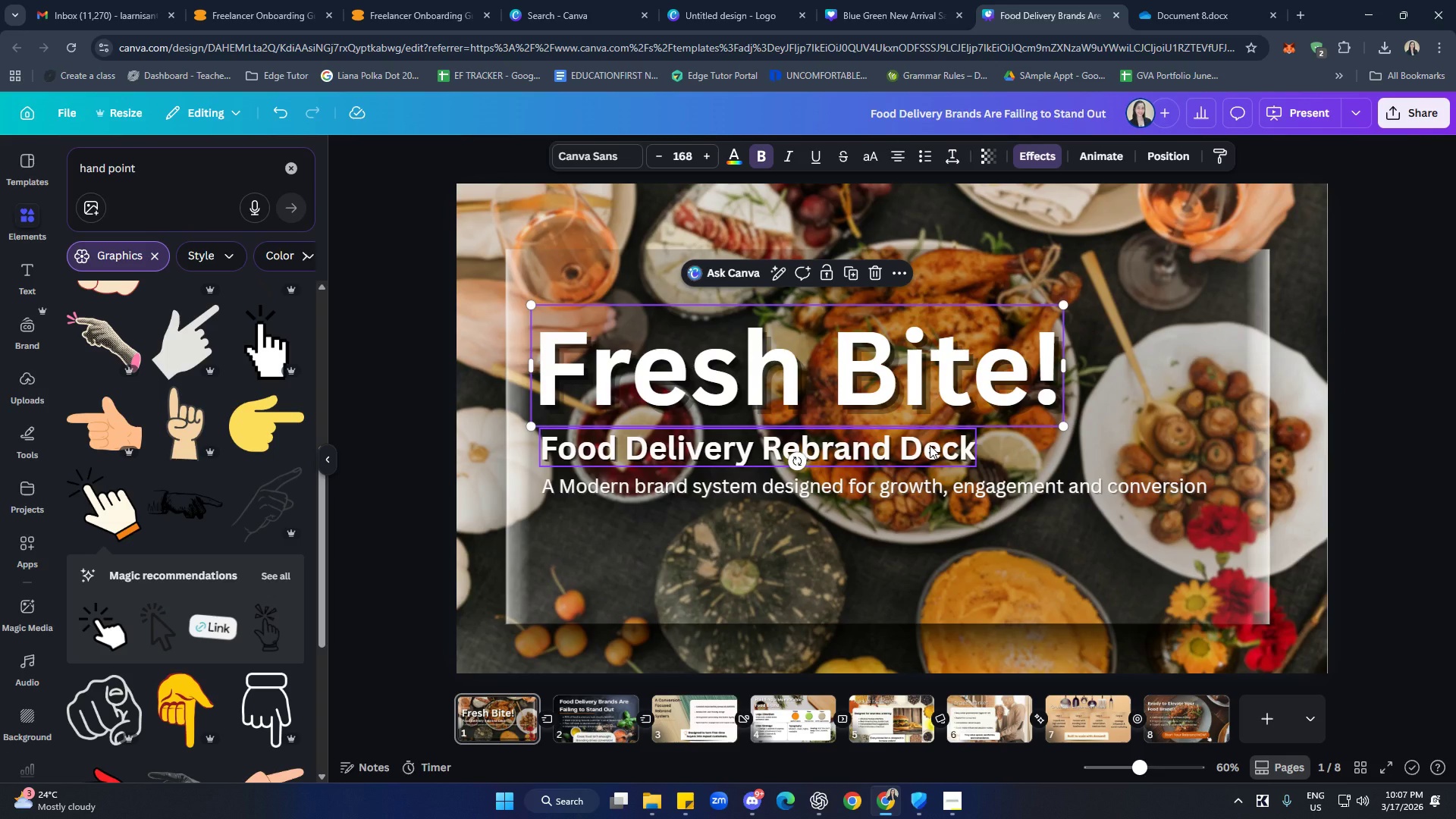 
hold_key(key=ShiftLeft, duration=1.14)
left_click([930, 445])
 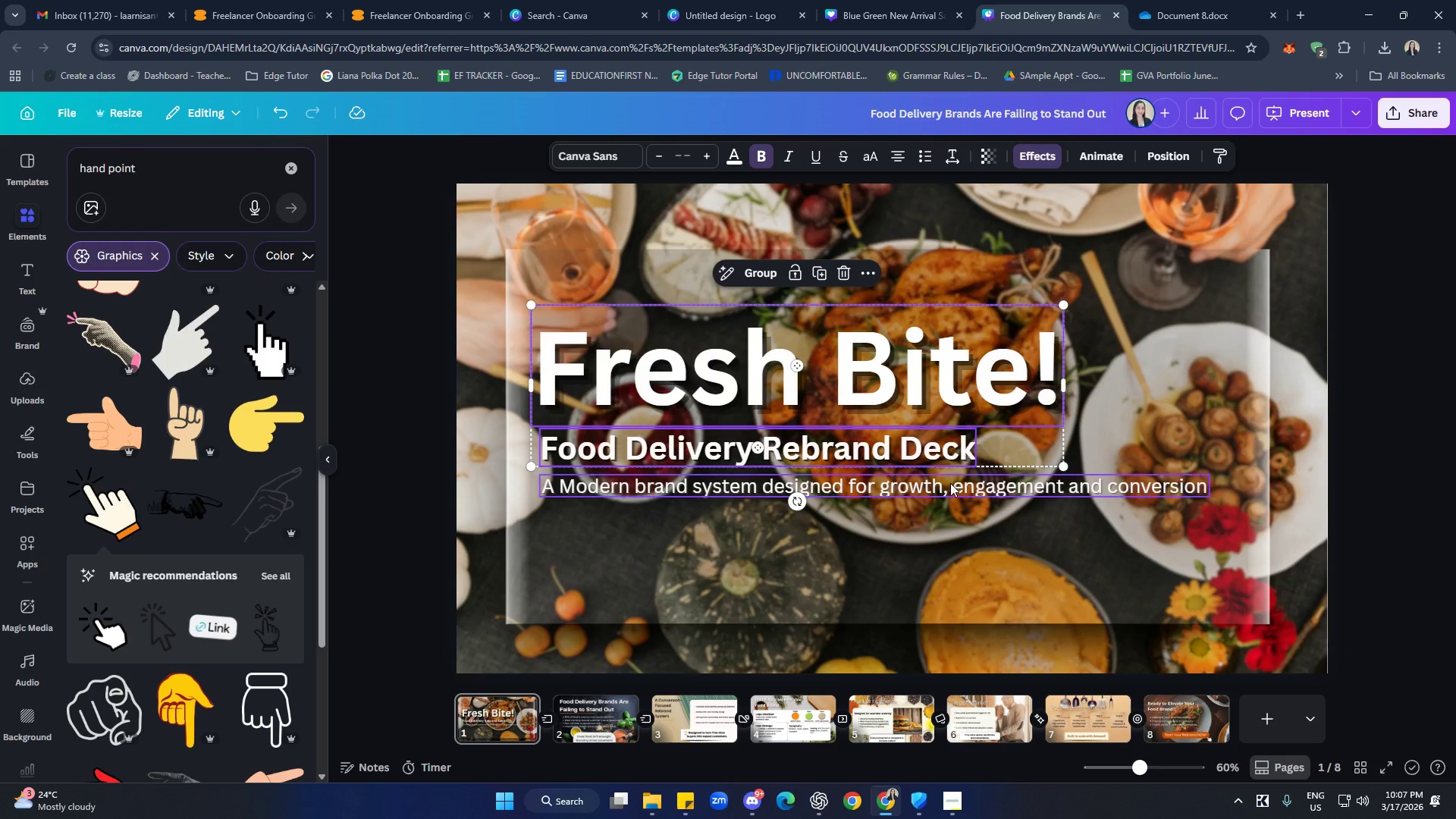 
double_click([950, 484])
 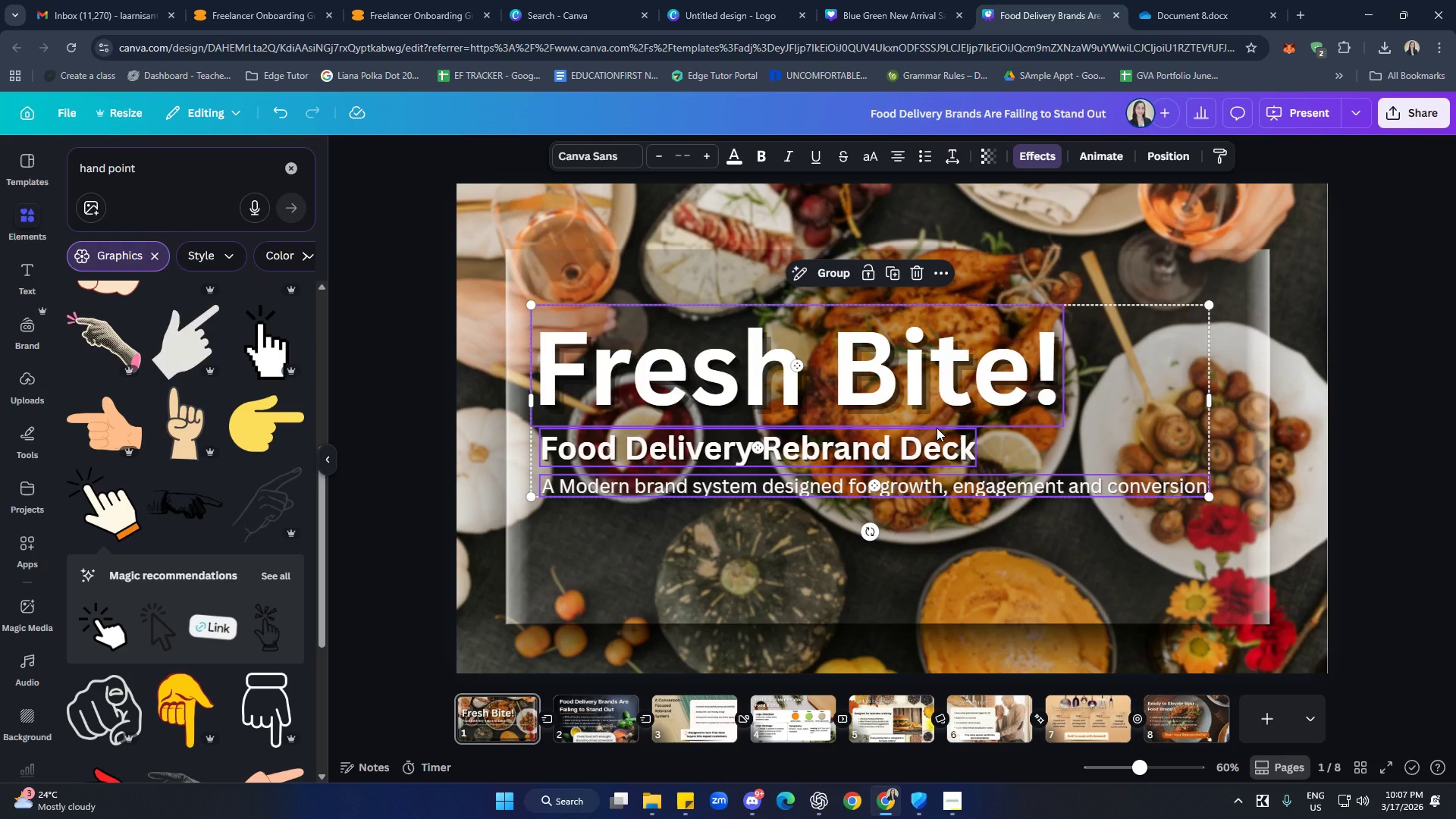 
key(Control+C)
 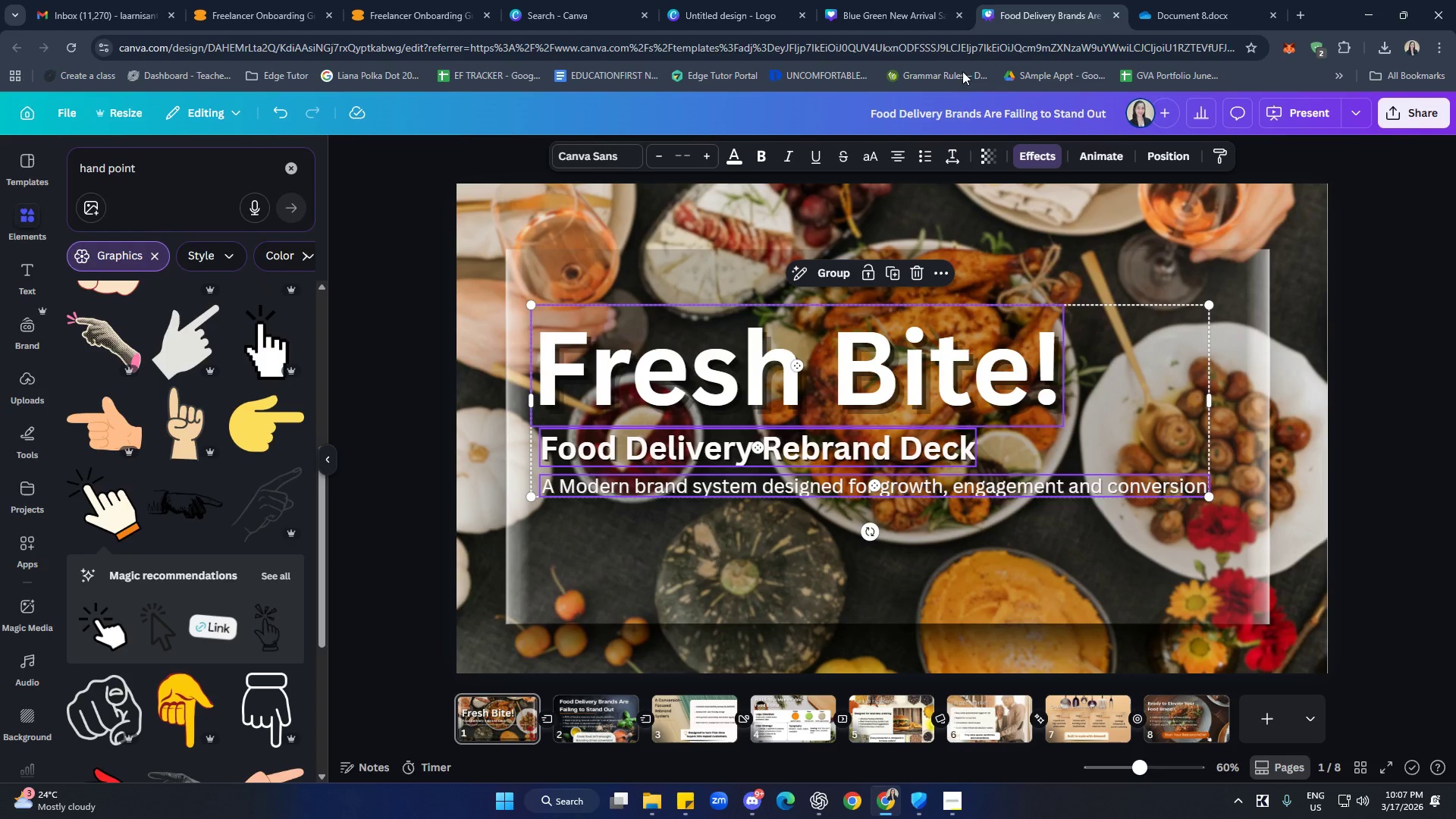 
left_click([908, 0])
 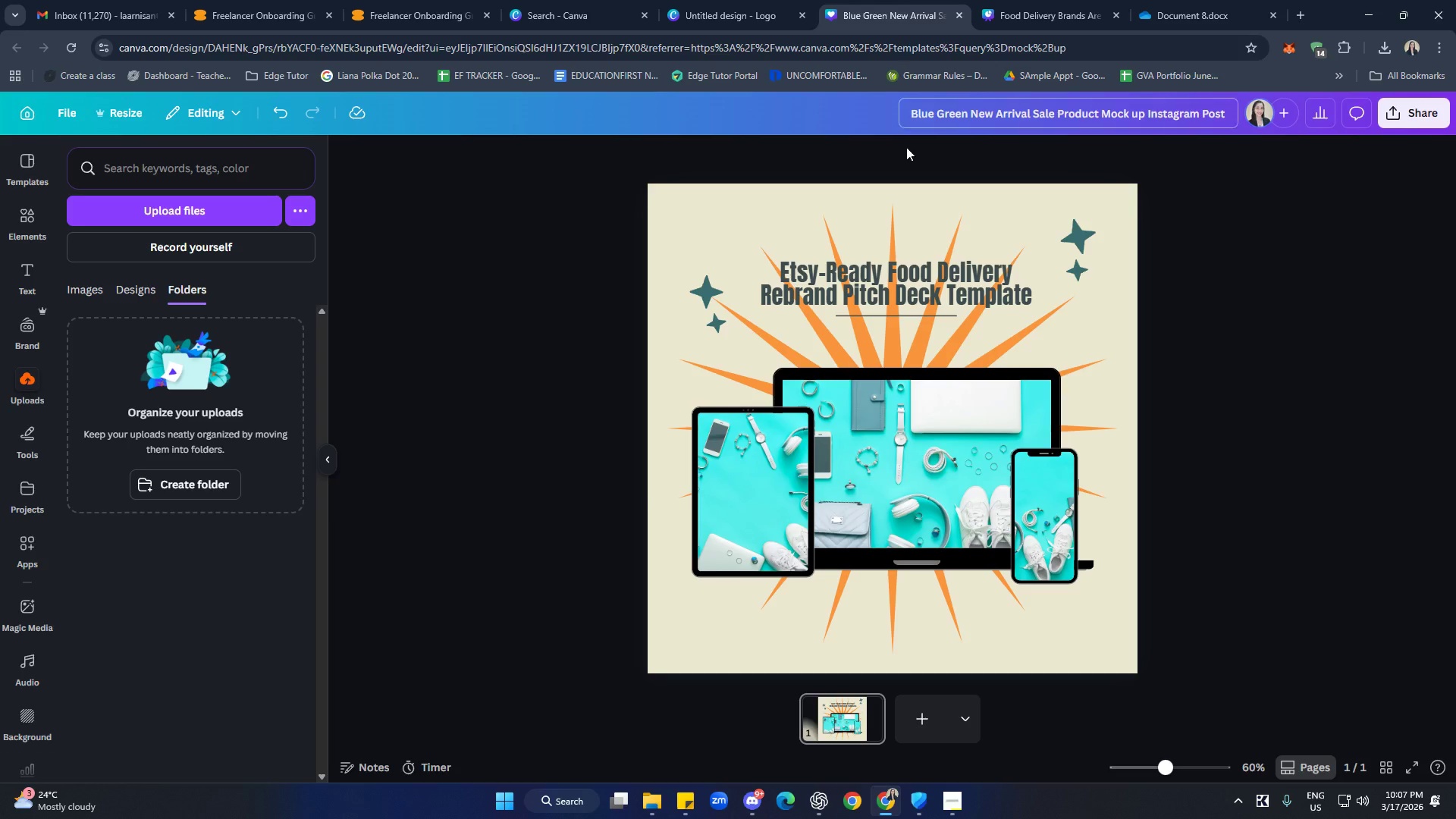 
key(Control+ControlLeft)
 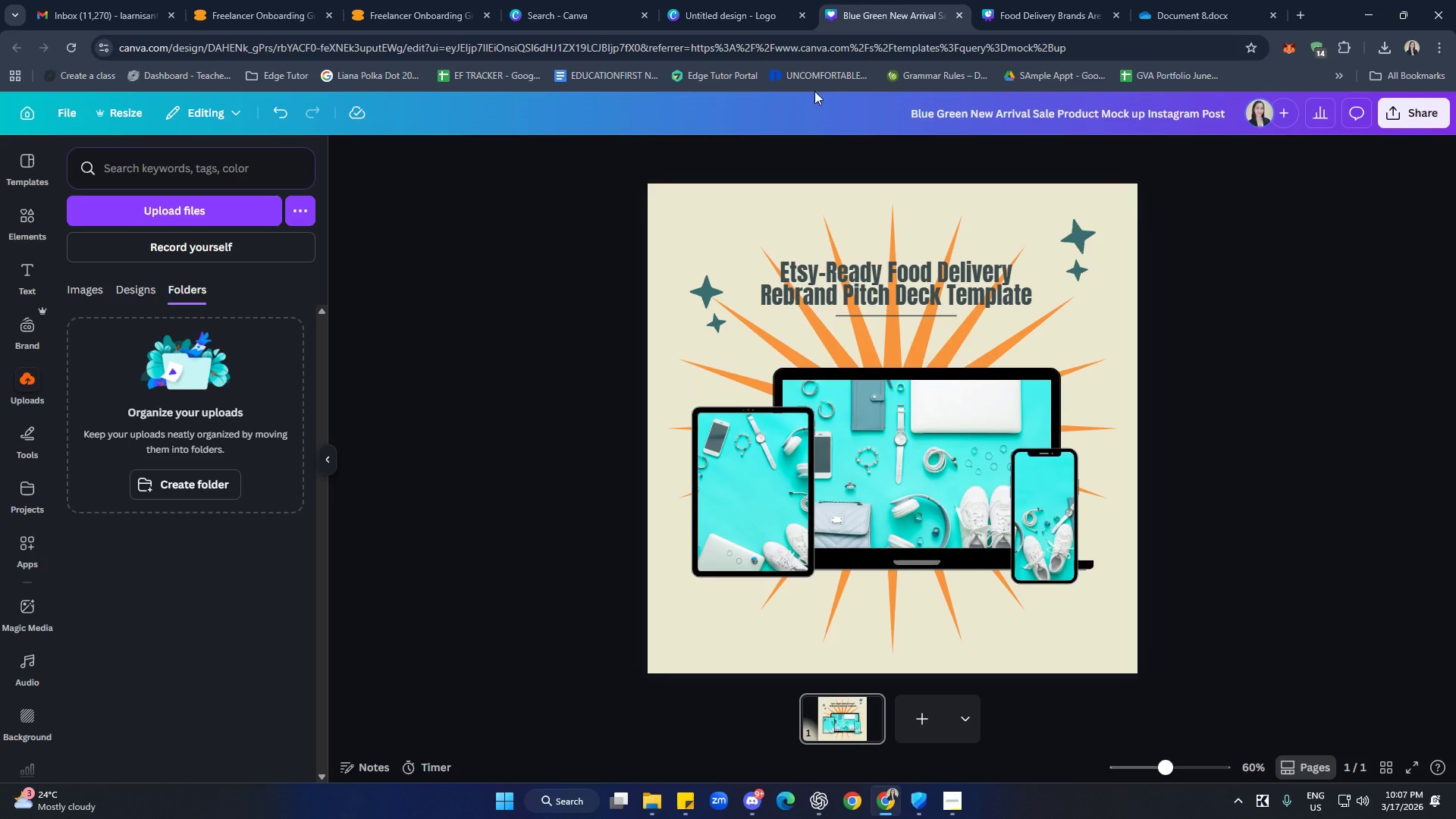 
left_click([722, 0])
 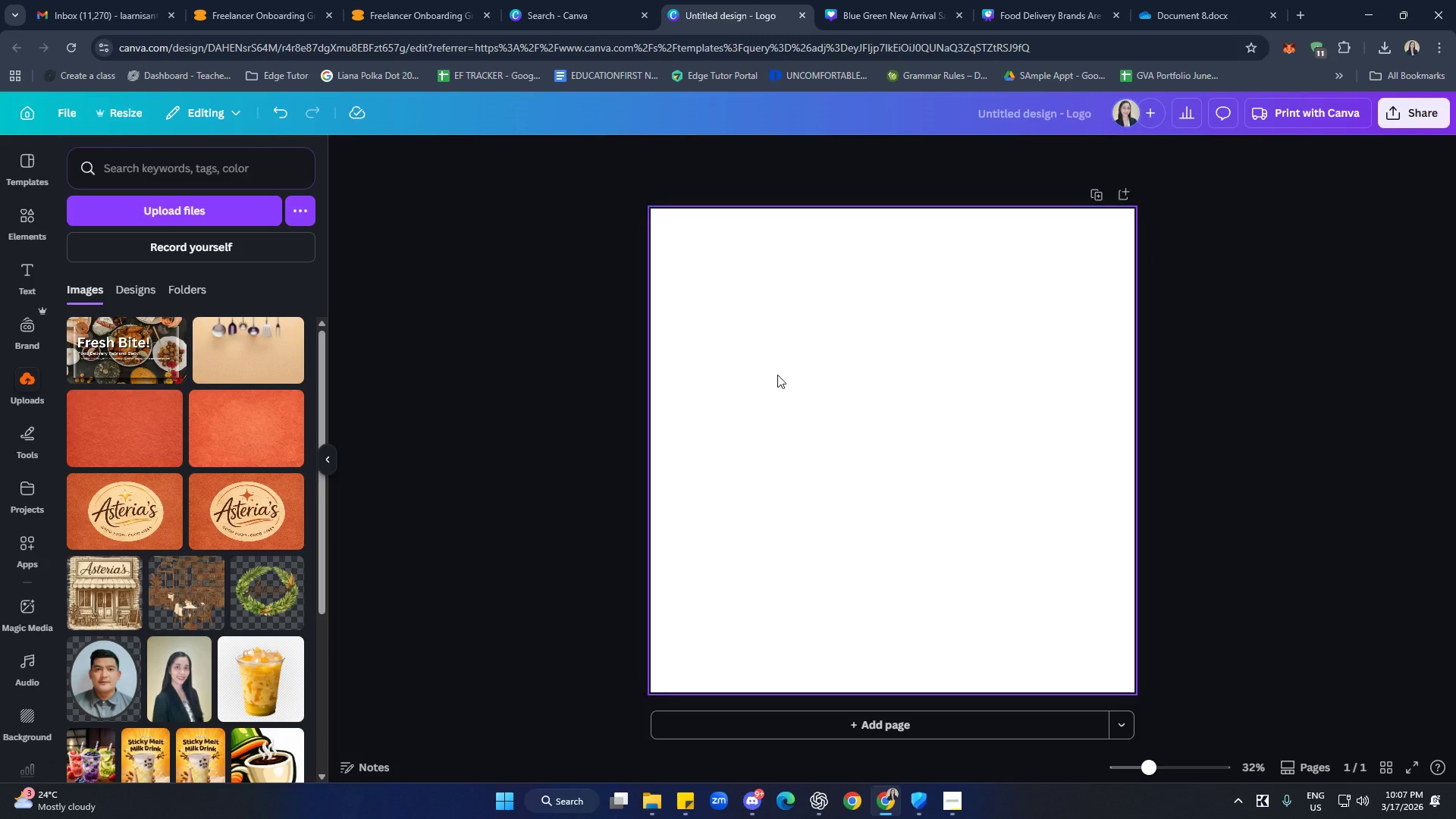 
key(Control+ControlLeft)
 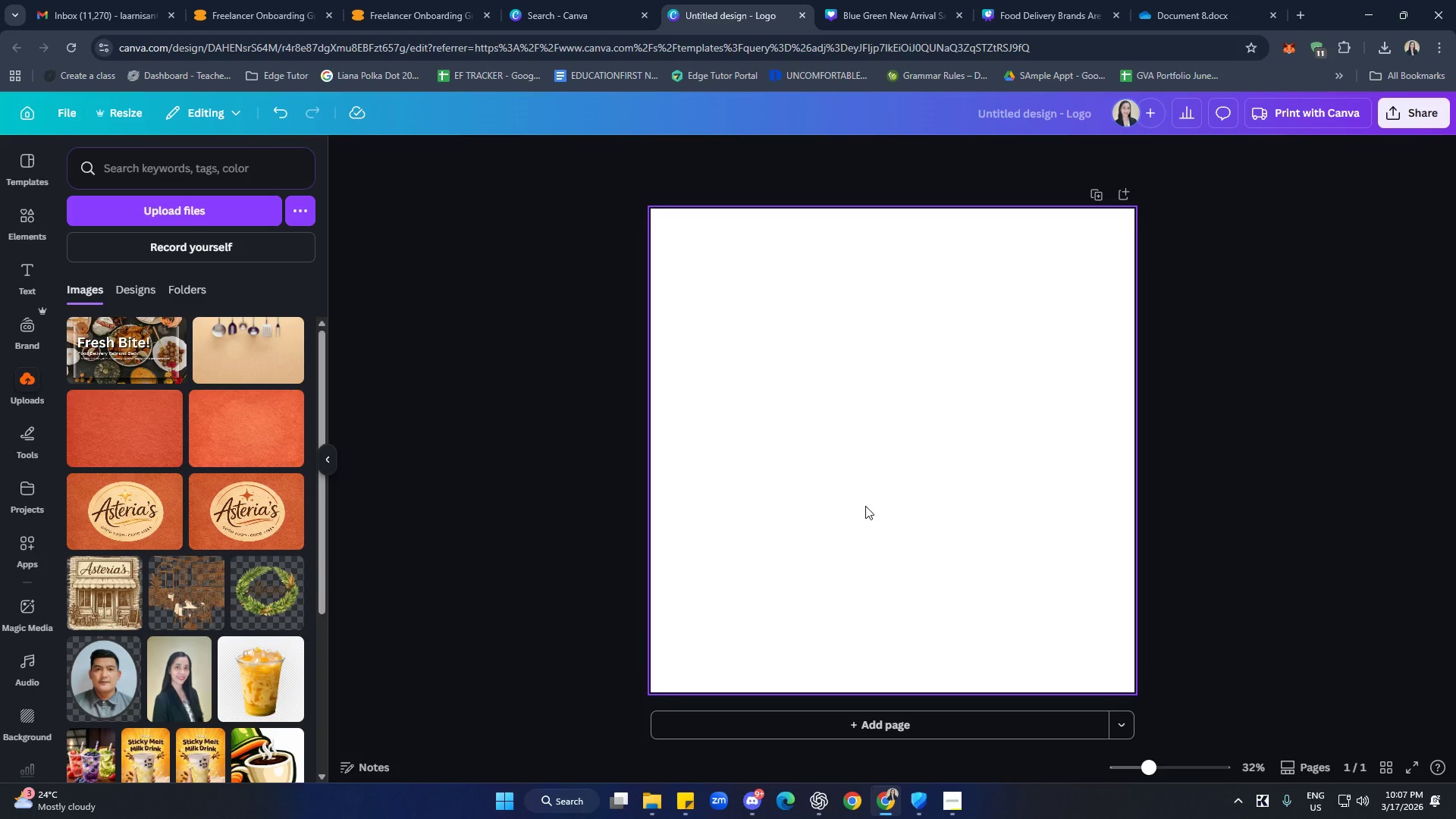 
key(Control+V)
 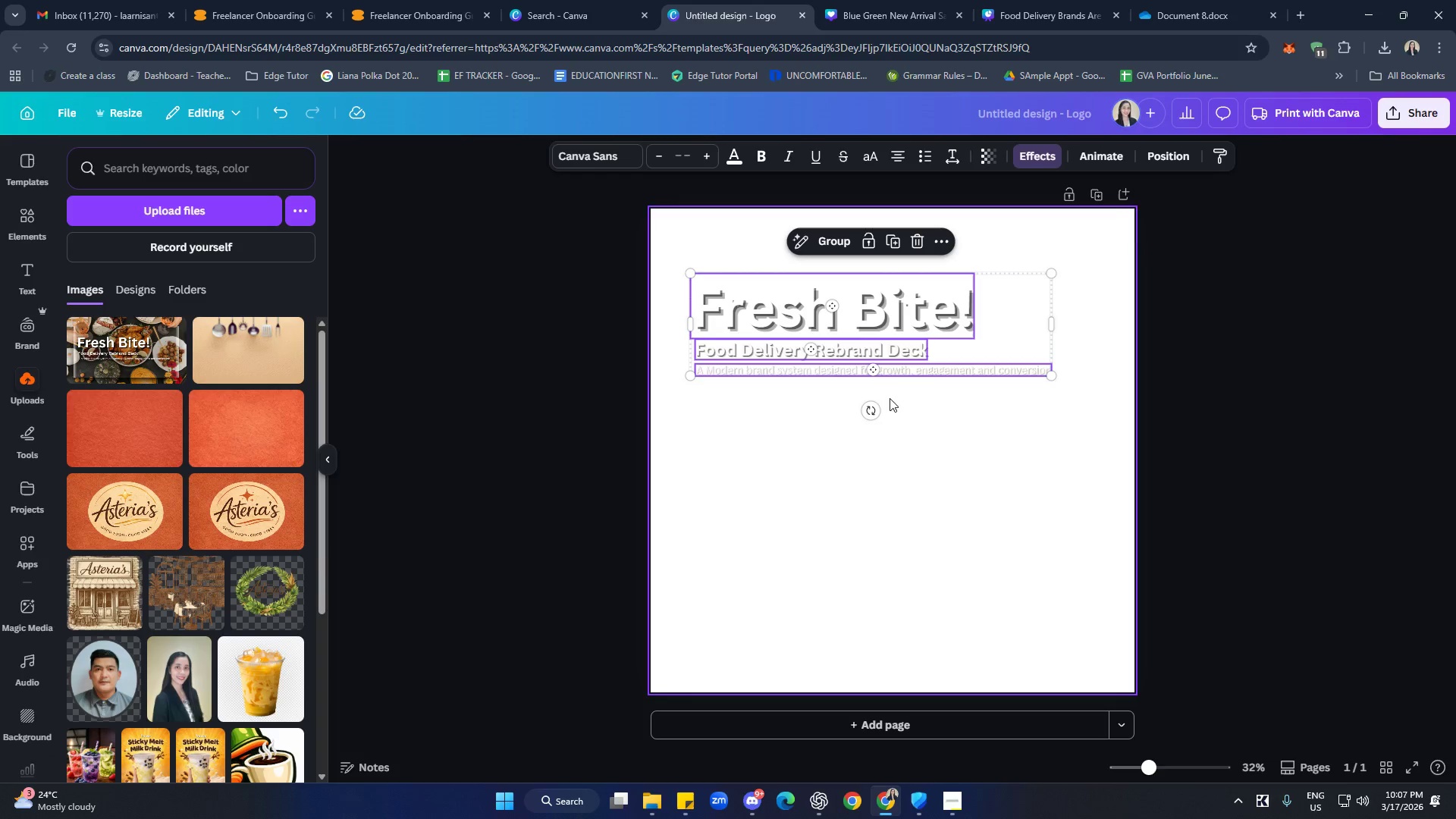 
left_click_drag(start_coordinate=[890, 328], to_coordinate=[924, 439])
 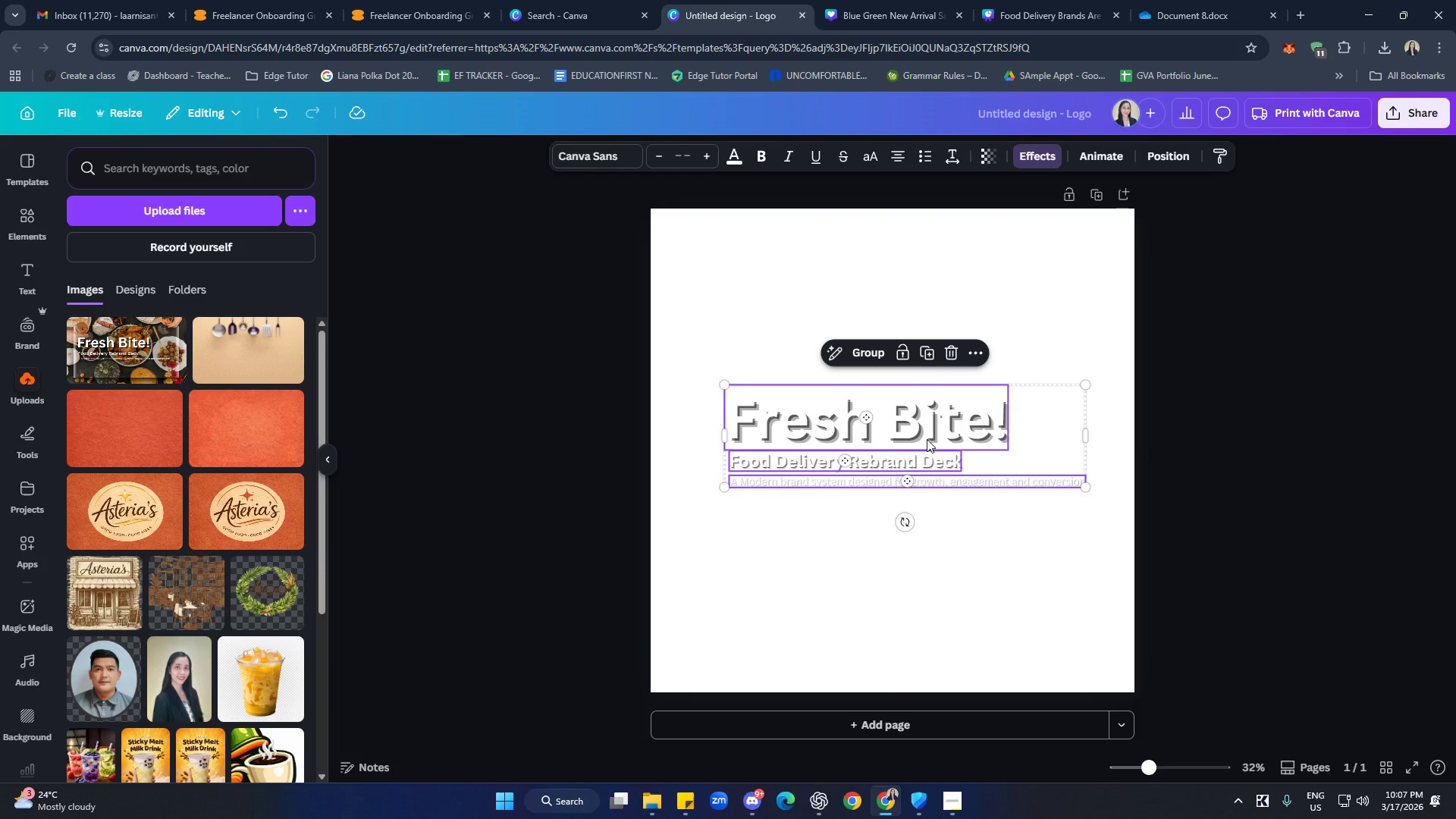 
left_click([923, 430])
 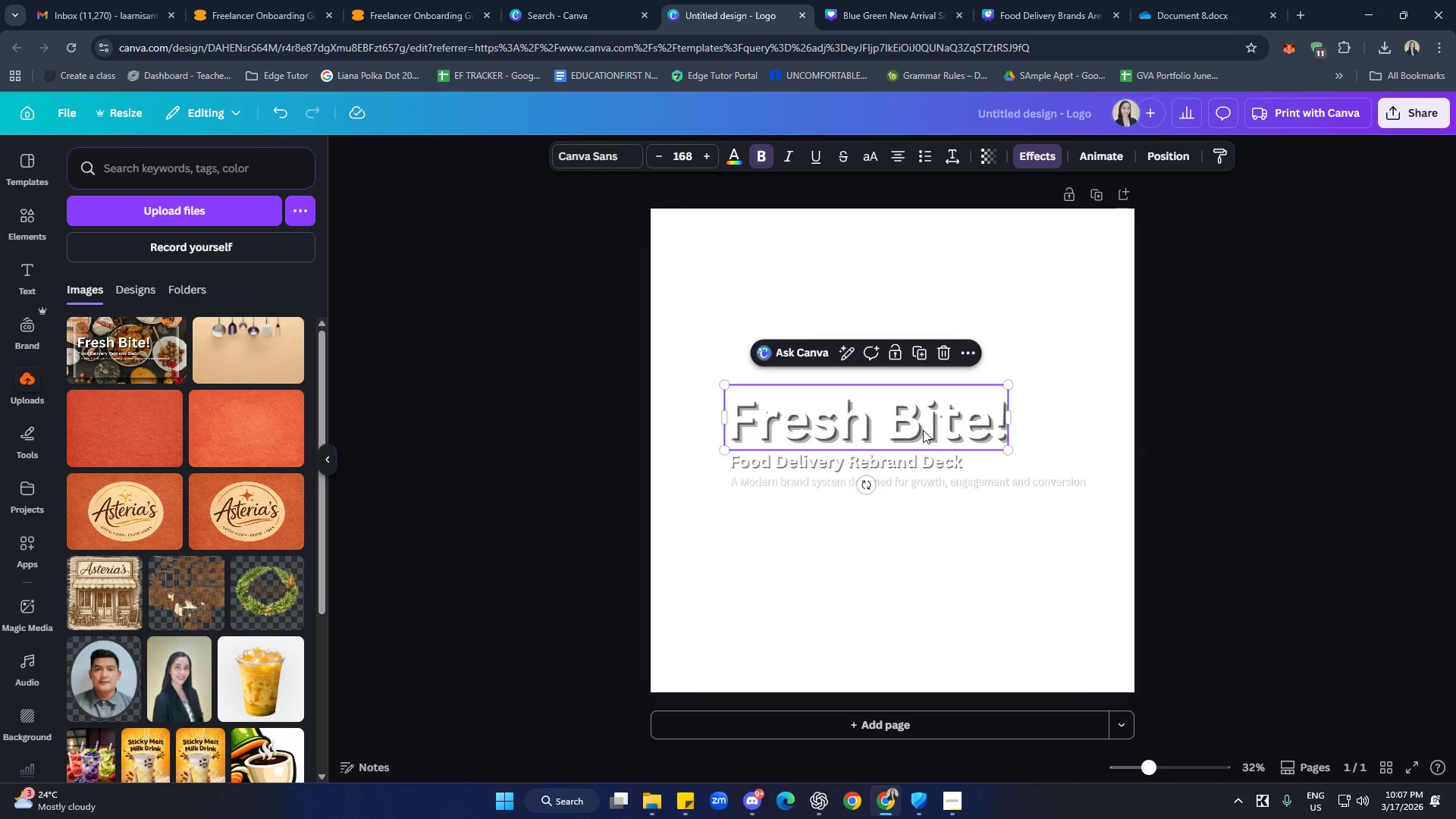 
key(Control+A)
 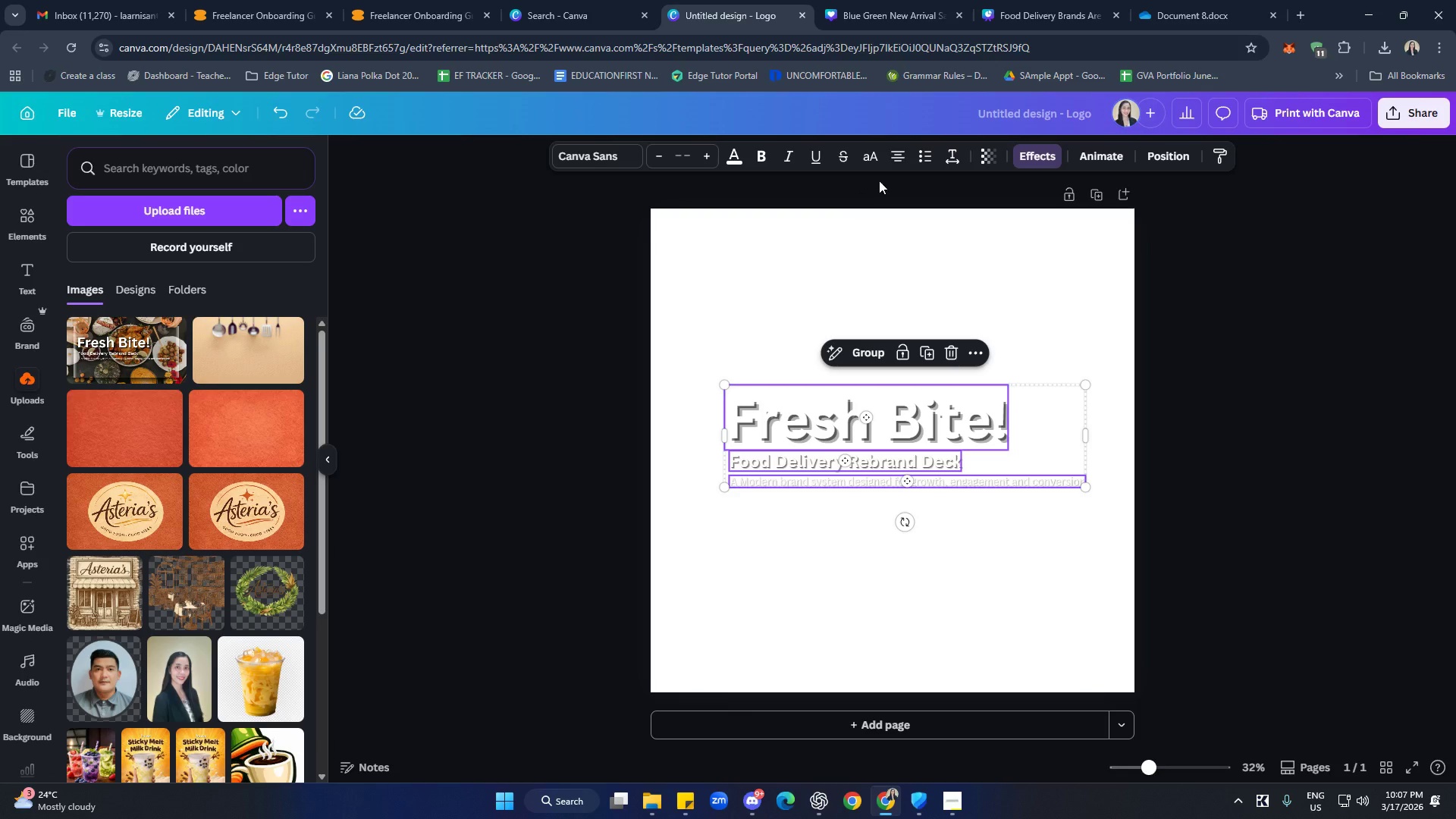 
left_click([901, 152])
 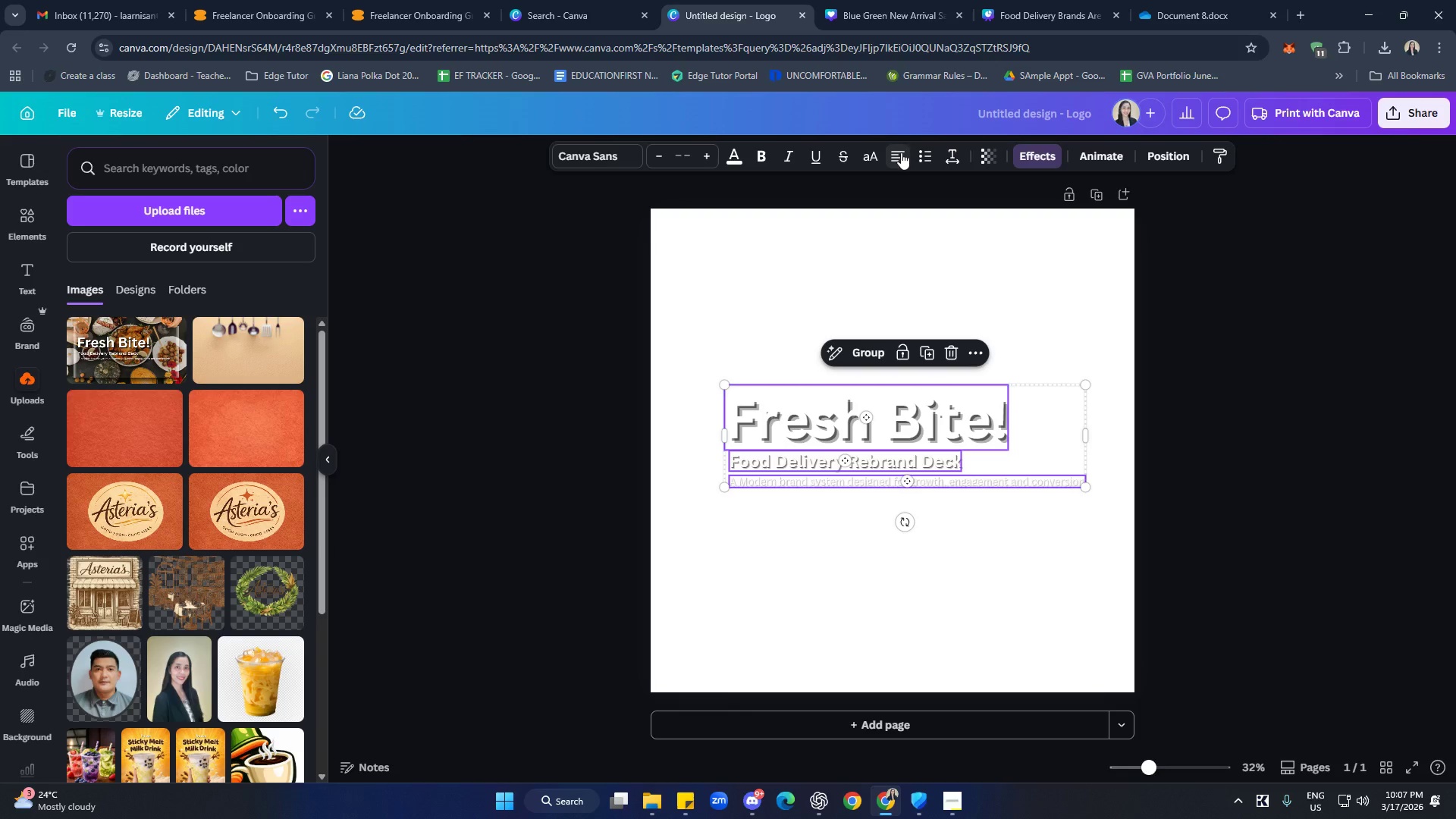 
left_click([901, 152])
 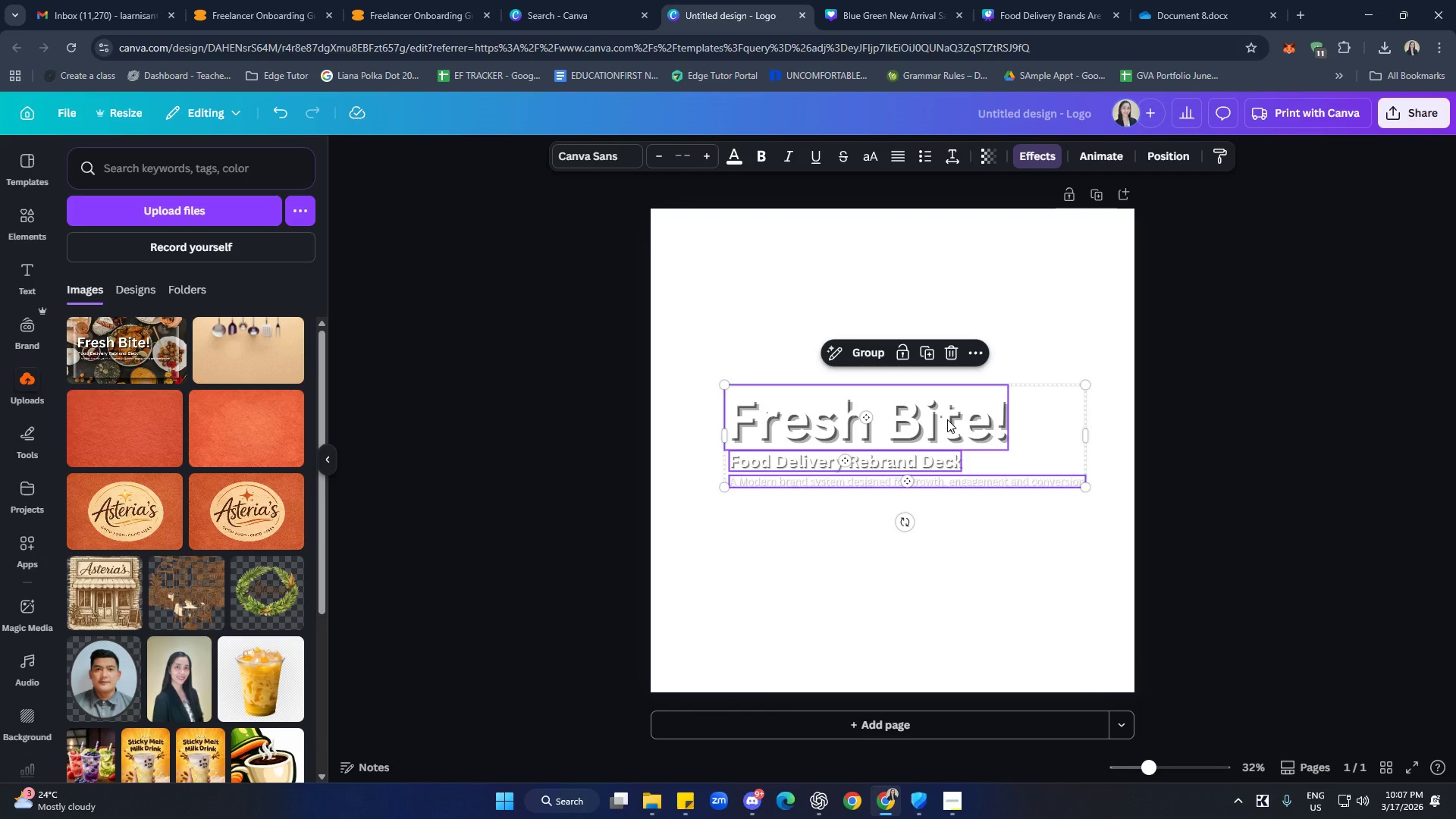 
double_click([947, 419])
 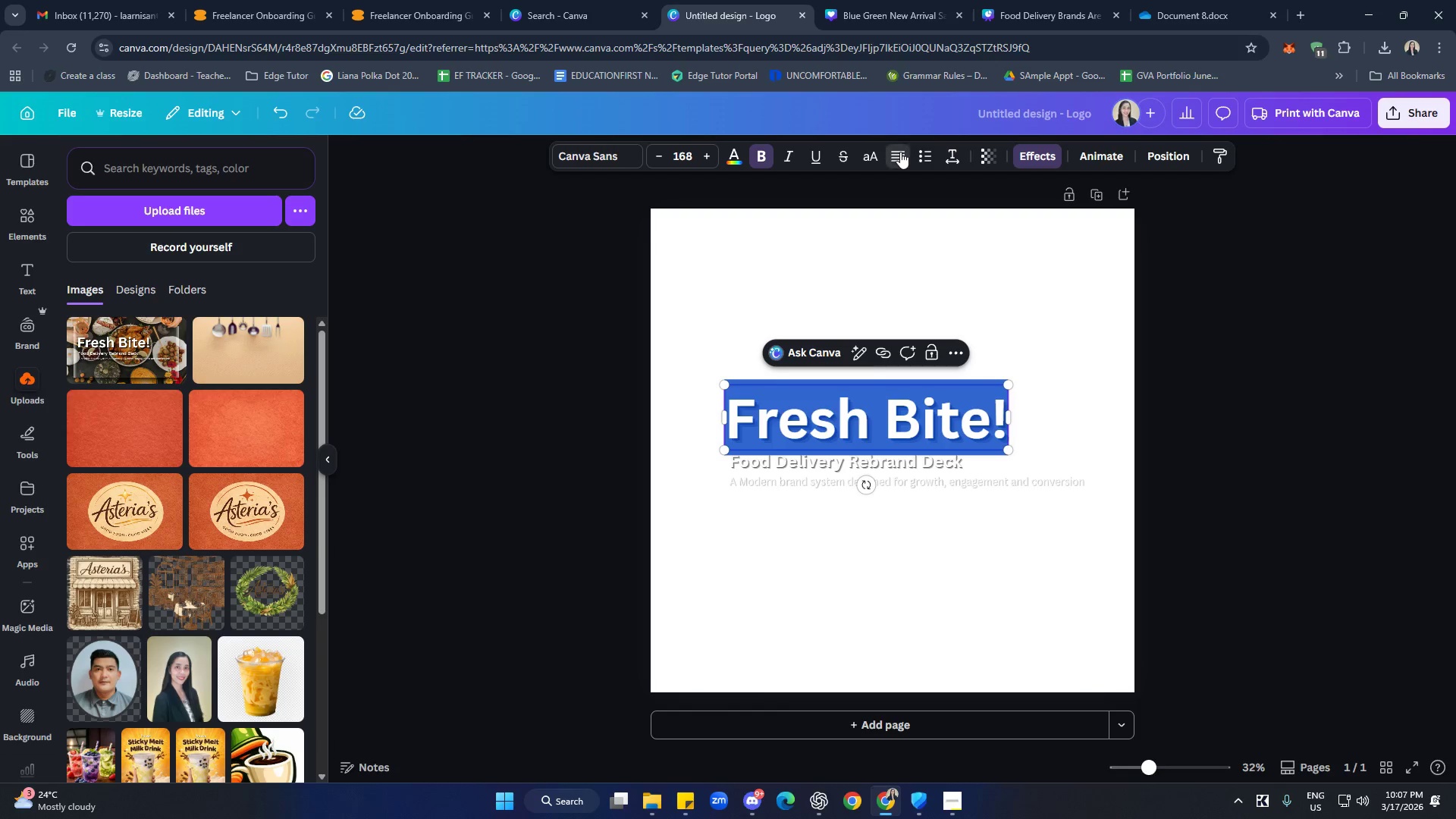 
double_click([900, 152])
 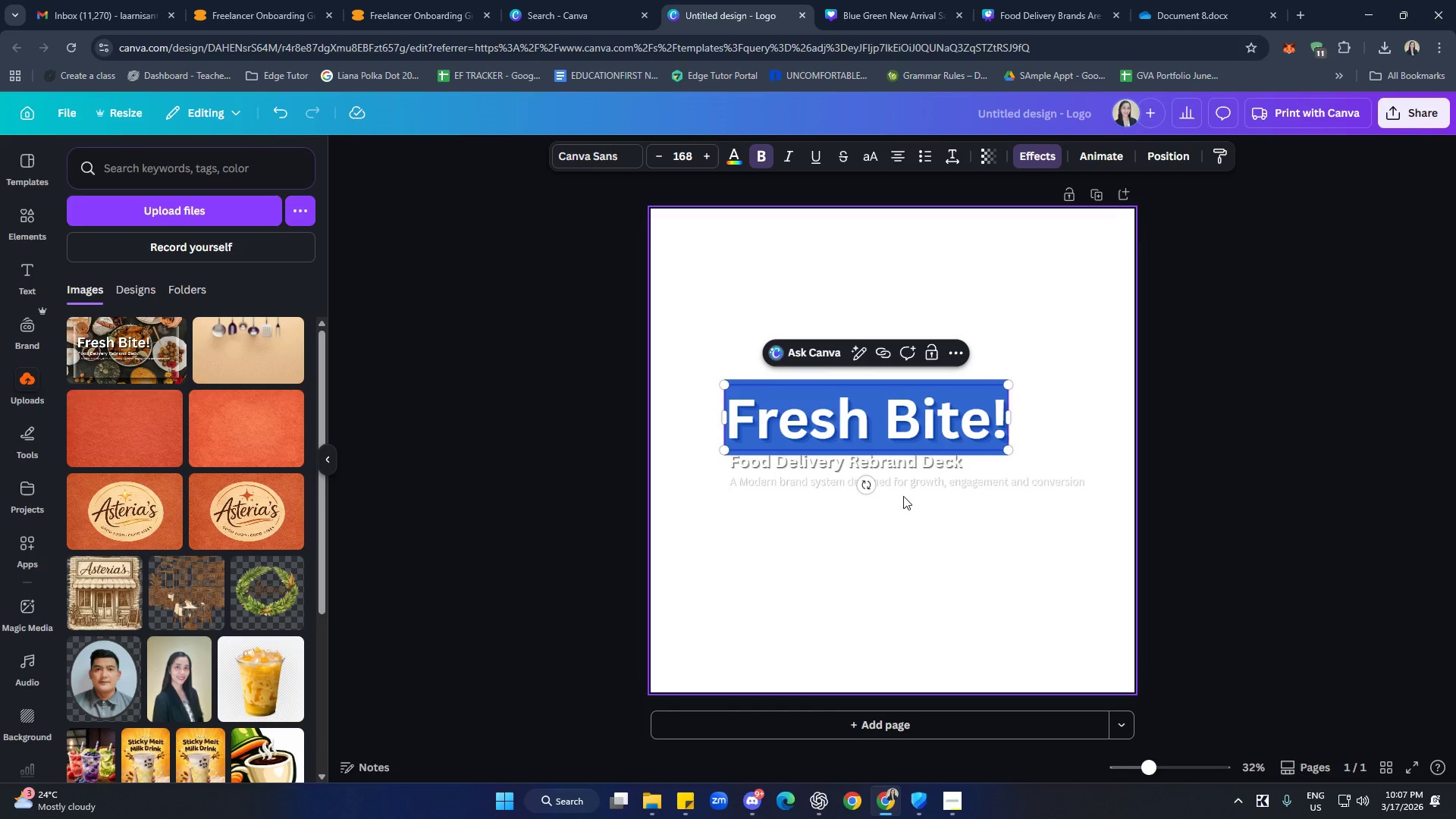 
left_click([890, 462])
 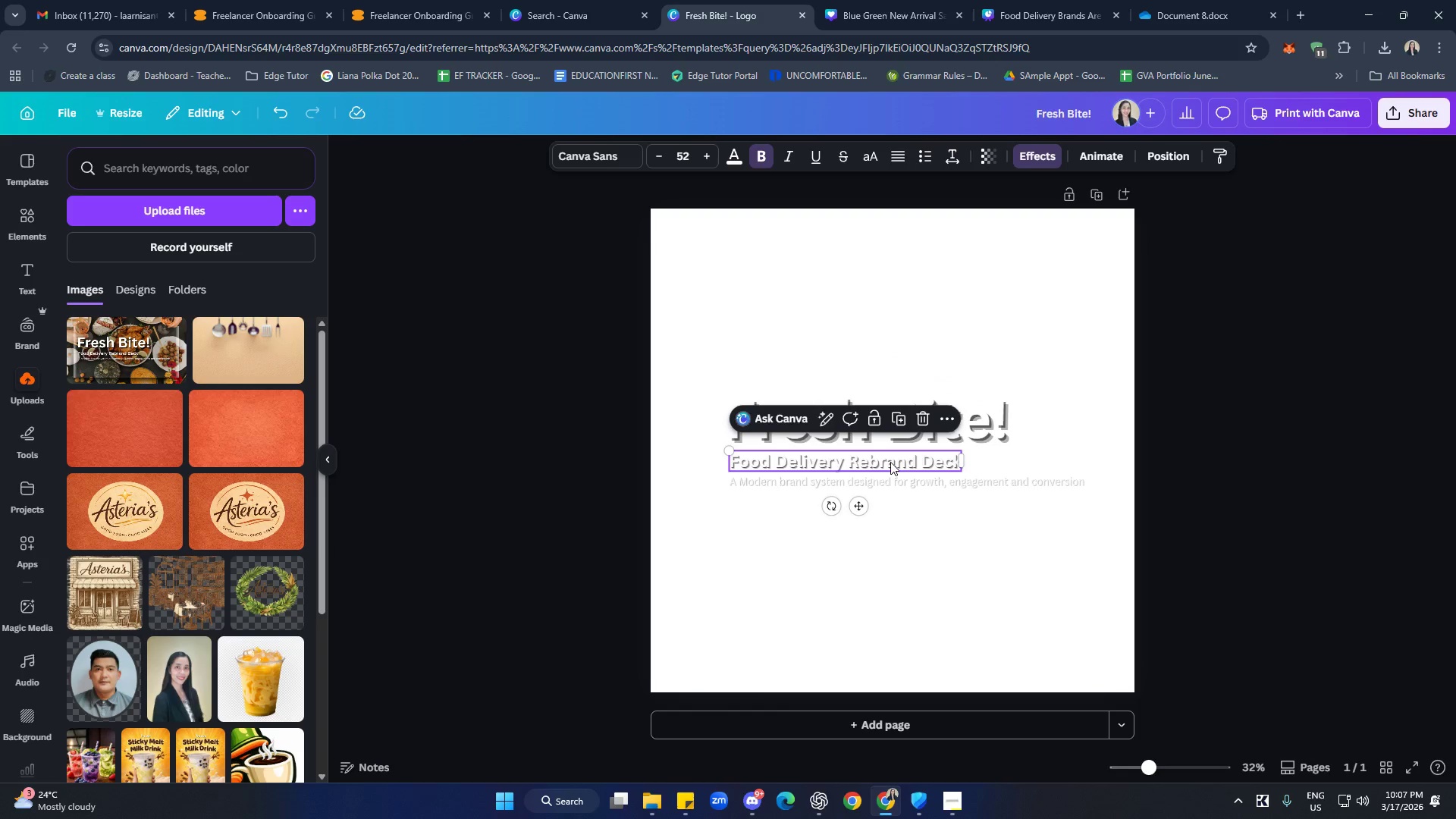 
left_click([890, 462])
 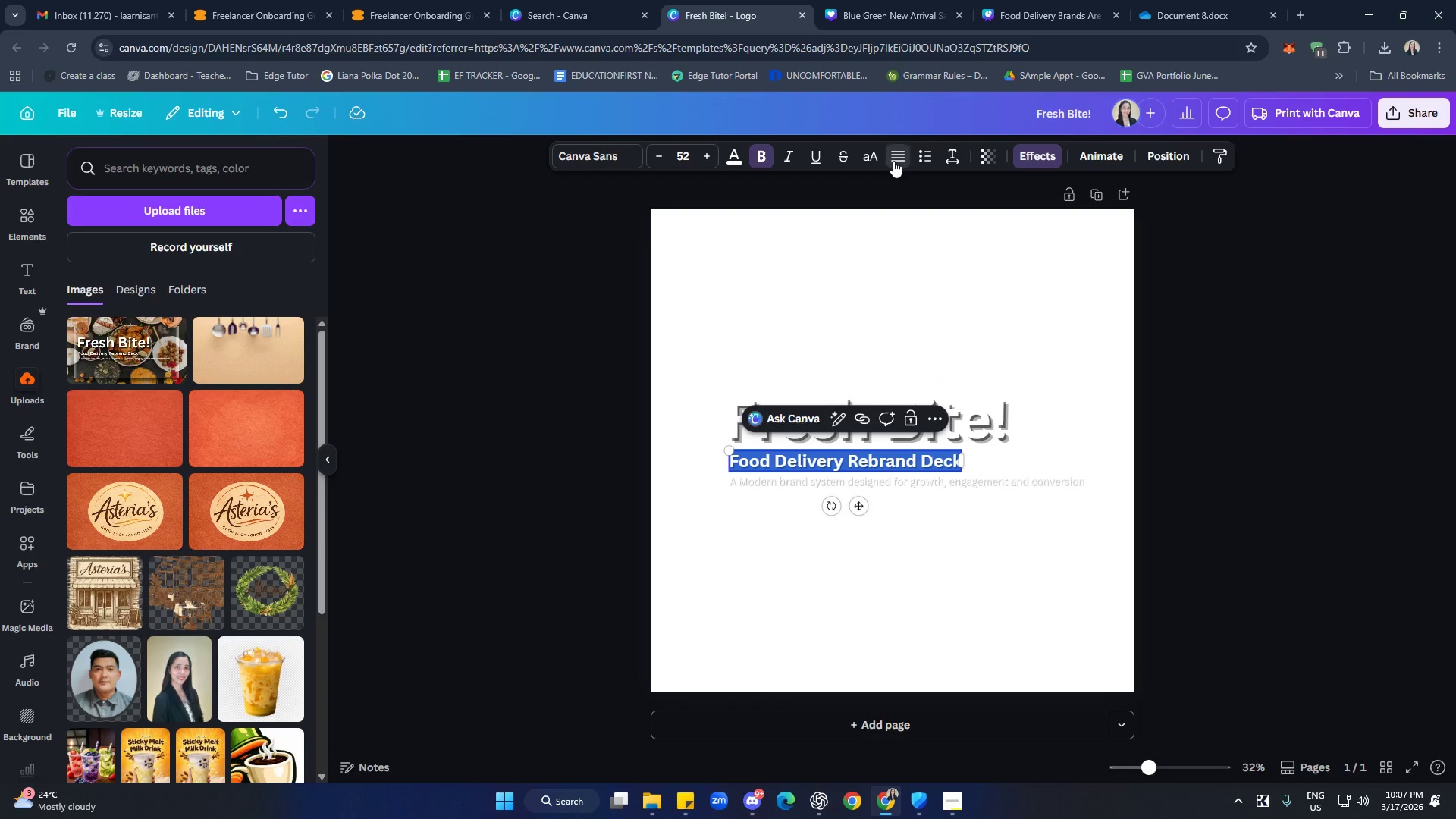 
double_click([893, 161])
 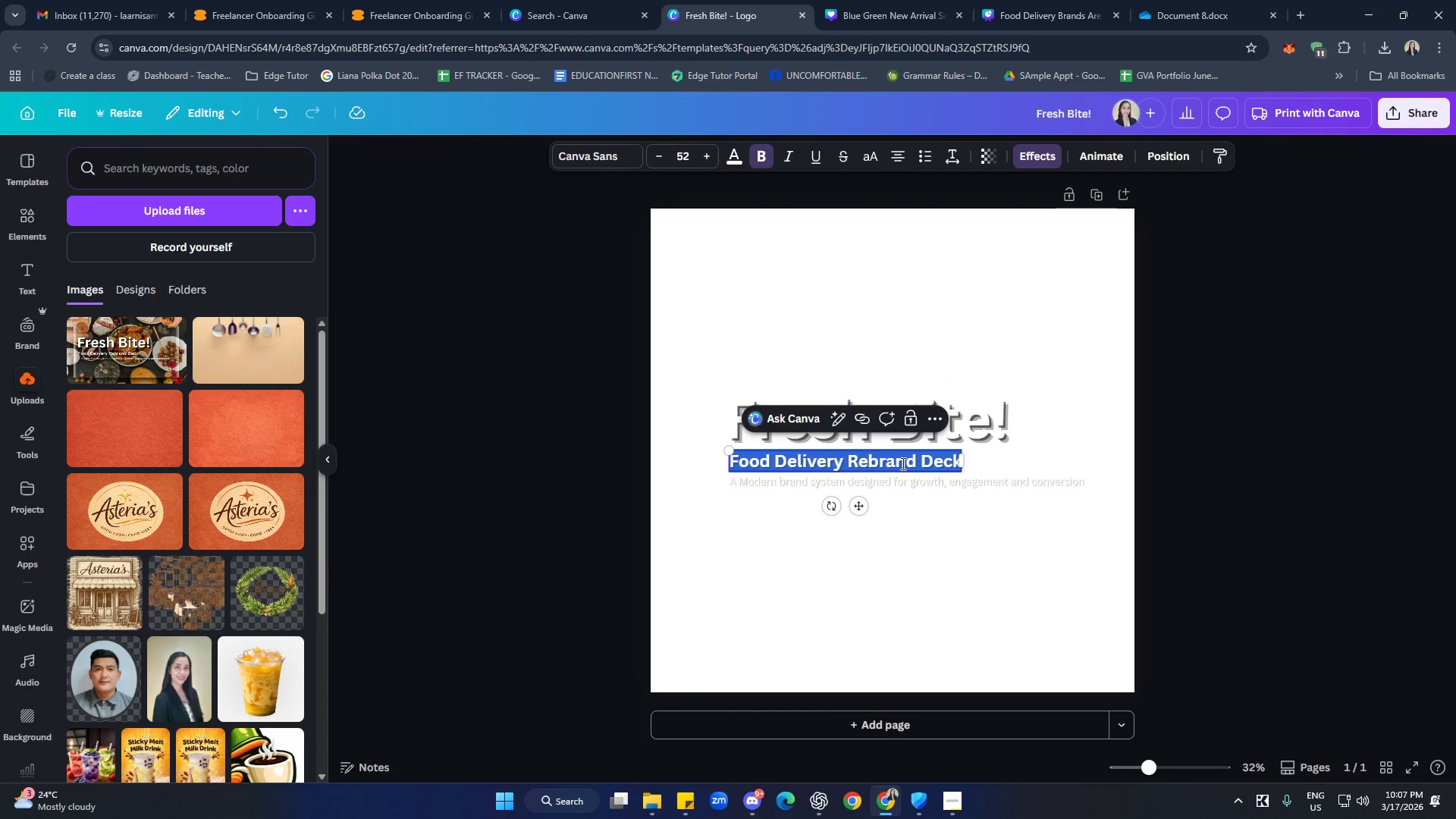 
double_click([952, 546])
 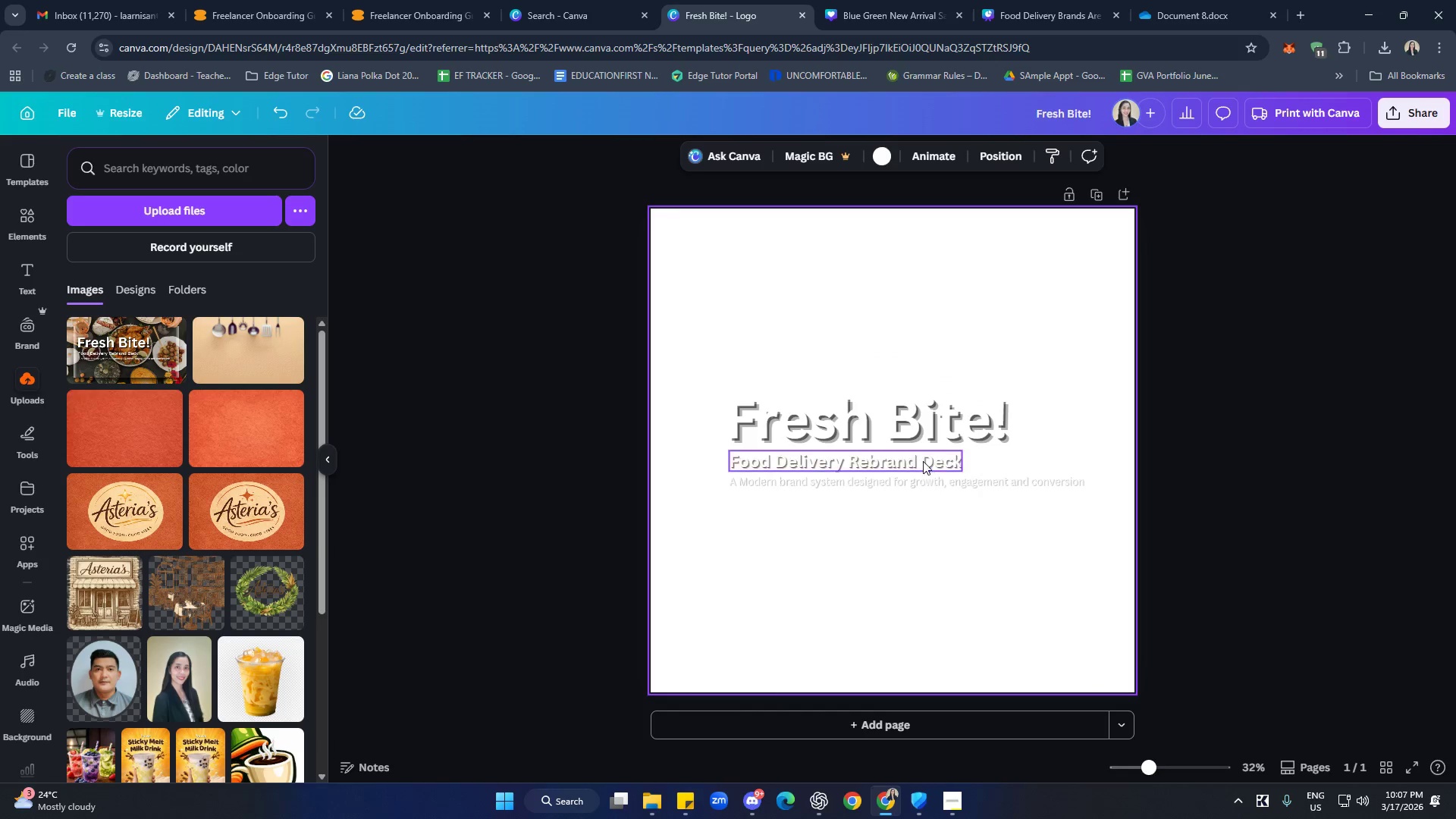 
left_click_drag(start_coordinate=[921, 460], to_coordinate=[956, 461])
 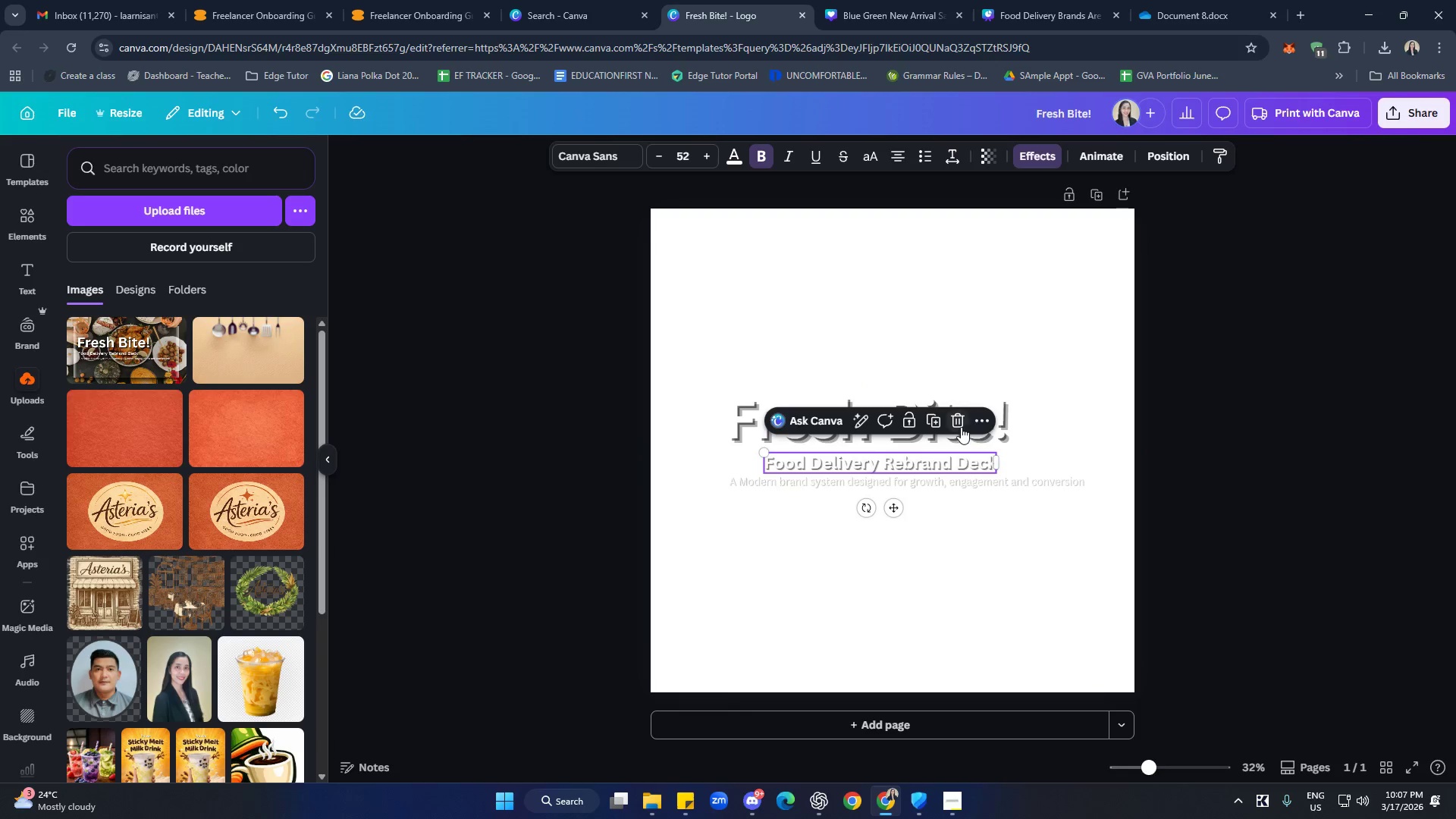 
left_click_drag(start_coordinate=[961, 427], to_coordinate=[978, 428])
 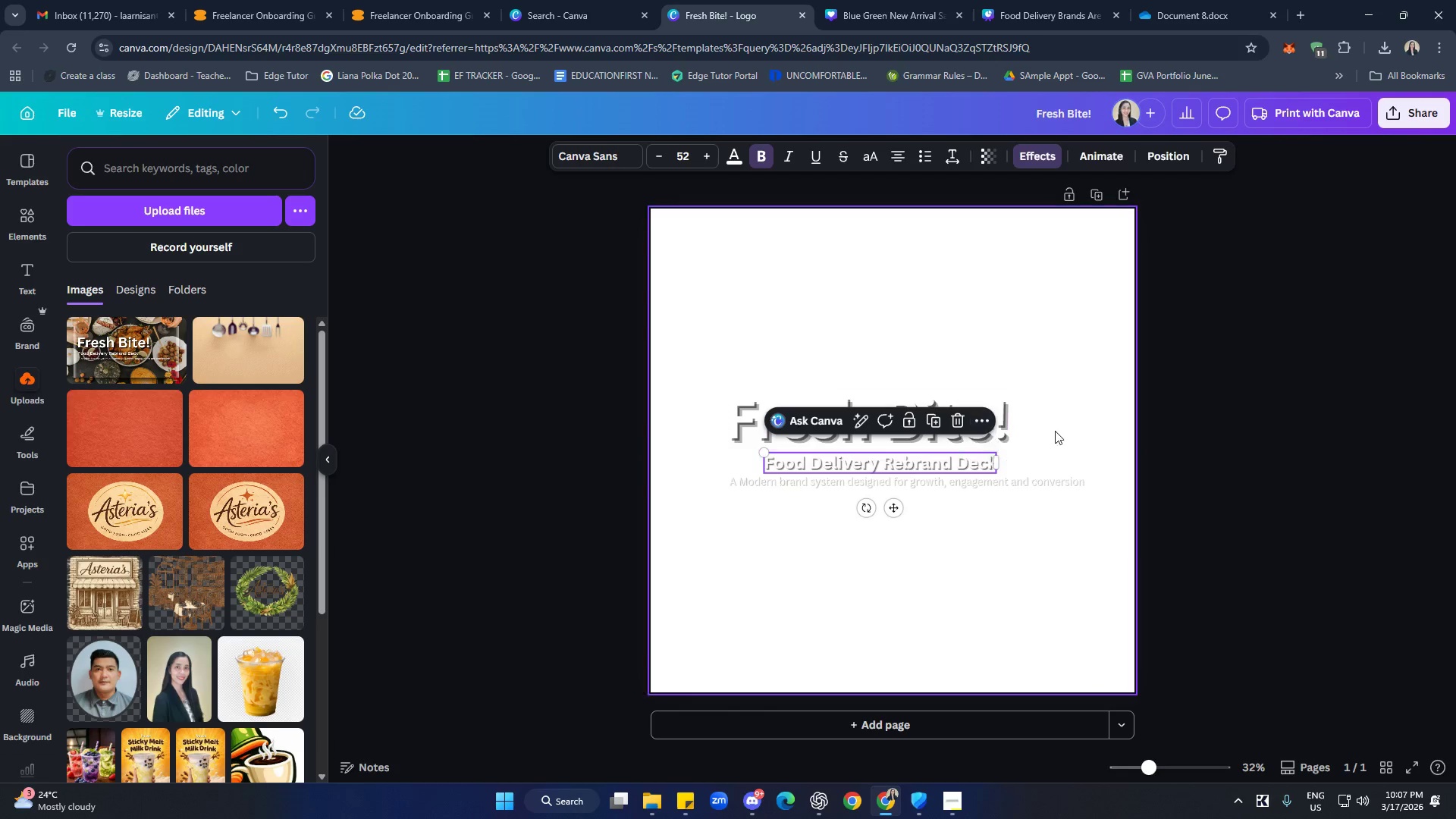 
left_click([1063, 428])
 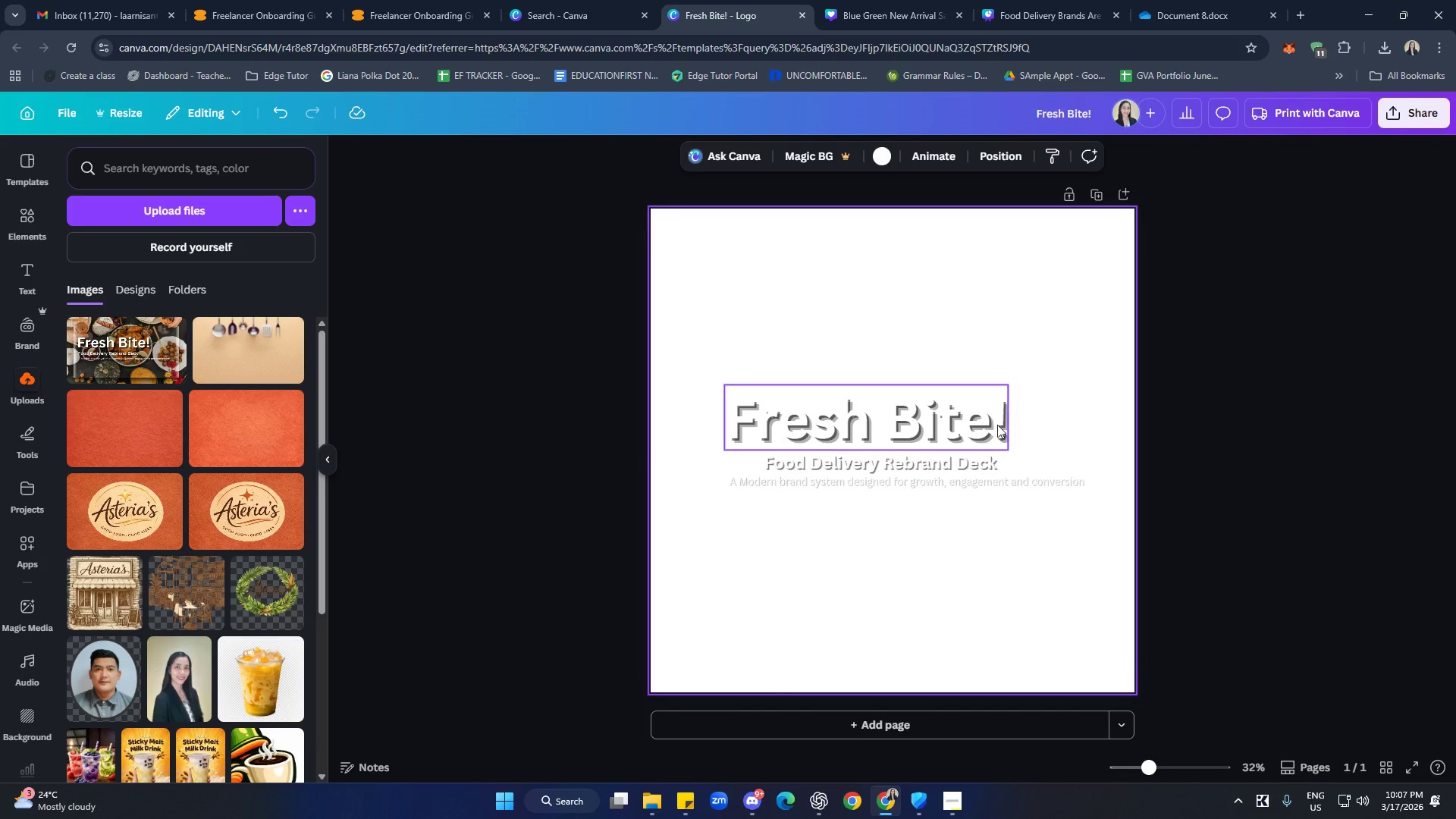 
left_click_drag(start_coordinate=[991, 422], to_coordinate=[1004, 417])
 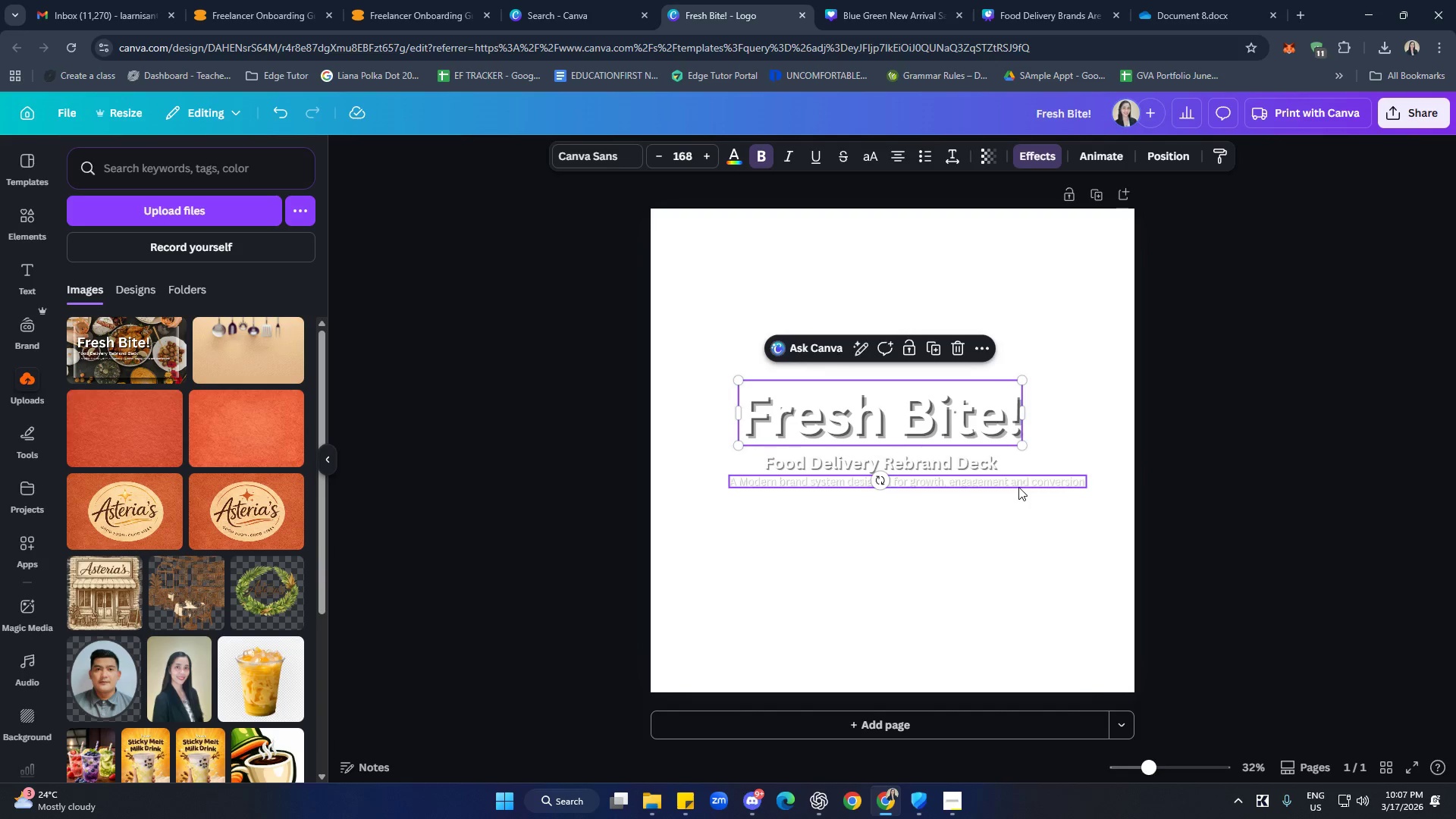 
left_click_drag(start_coordinate=[1018, 485], to_coordinate=[1008, 489])
 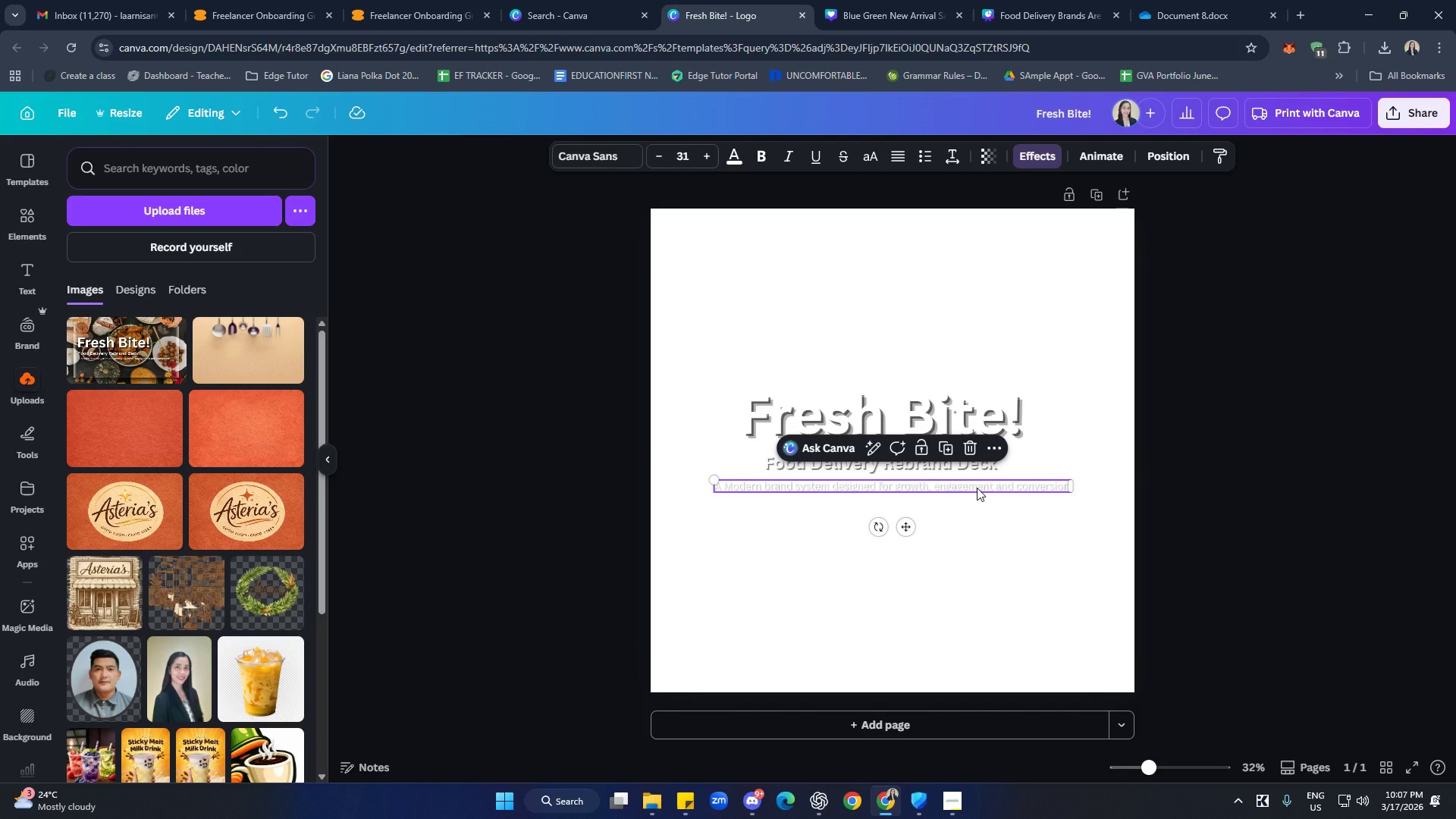 
left_click([977, 488])
 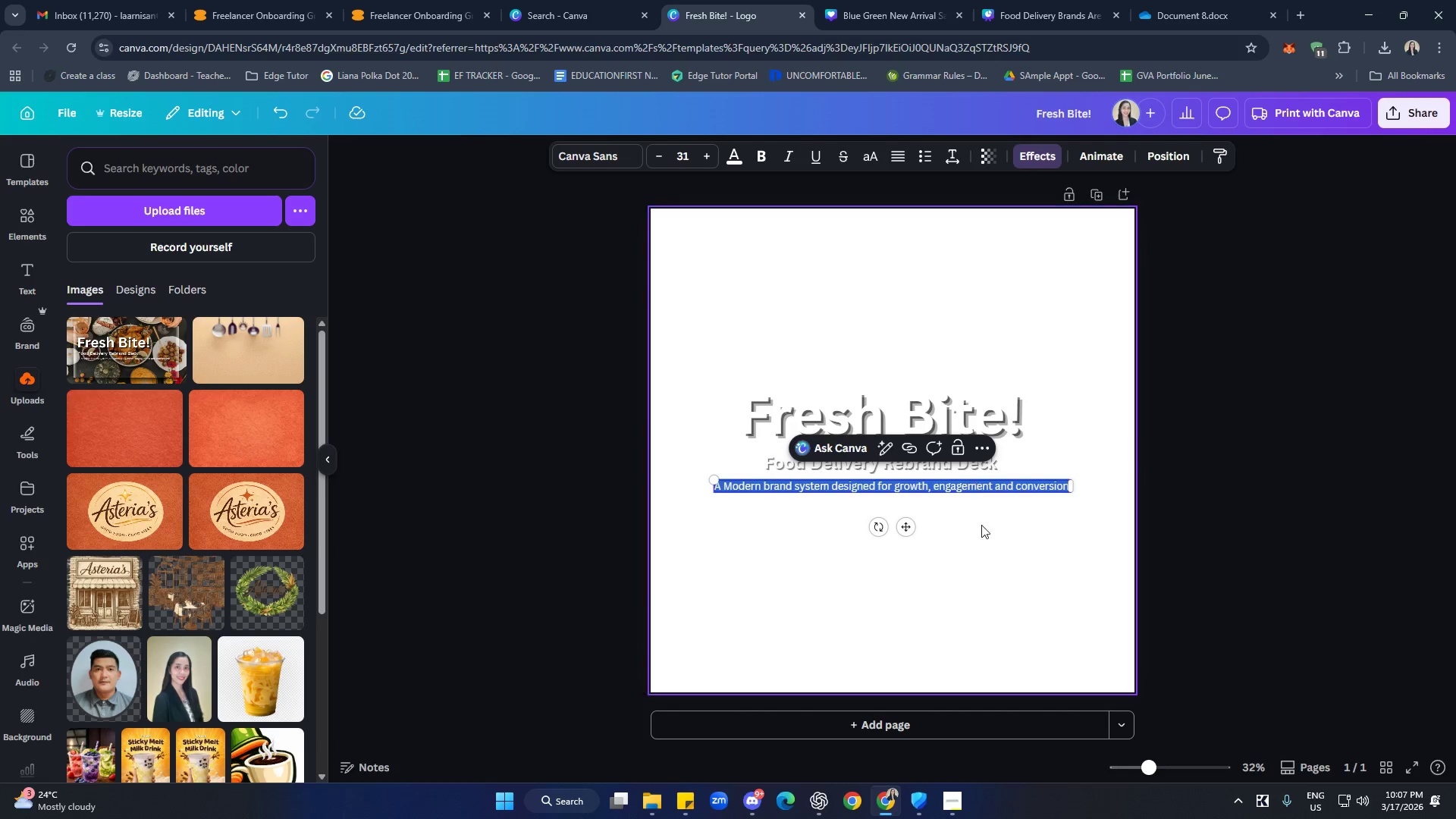 
left_click([993, 540])
 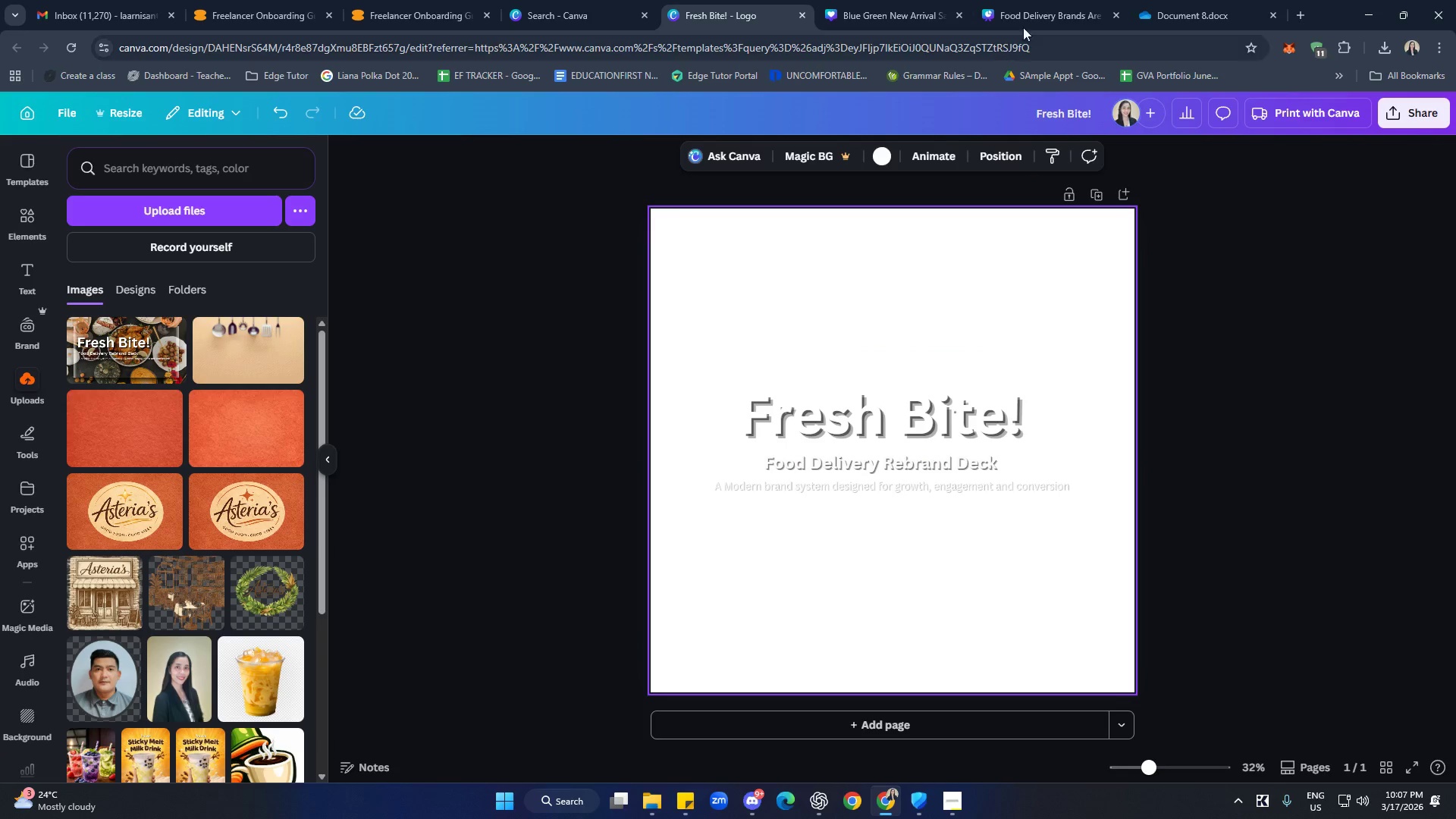 
left_click([1042, 8])
 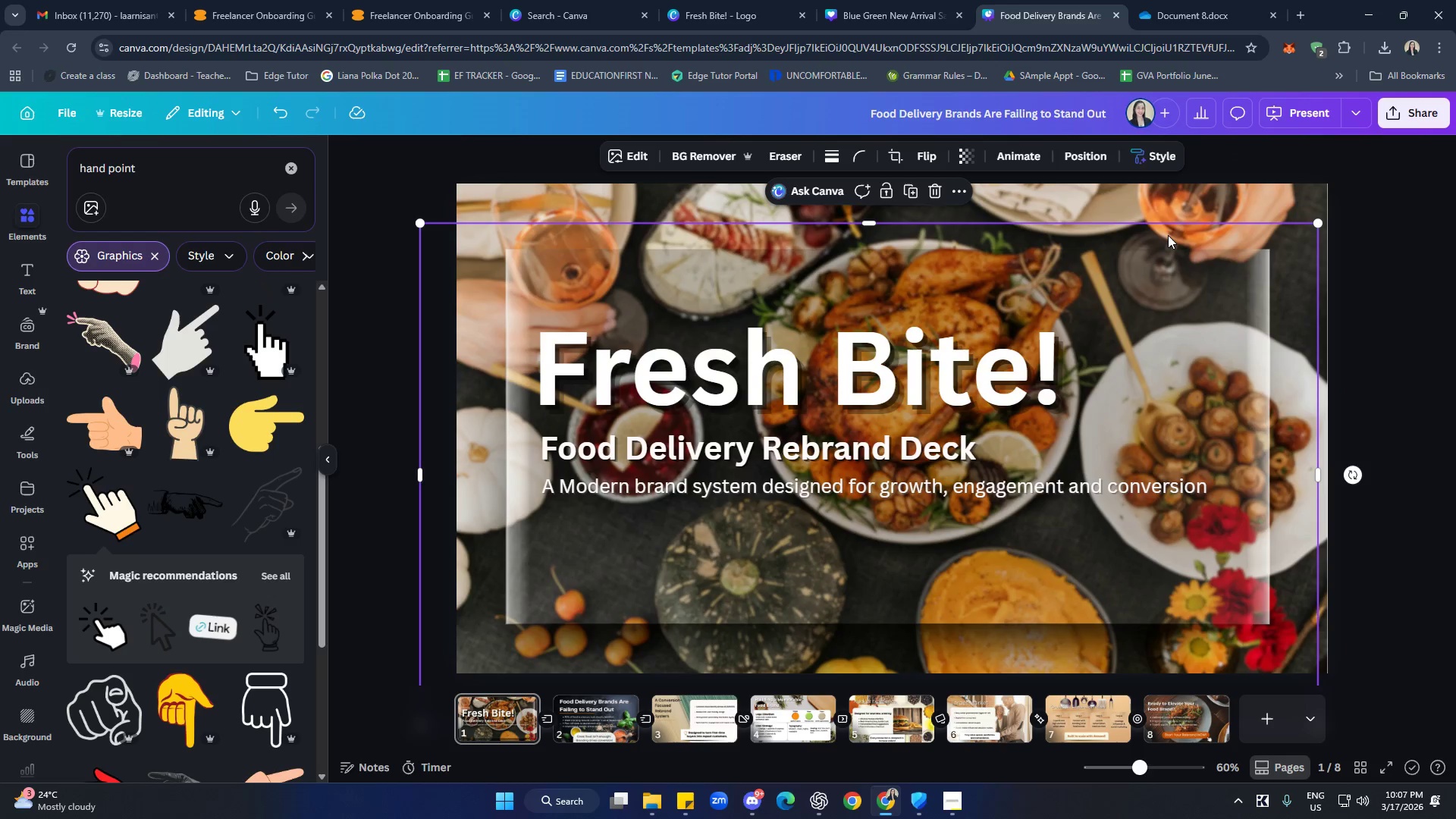 
double_click([1171, 217])
 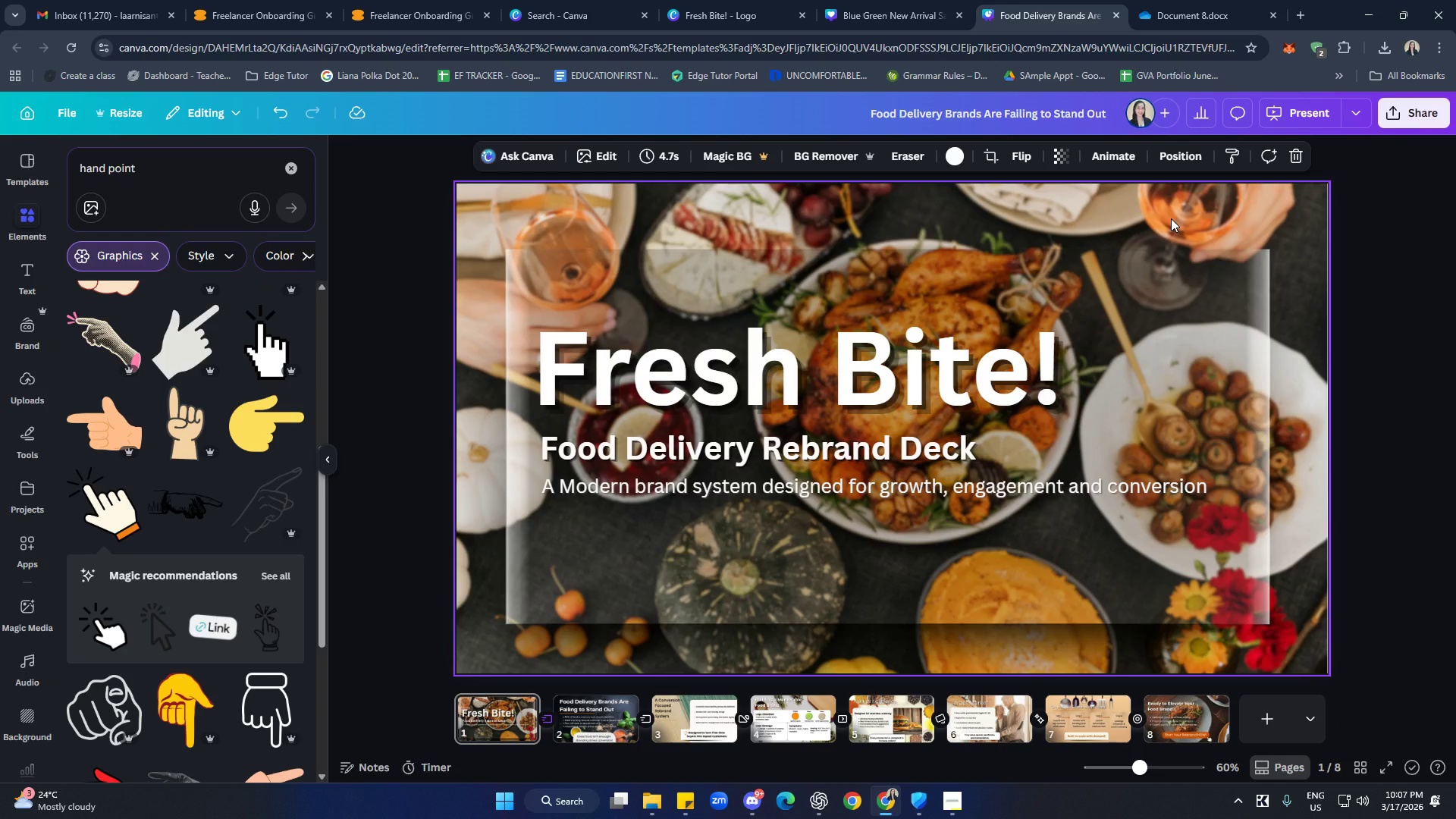 
left_click([1171, 218])
 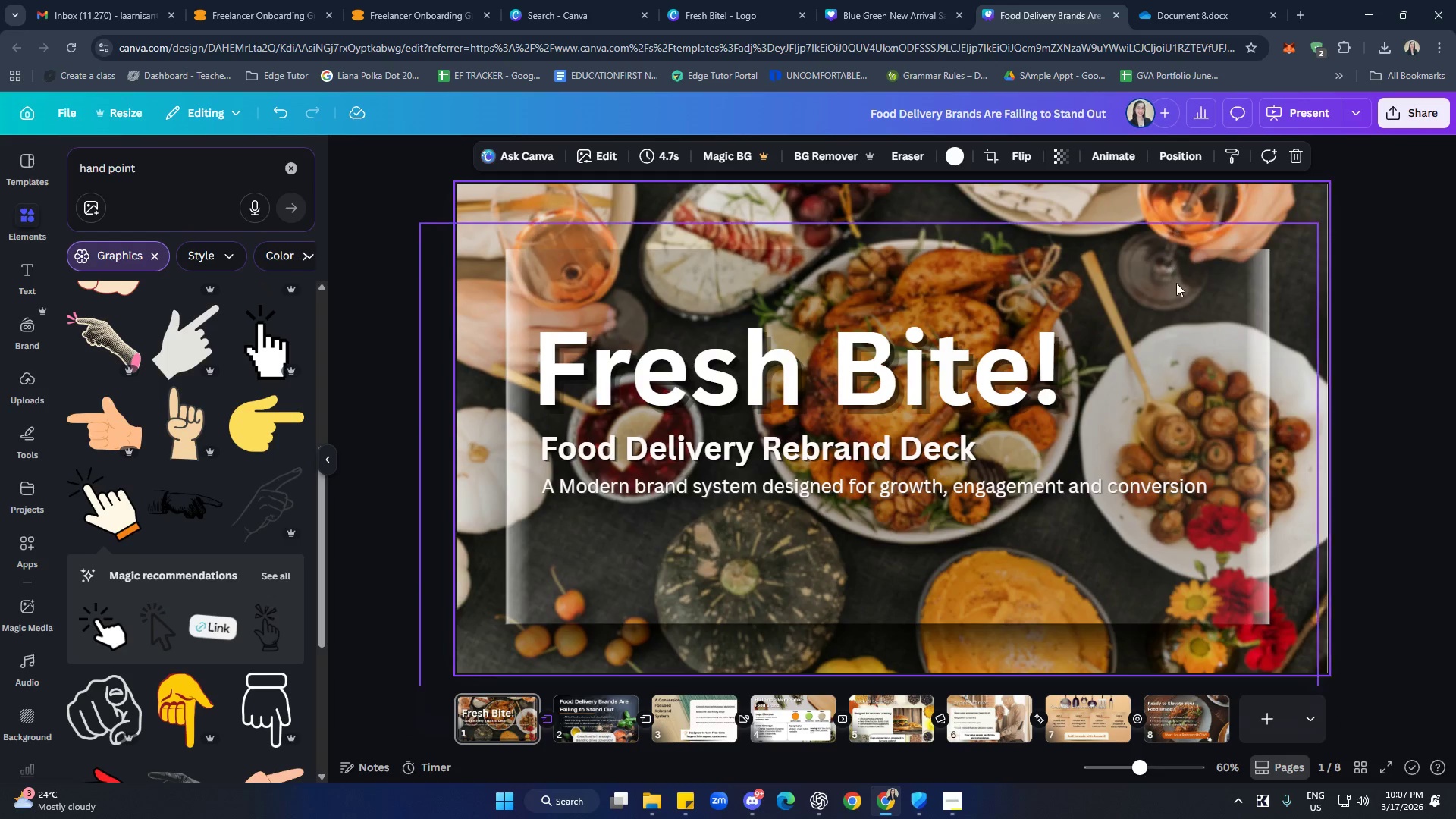 
double_click([1178, 286])
 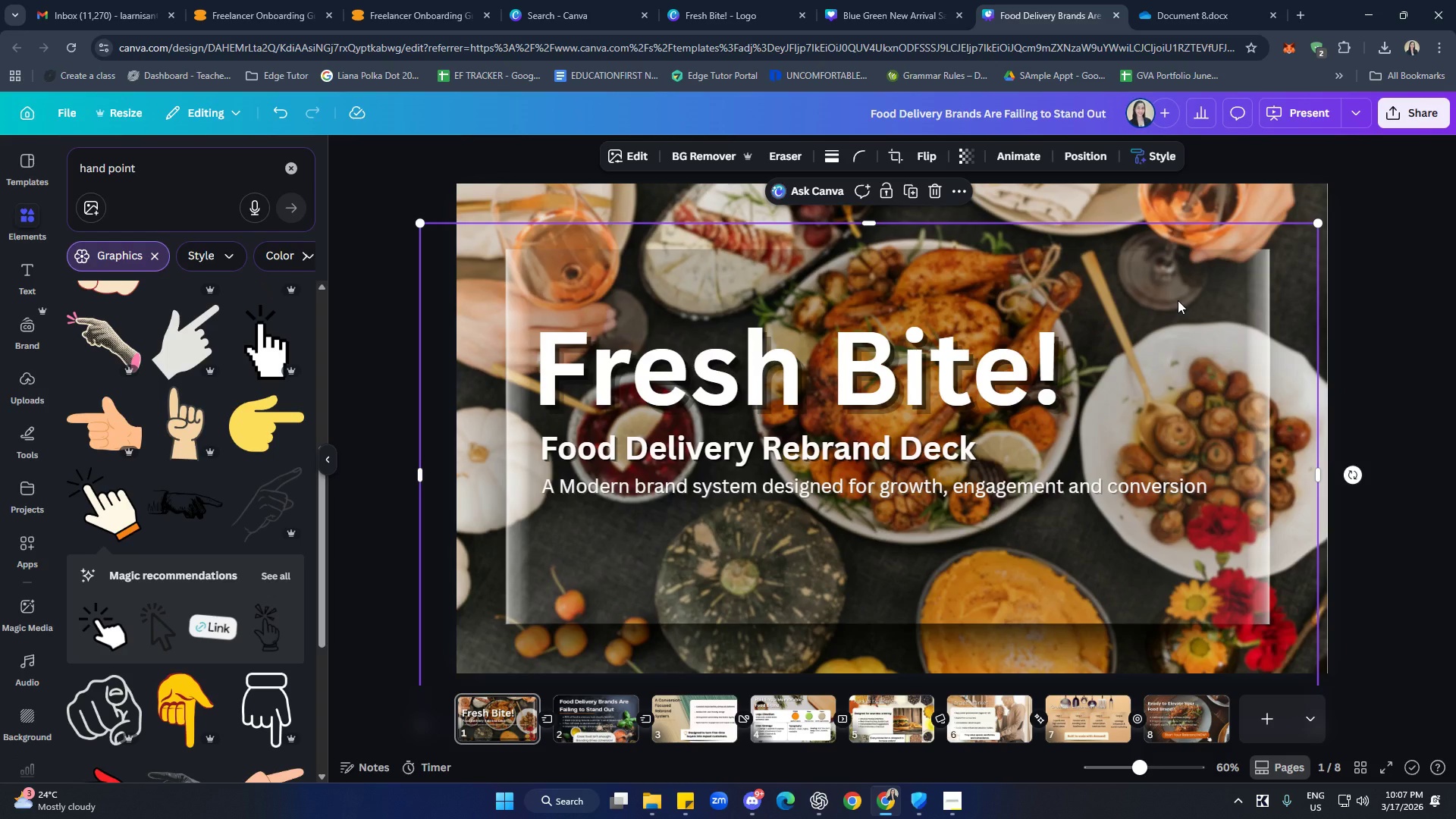 
hold_key(key=ControlLeft, duration=0.92)
 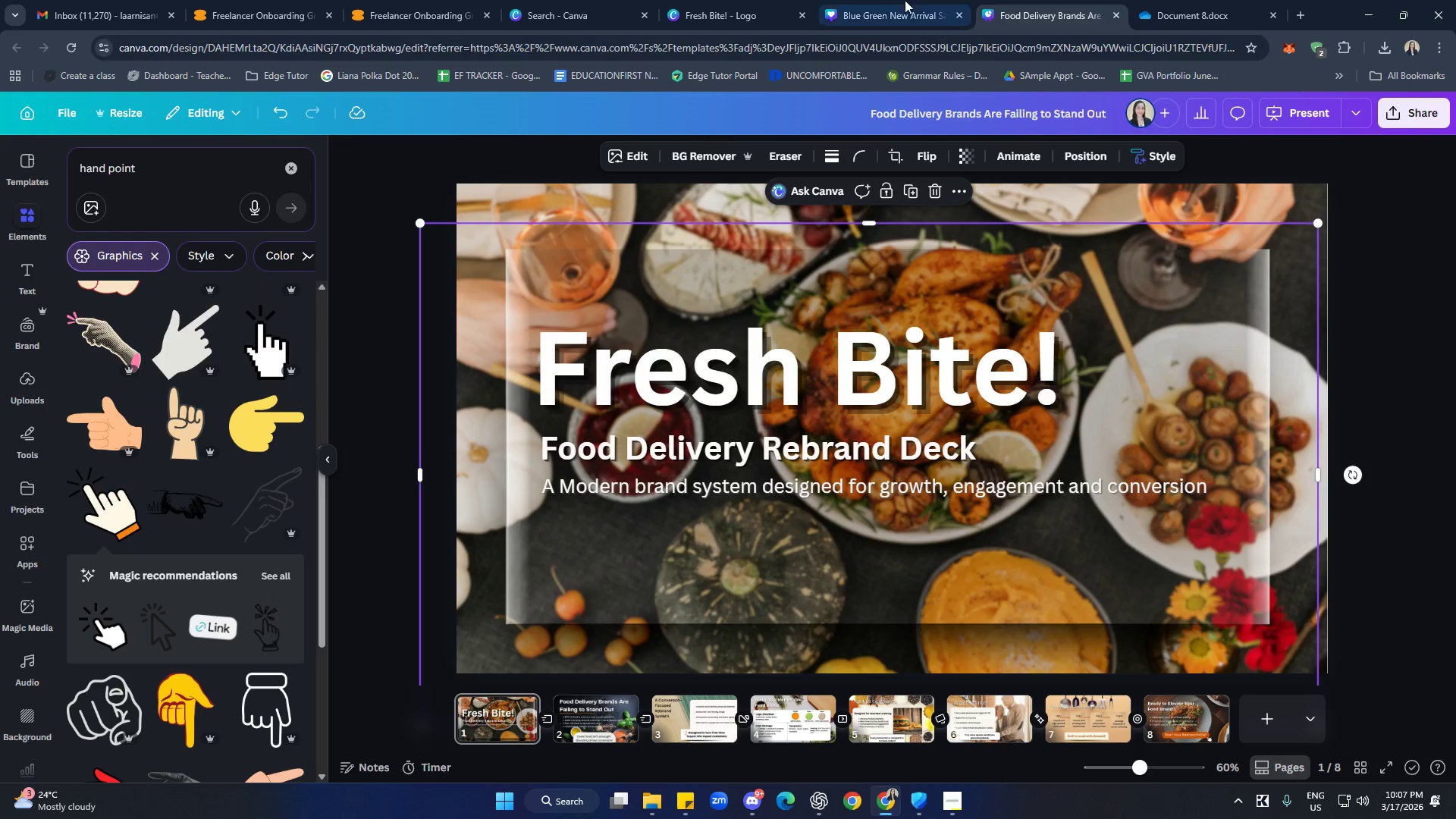 
hold_key(key=C, duration=0.41)
 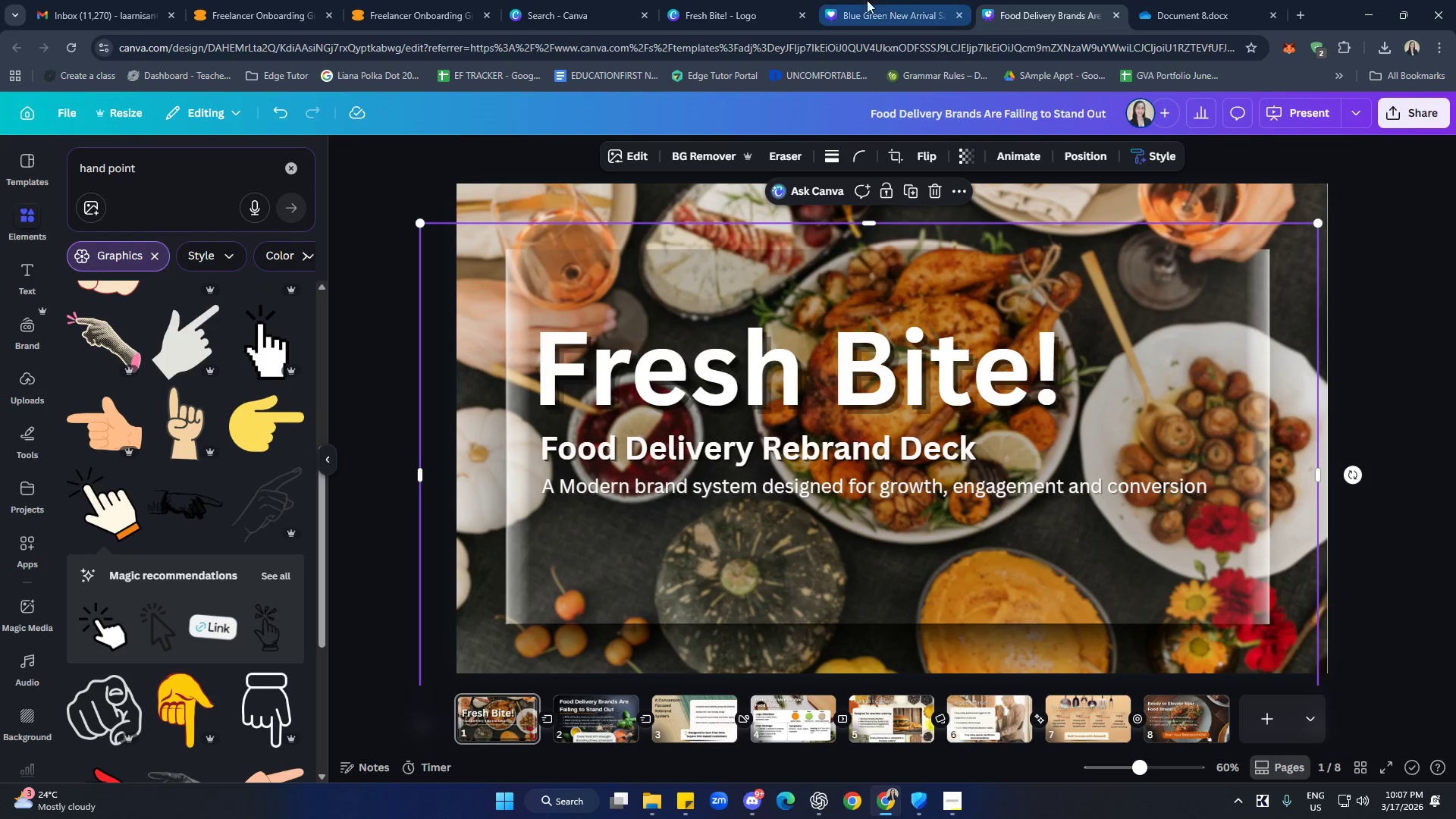 
left_click([720, 0])
 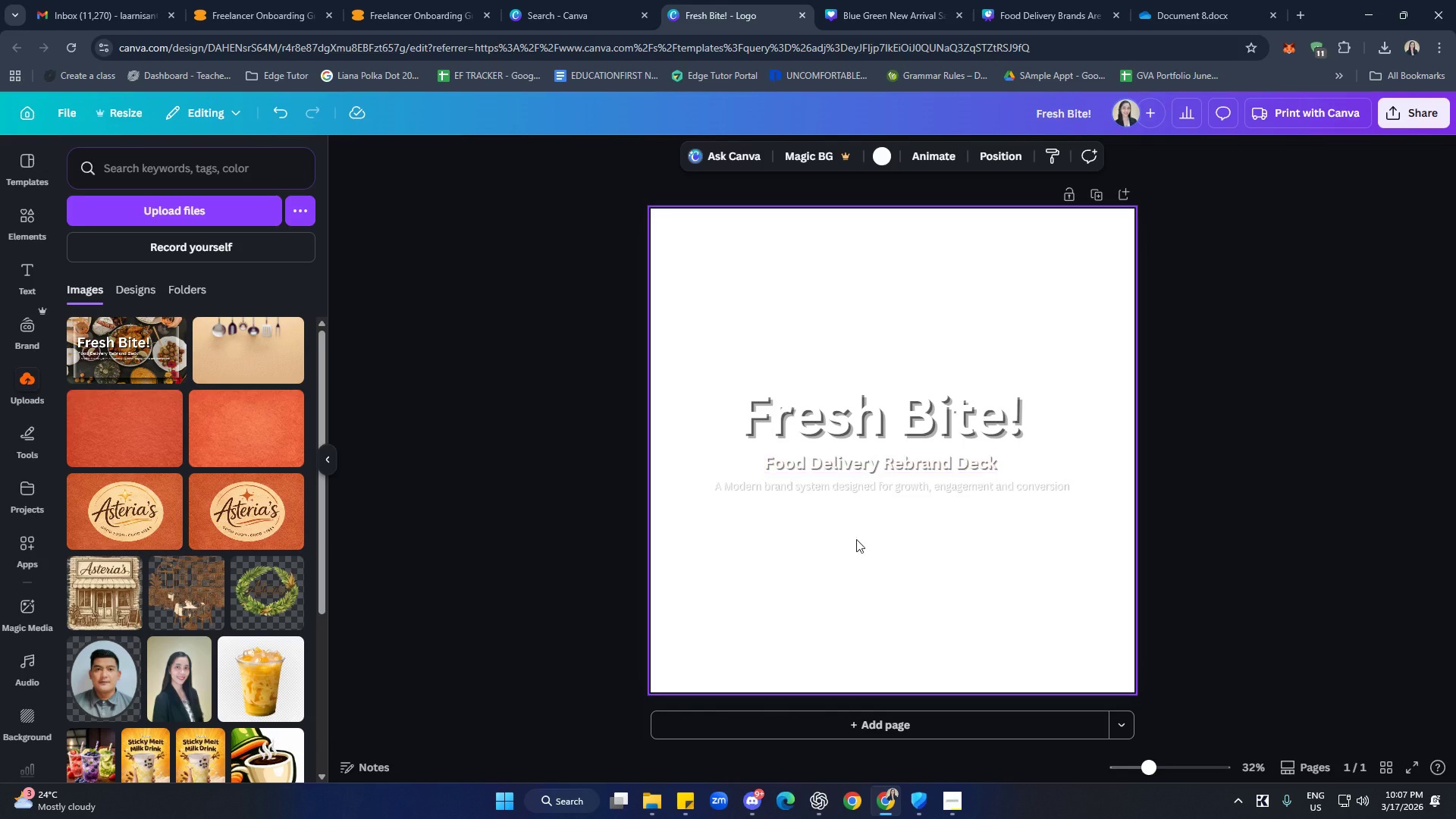 
hold_key(key=ControlLeft, duration=0.58)
 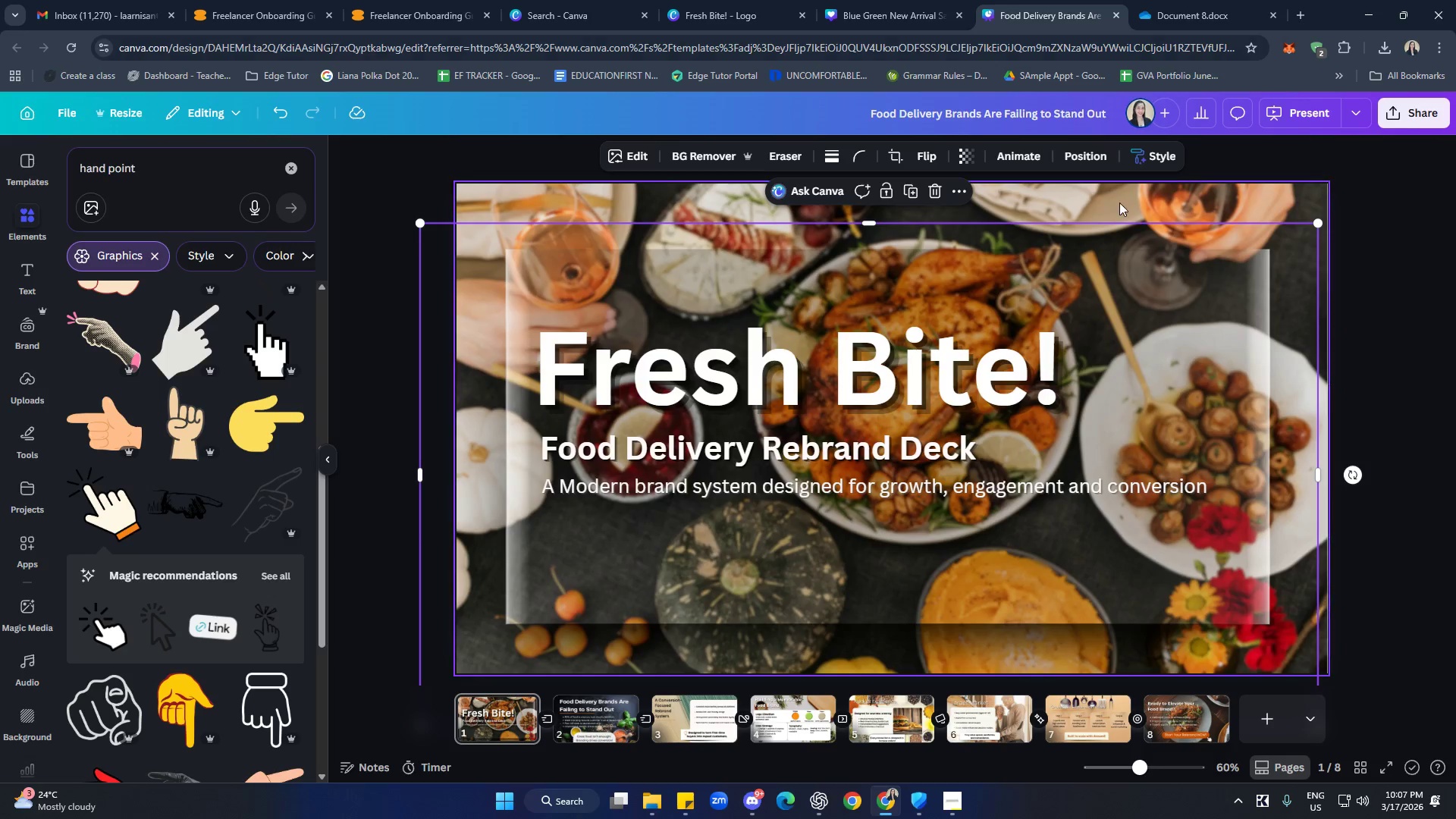 
left_click([1144, 205])
 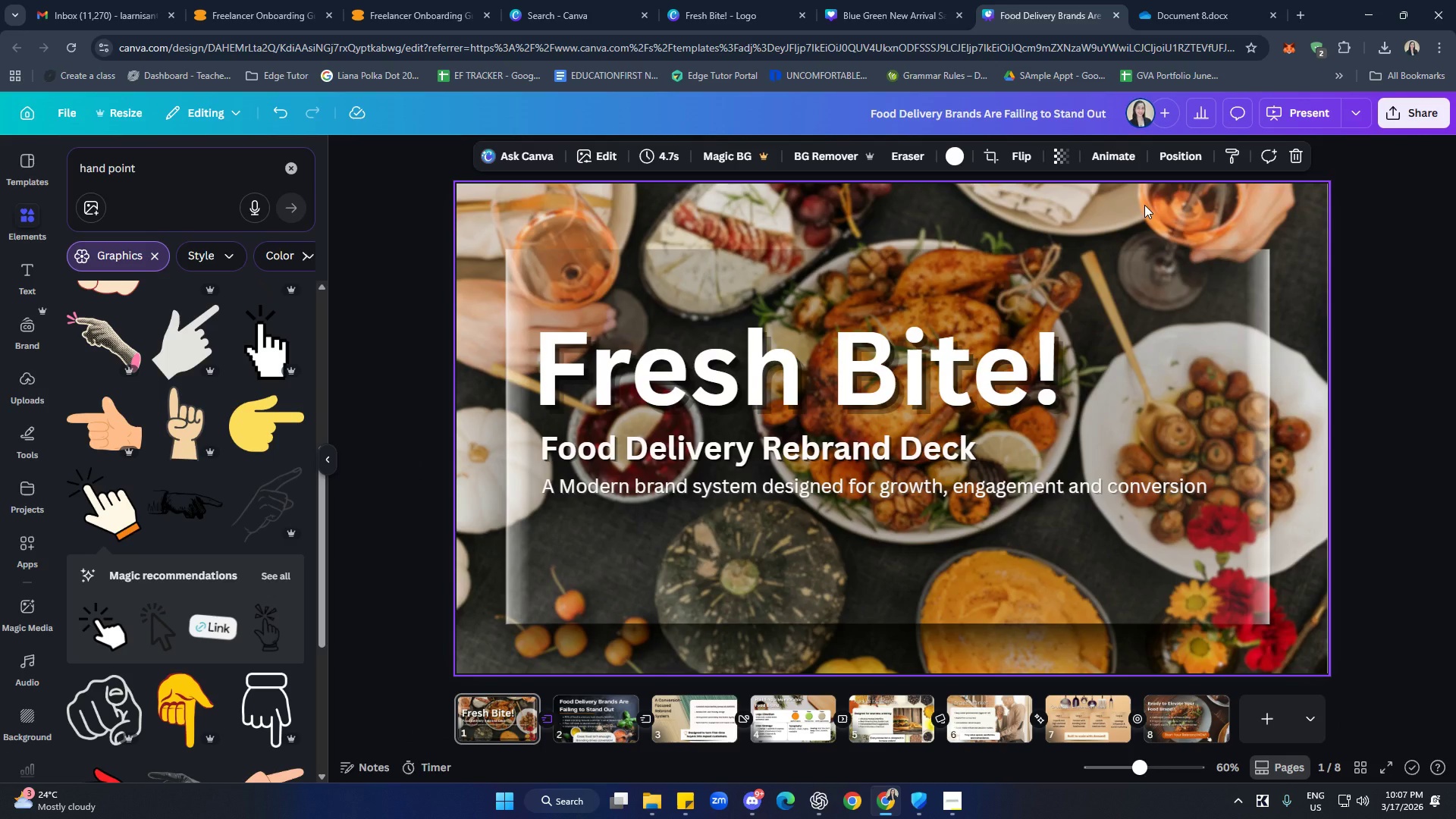 
key(Control+C)
 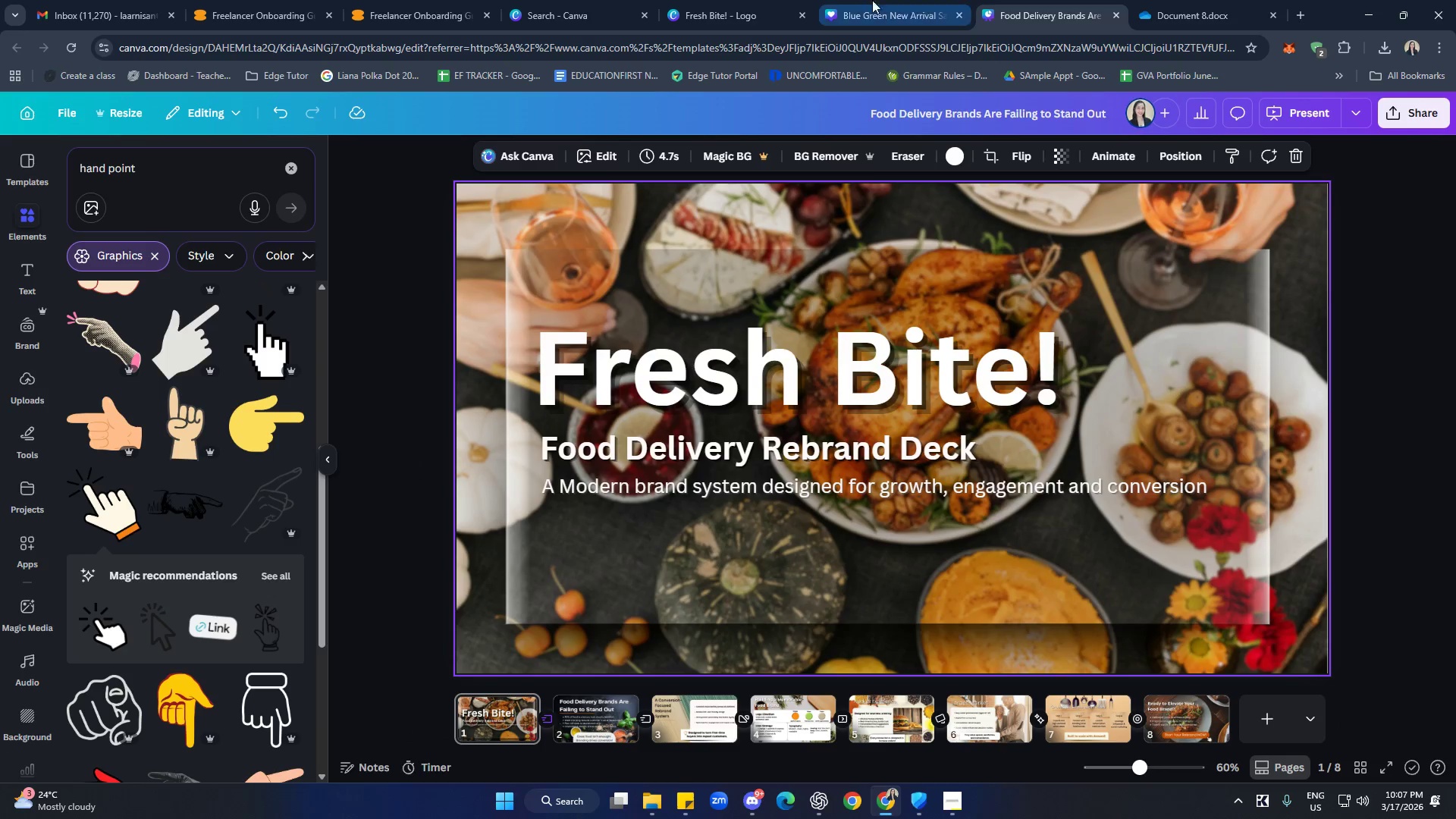 
left_click([711, 0])
 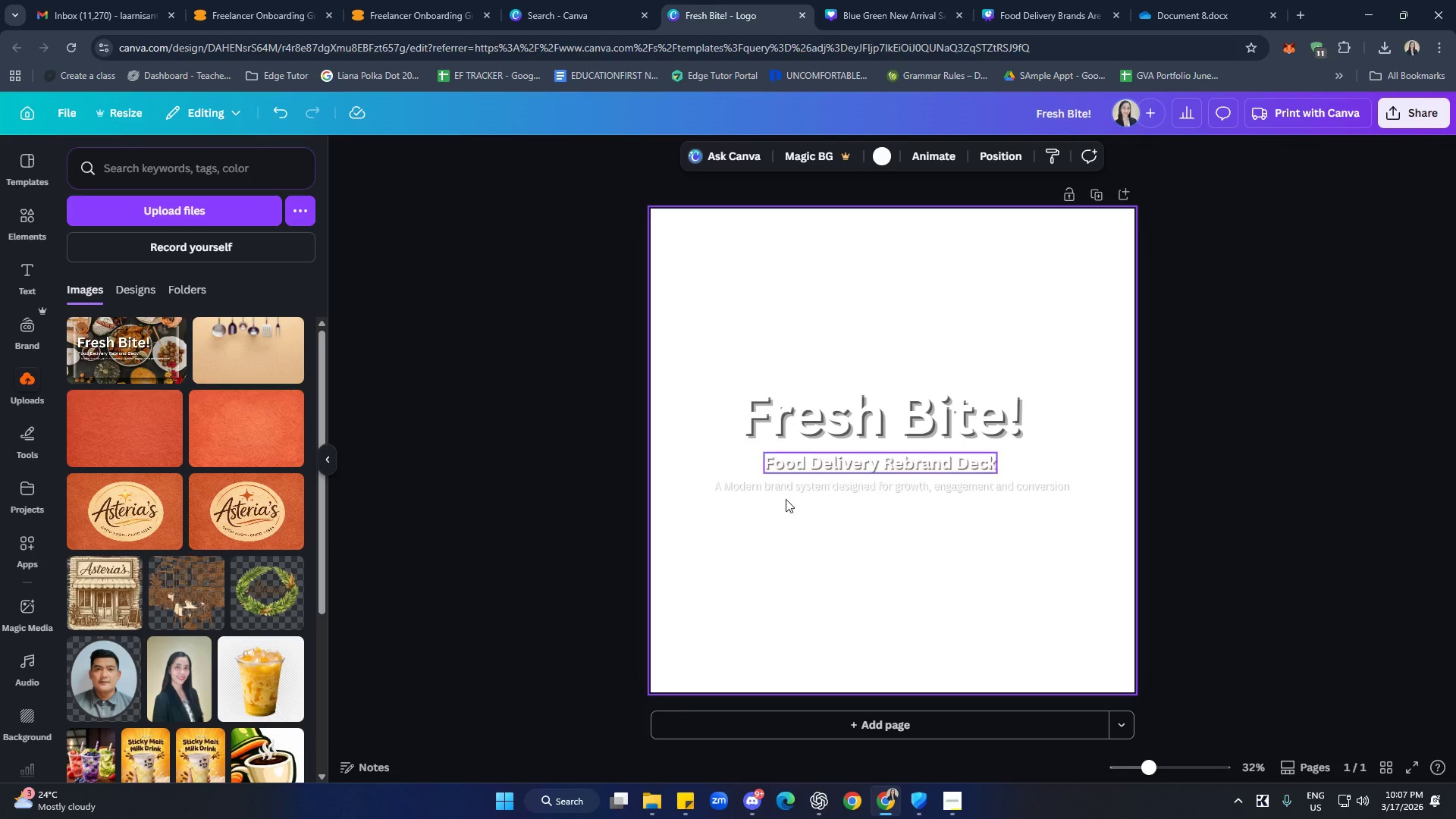 
key(Control+V)
 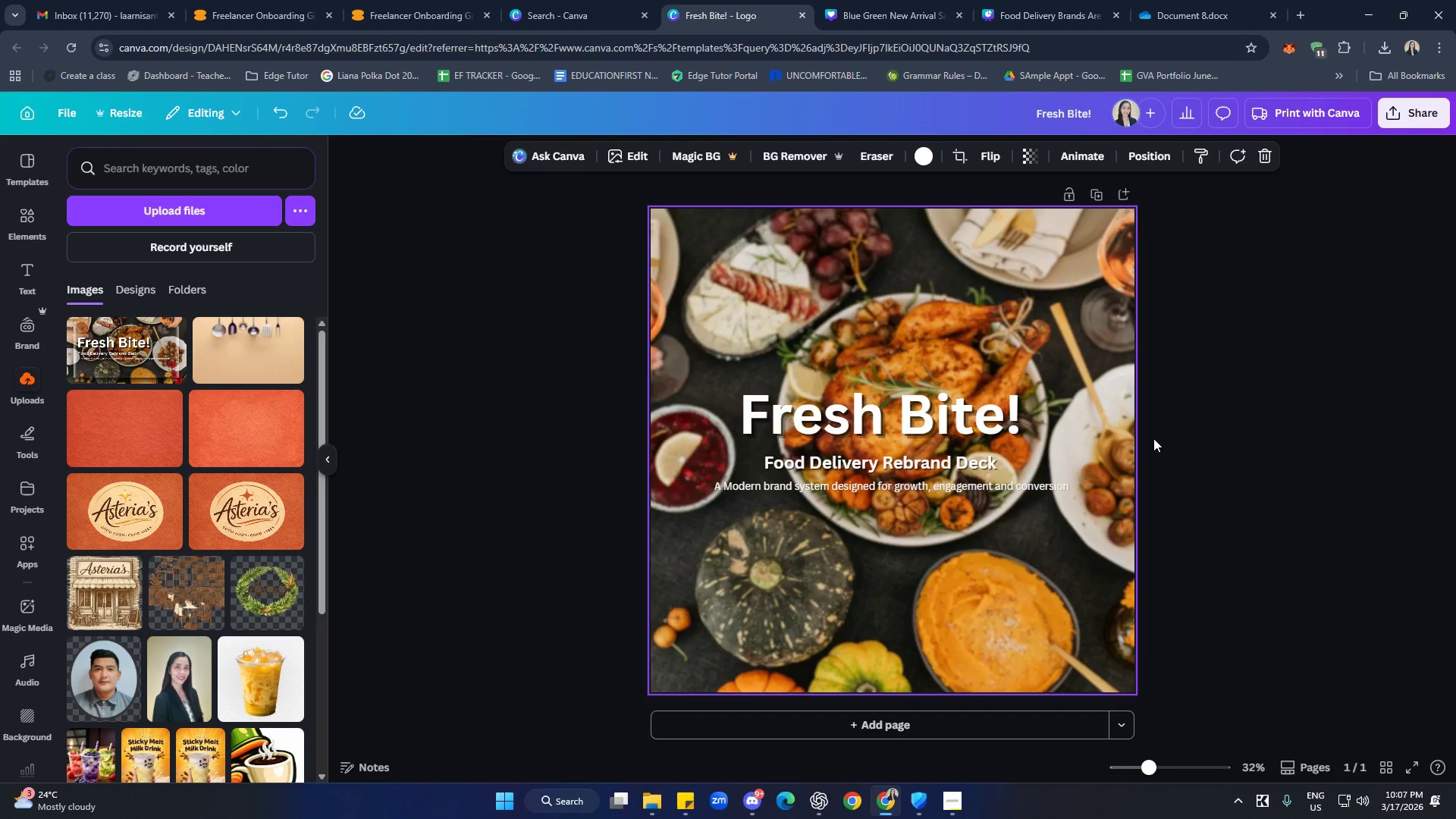 
left_click_drag(start_coordinate=[1167, 387], to_coordinate=[796, 492])
 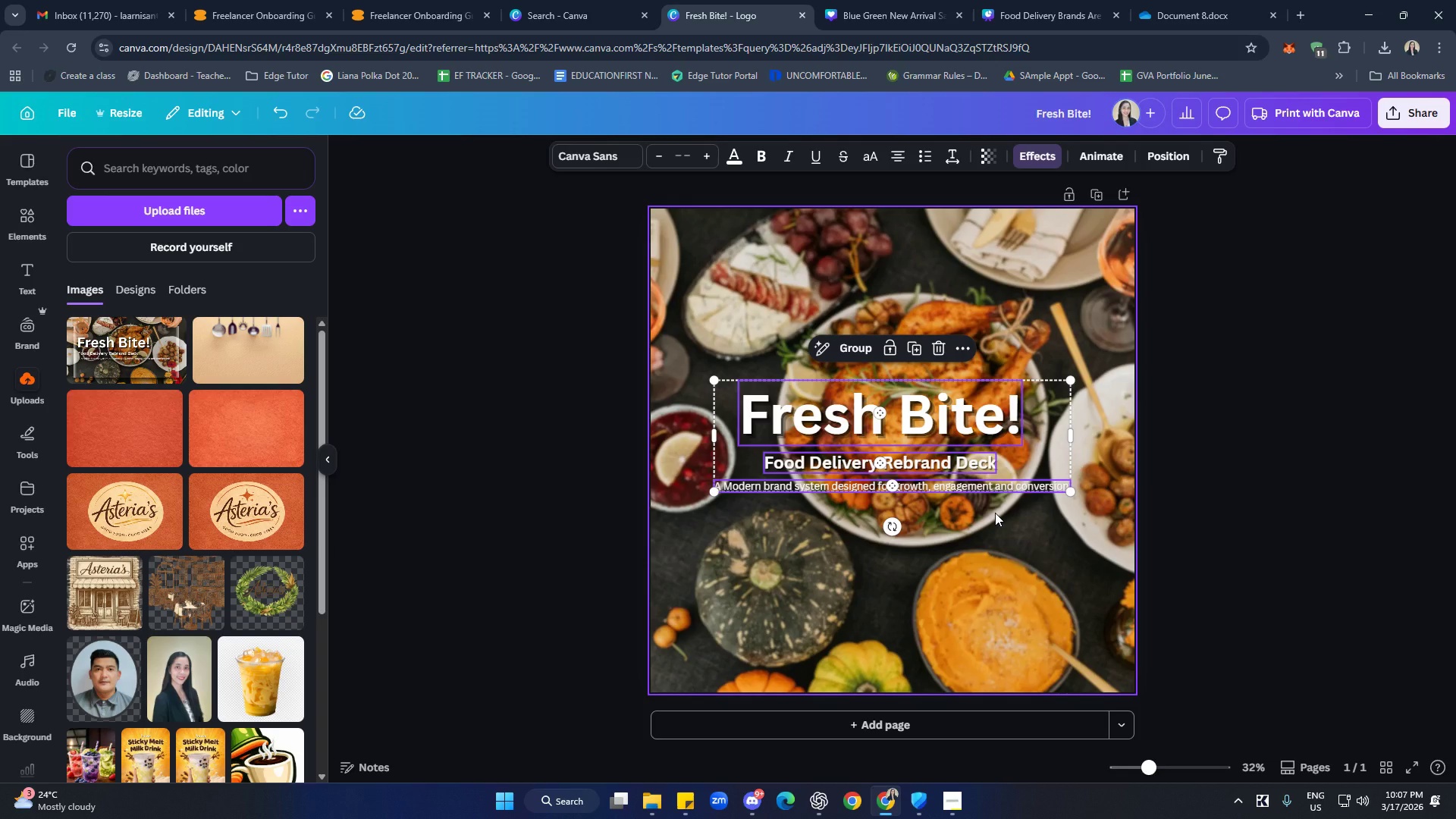 
hold_key(key=ArrowRight, duration=0.66)
 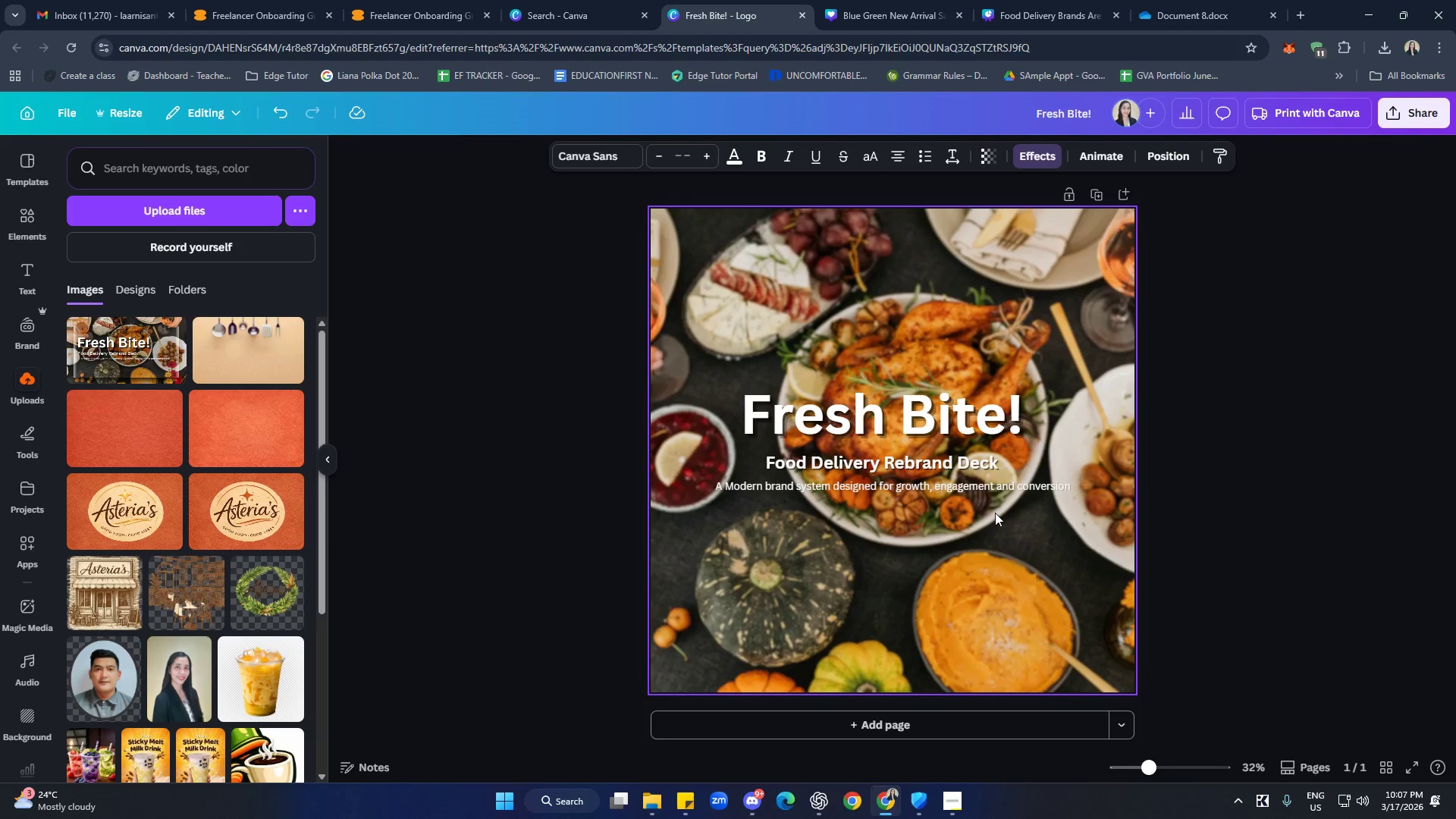 
key(ArrowRight)
 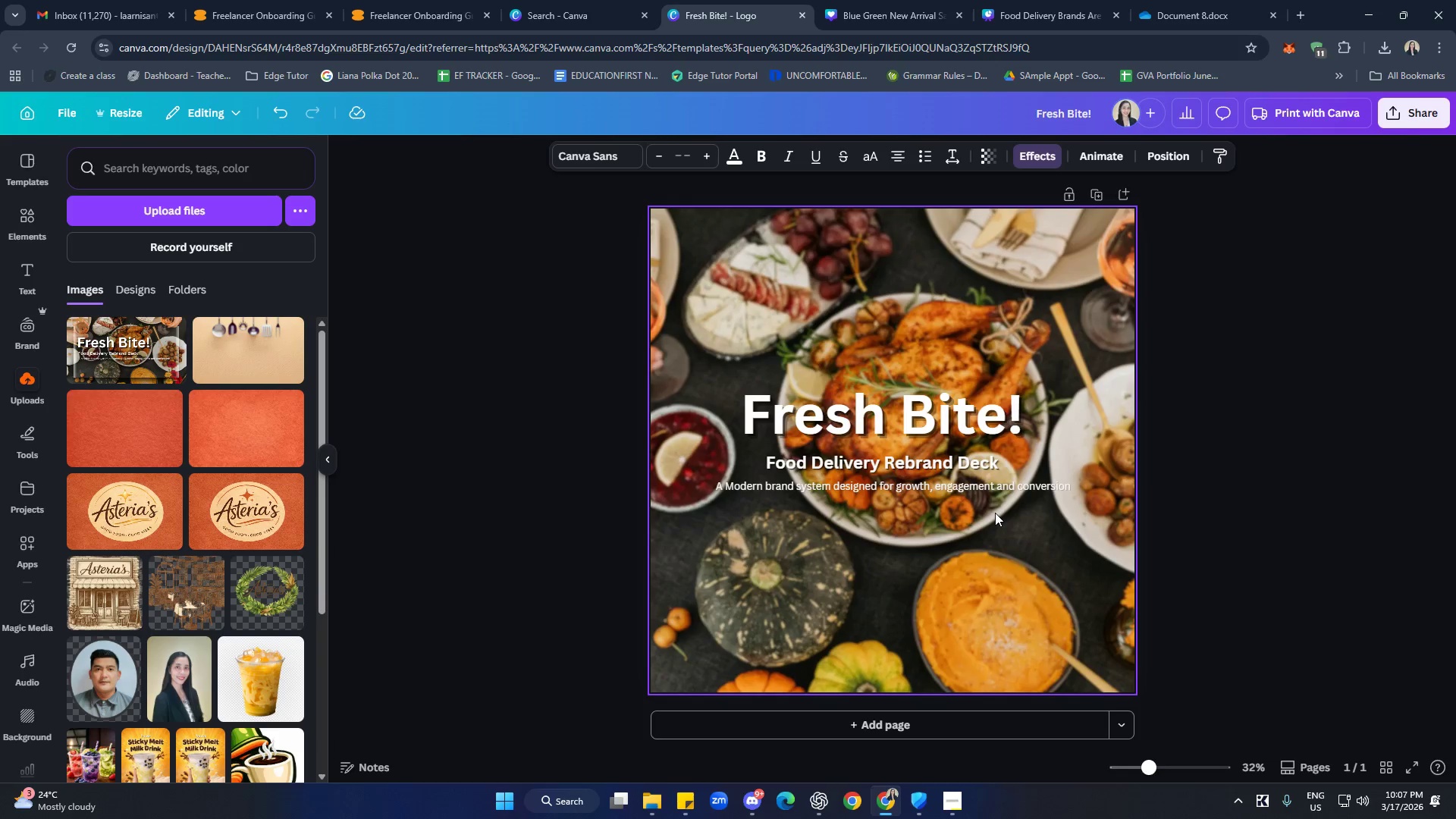 
key(ArrowRight)
 